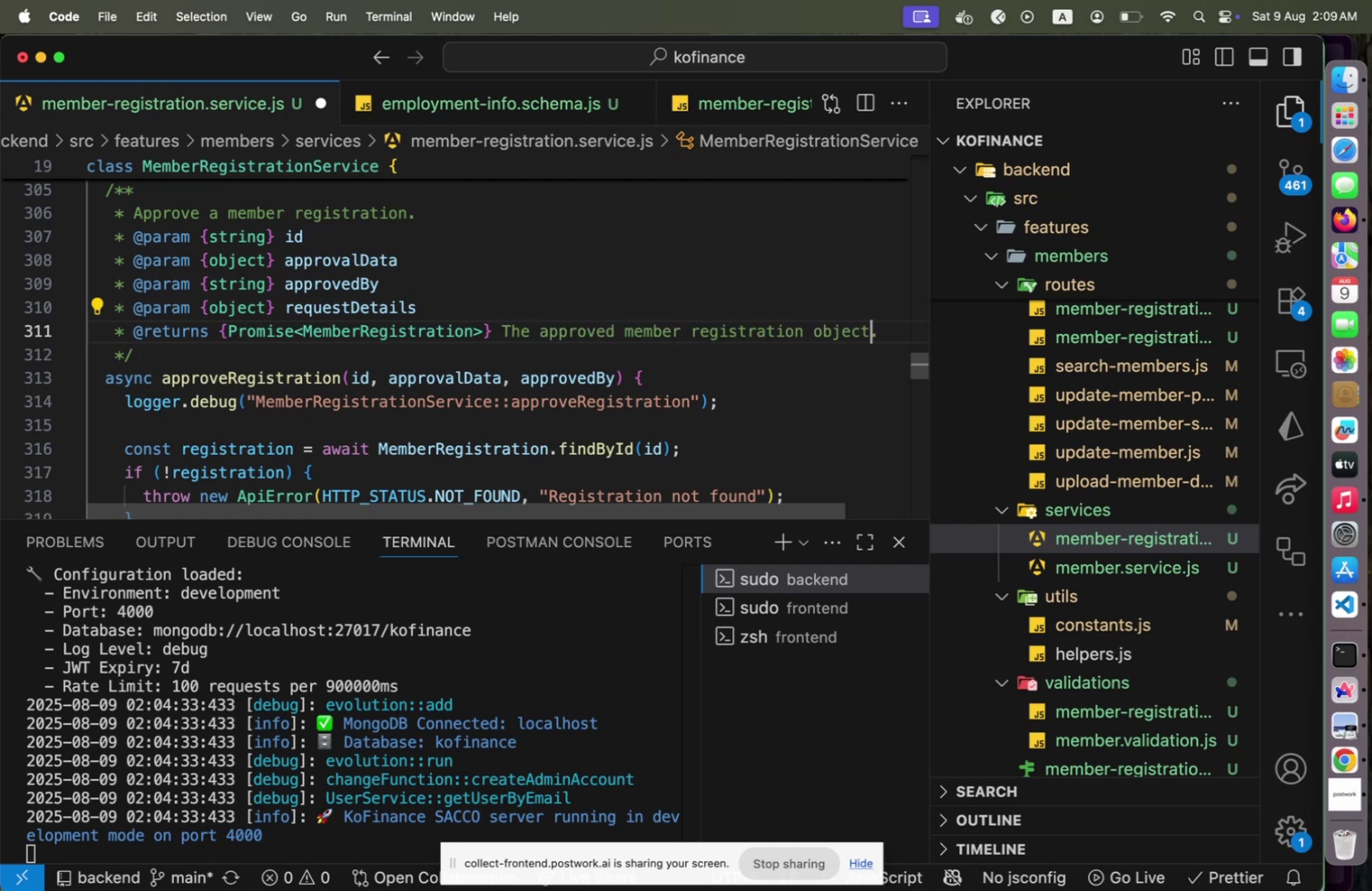 
type( if successful)
 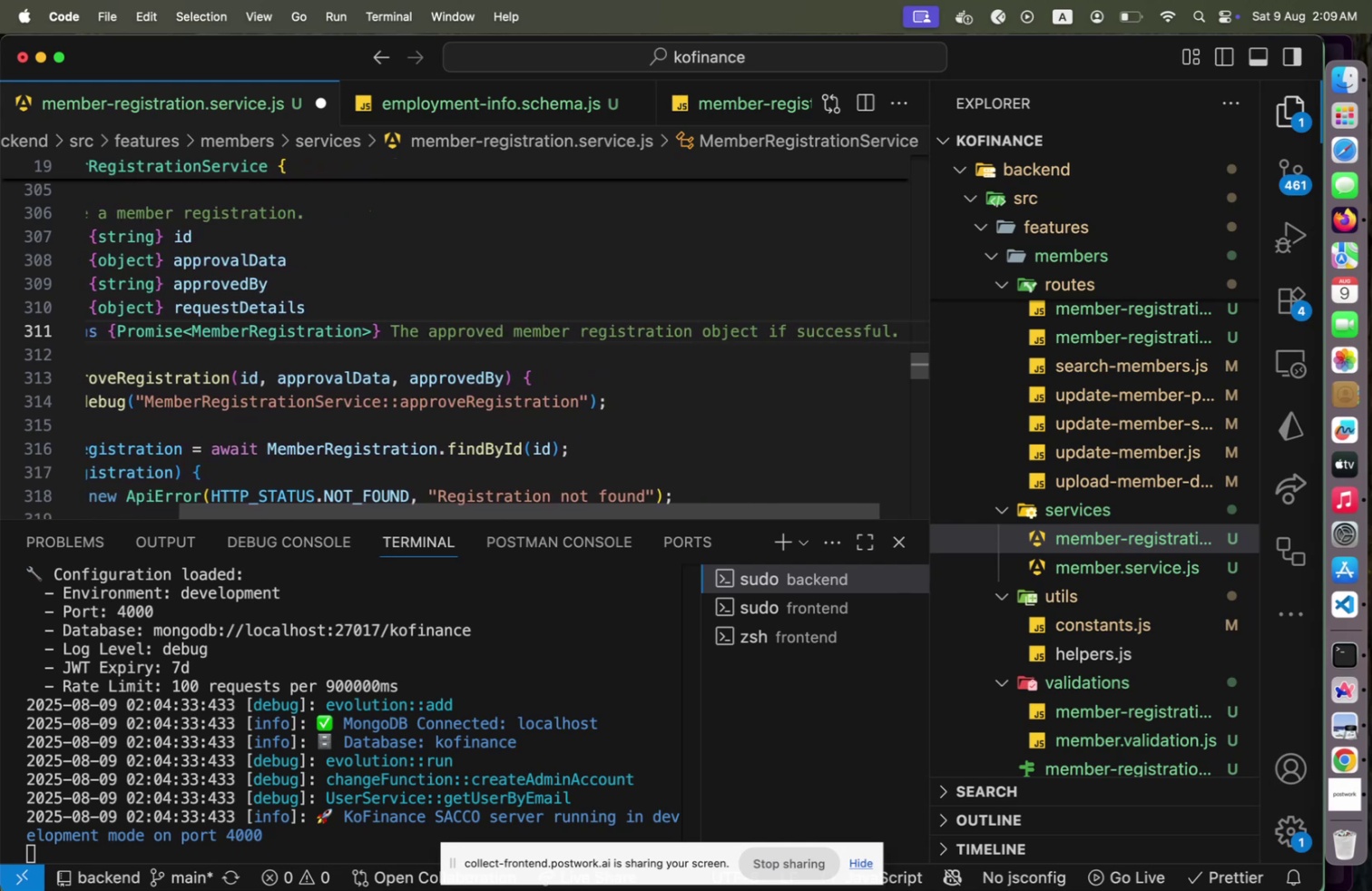 
key(ArrowRight)
 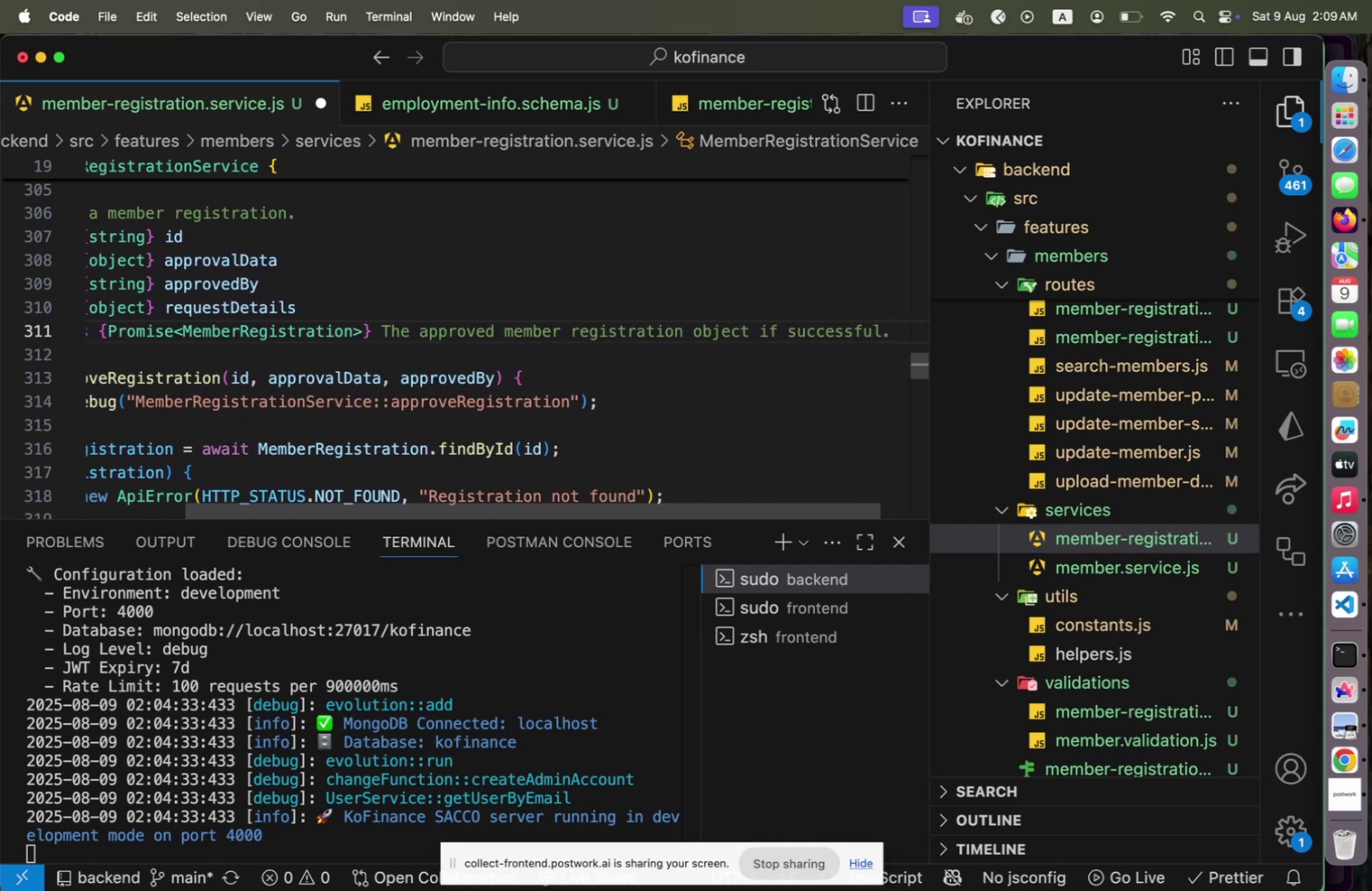 
key(ArrowUp)
 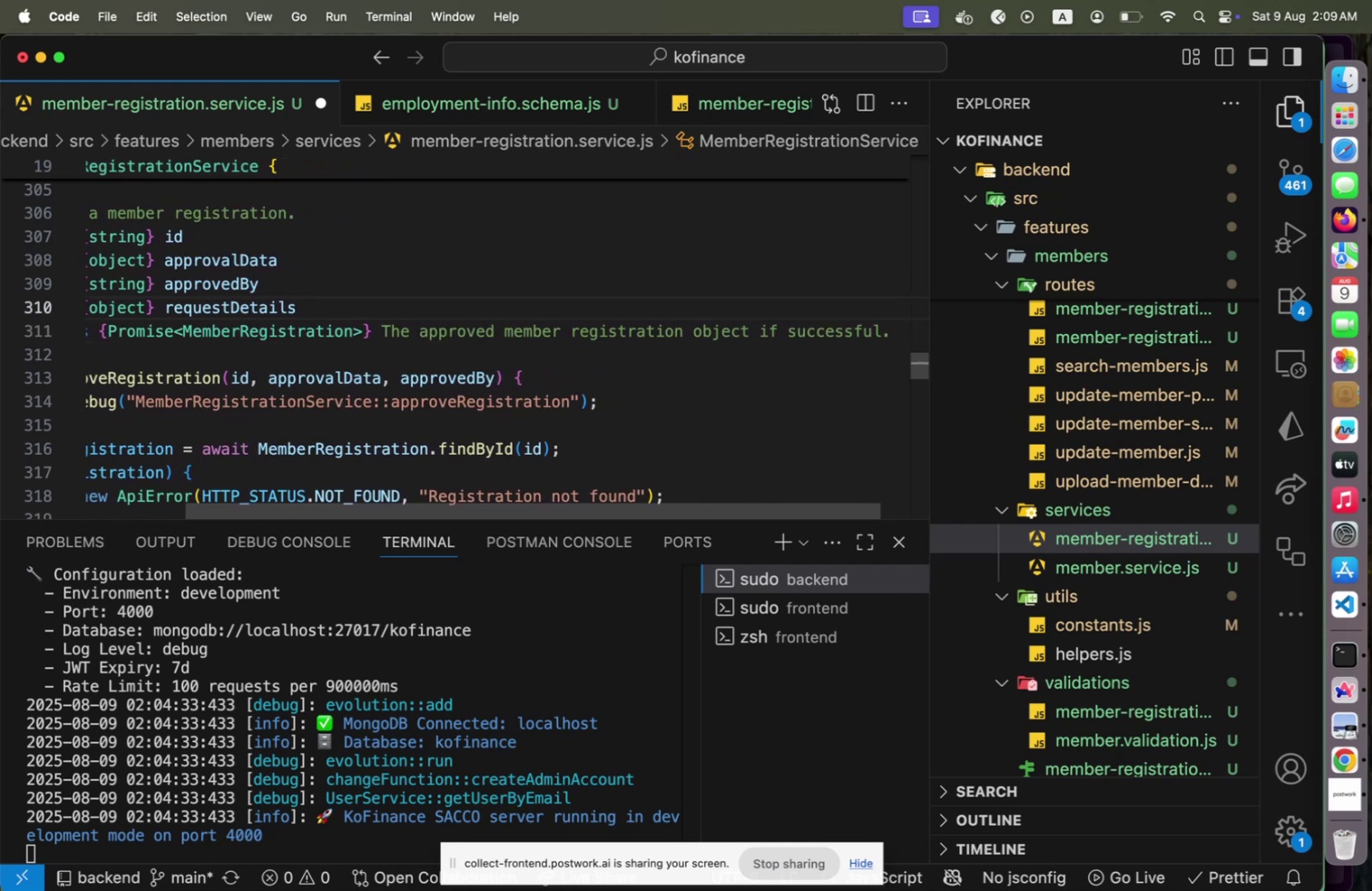 
type(The o)
key(Backspace)
type(request metadata for audit re)
key(Backspace)
key(Backspace)
type(trail.)
 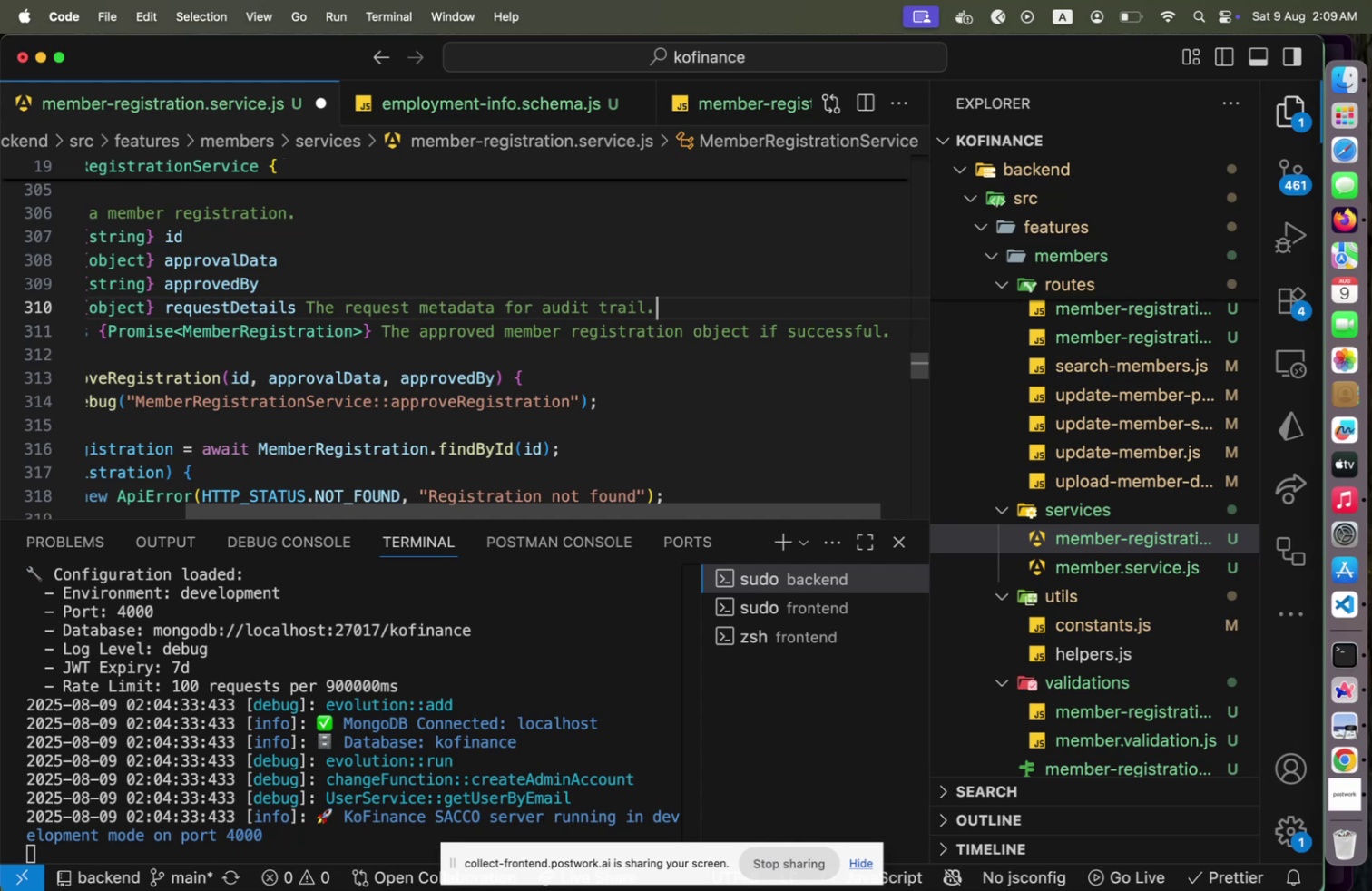 
key(ArrowUp)
 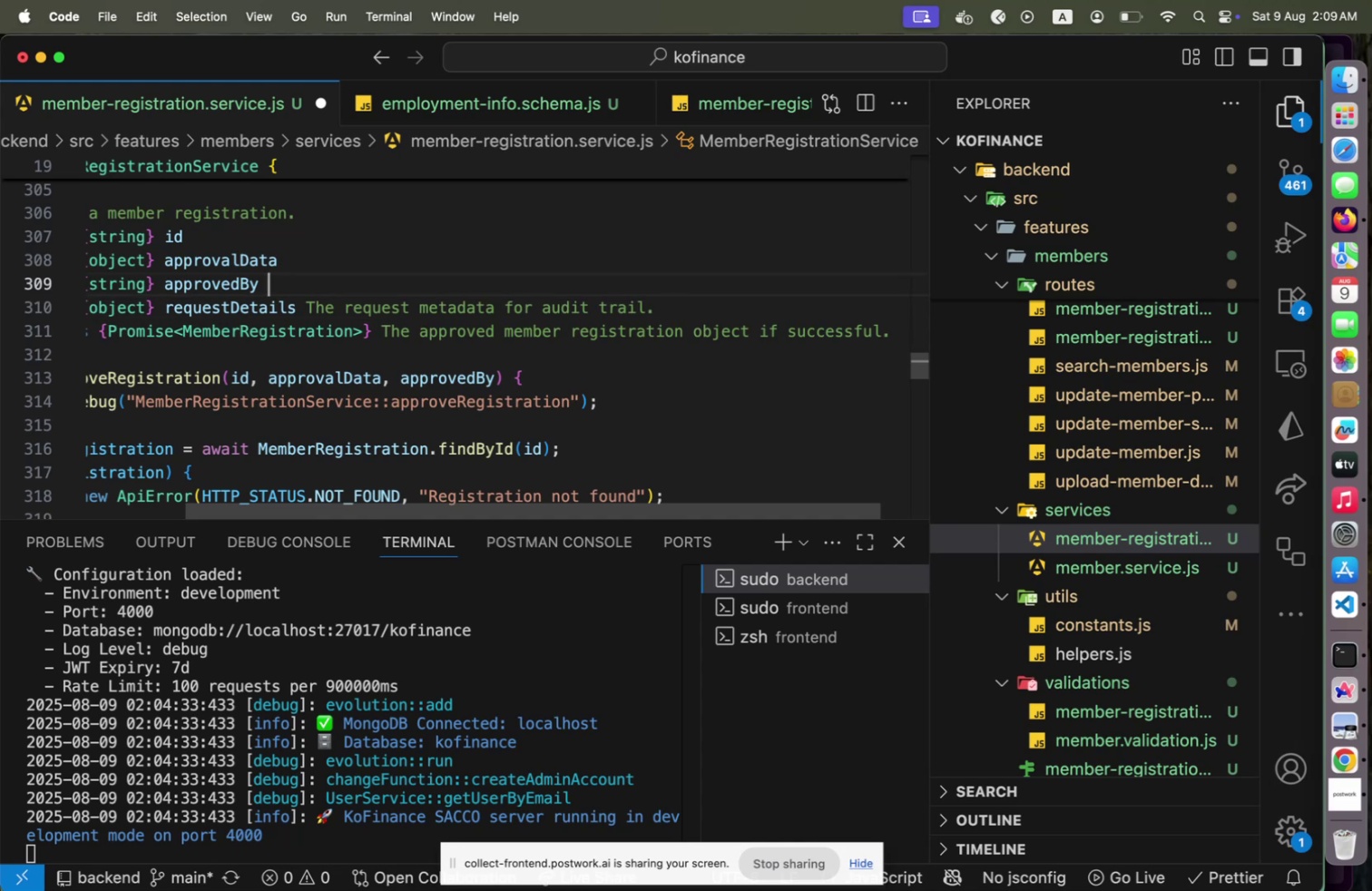 
key(ArrowLeft)
 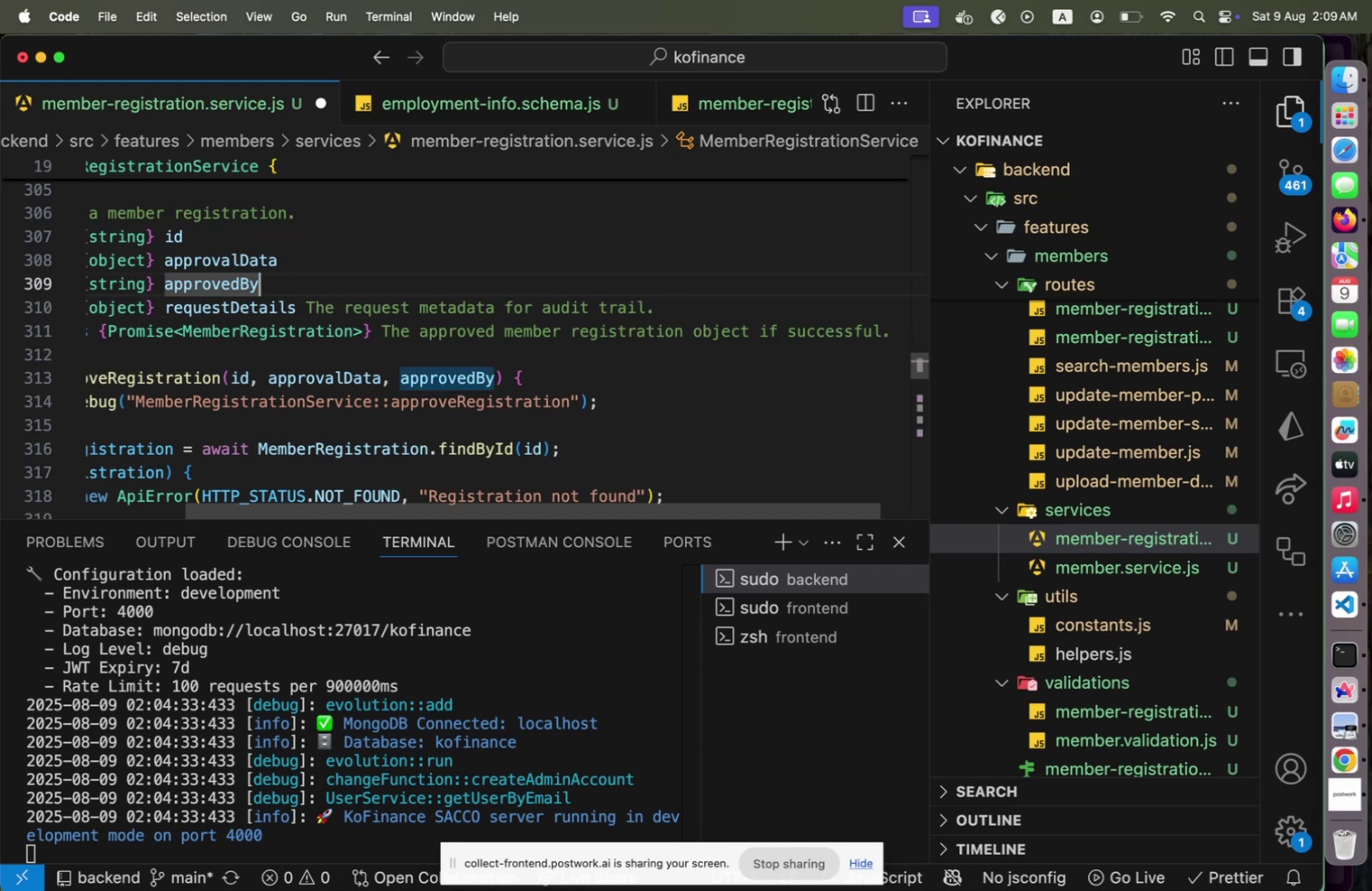 
key(ArrowDown)
 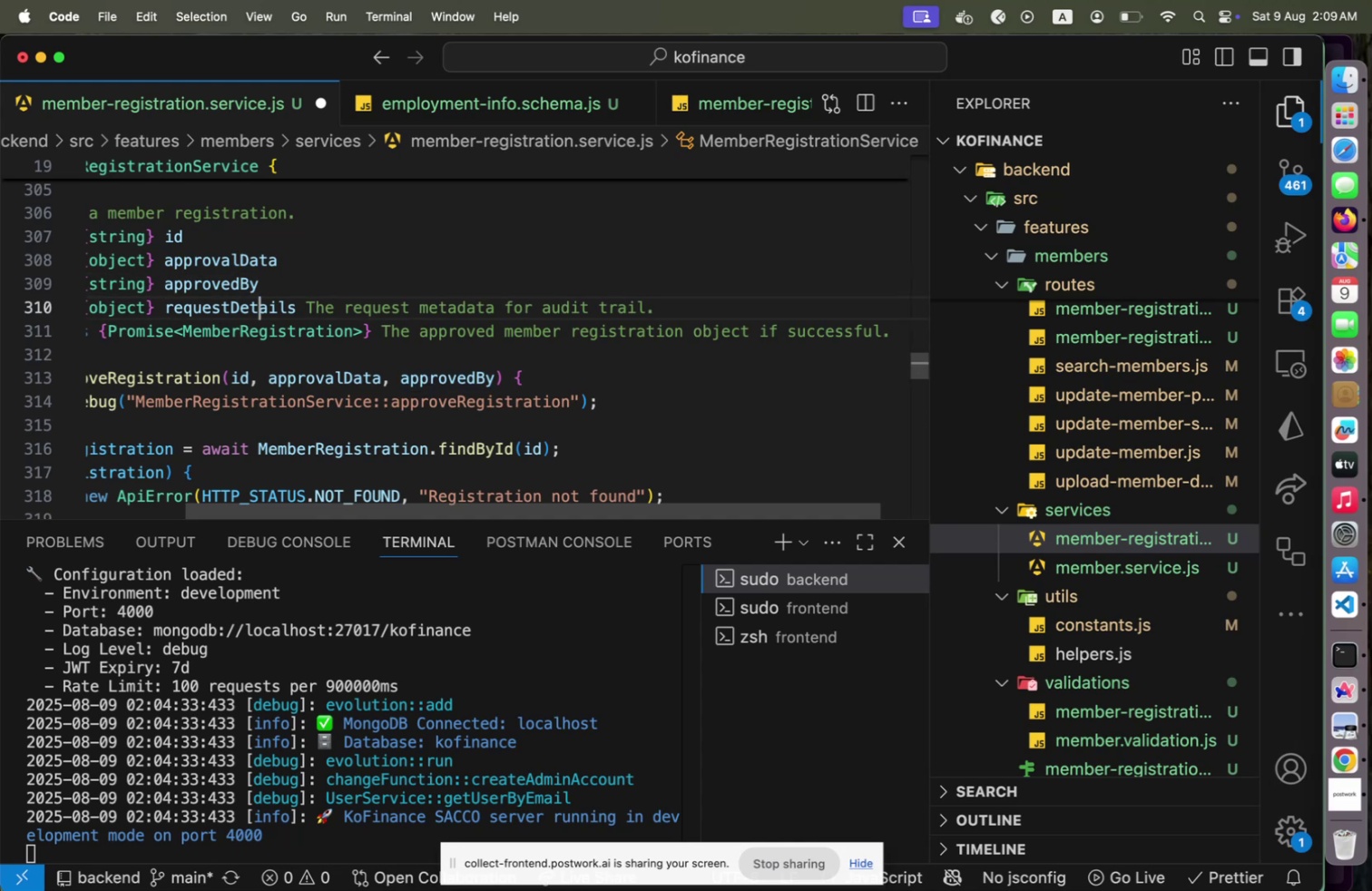 
key(Alt+Shift+OptionLeft)
 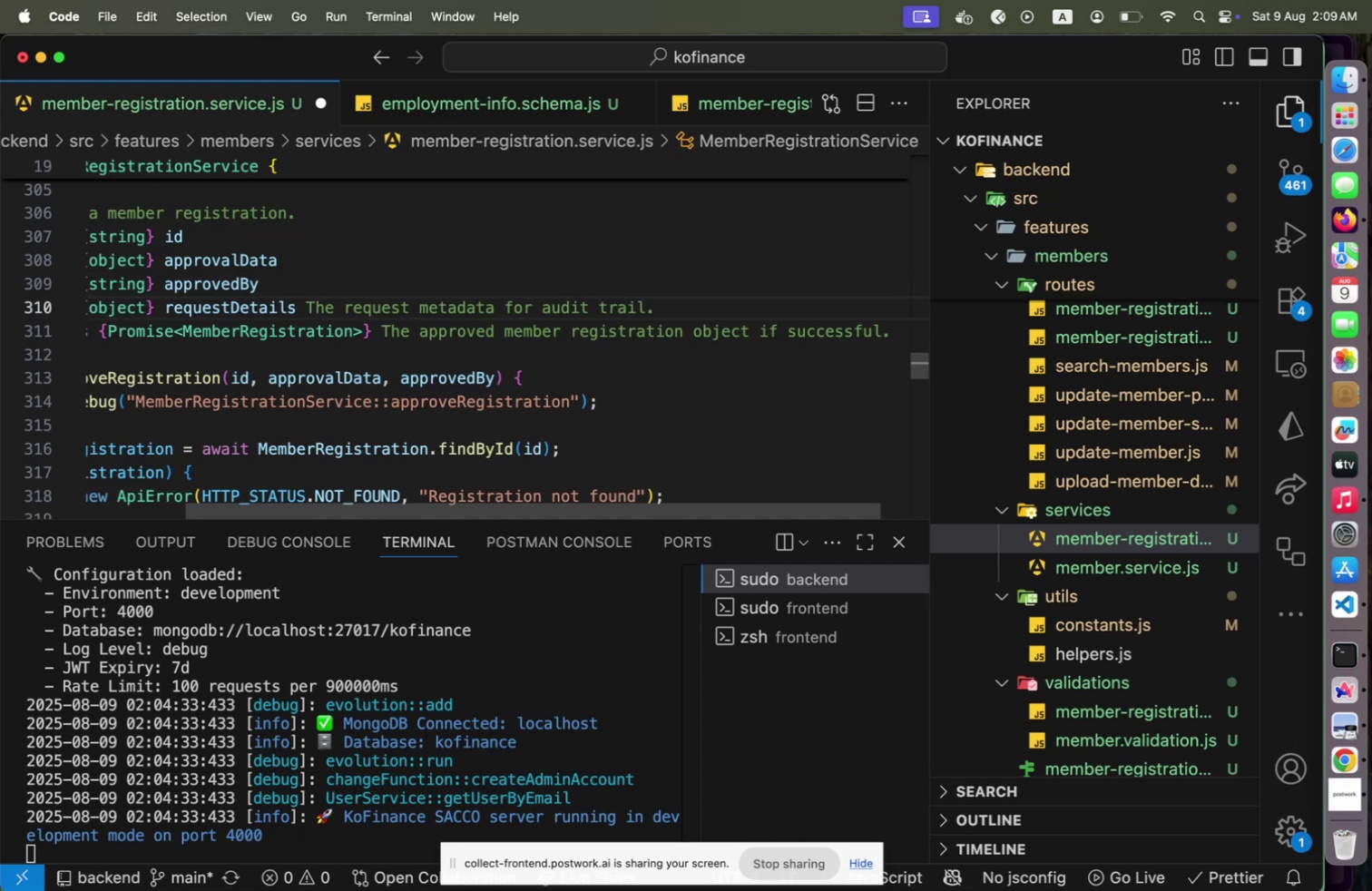 
key(Alt+Shift+ArrowDown)
 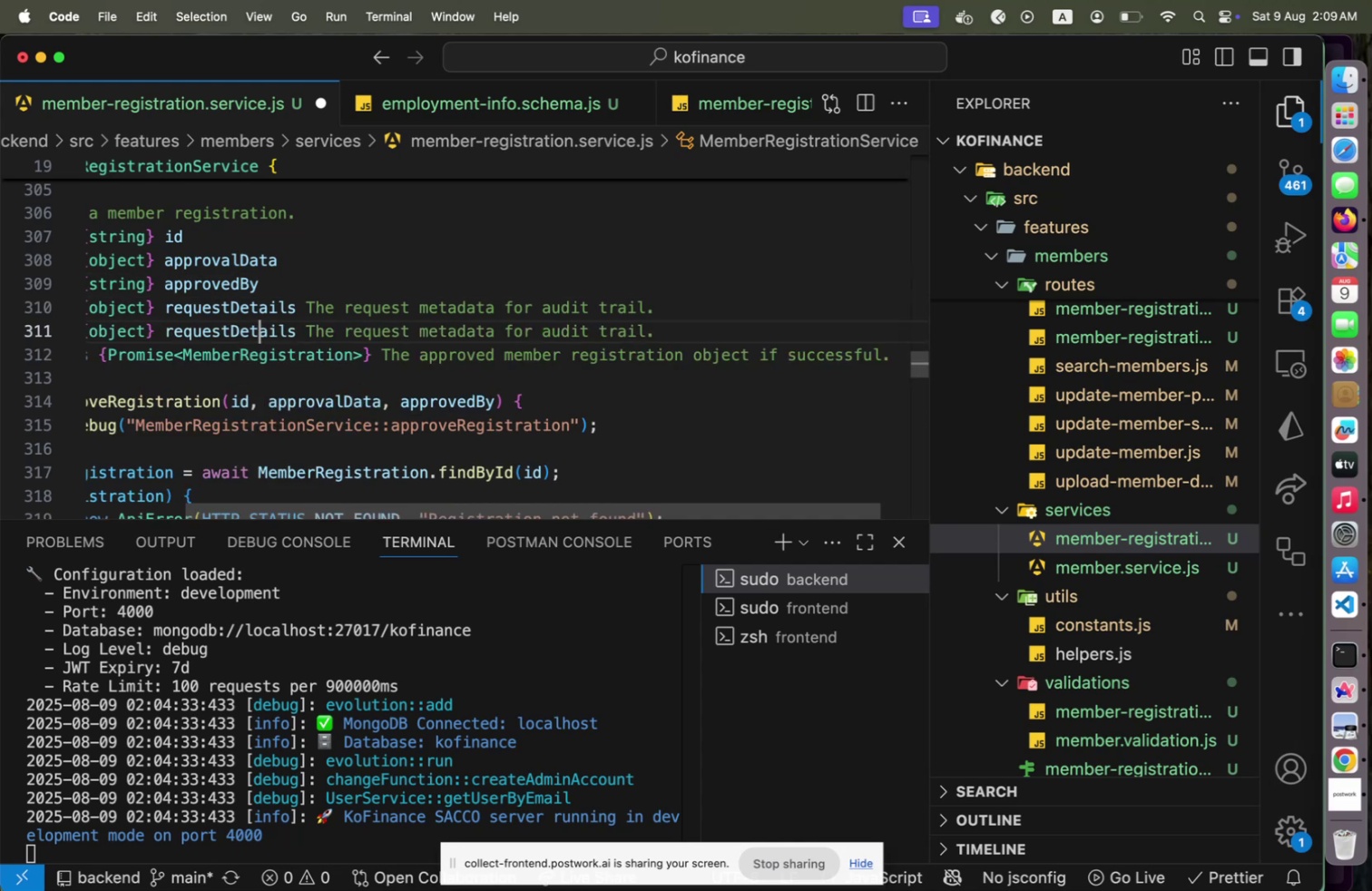 
key(ArrowRight)
 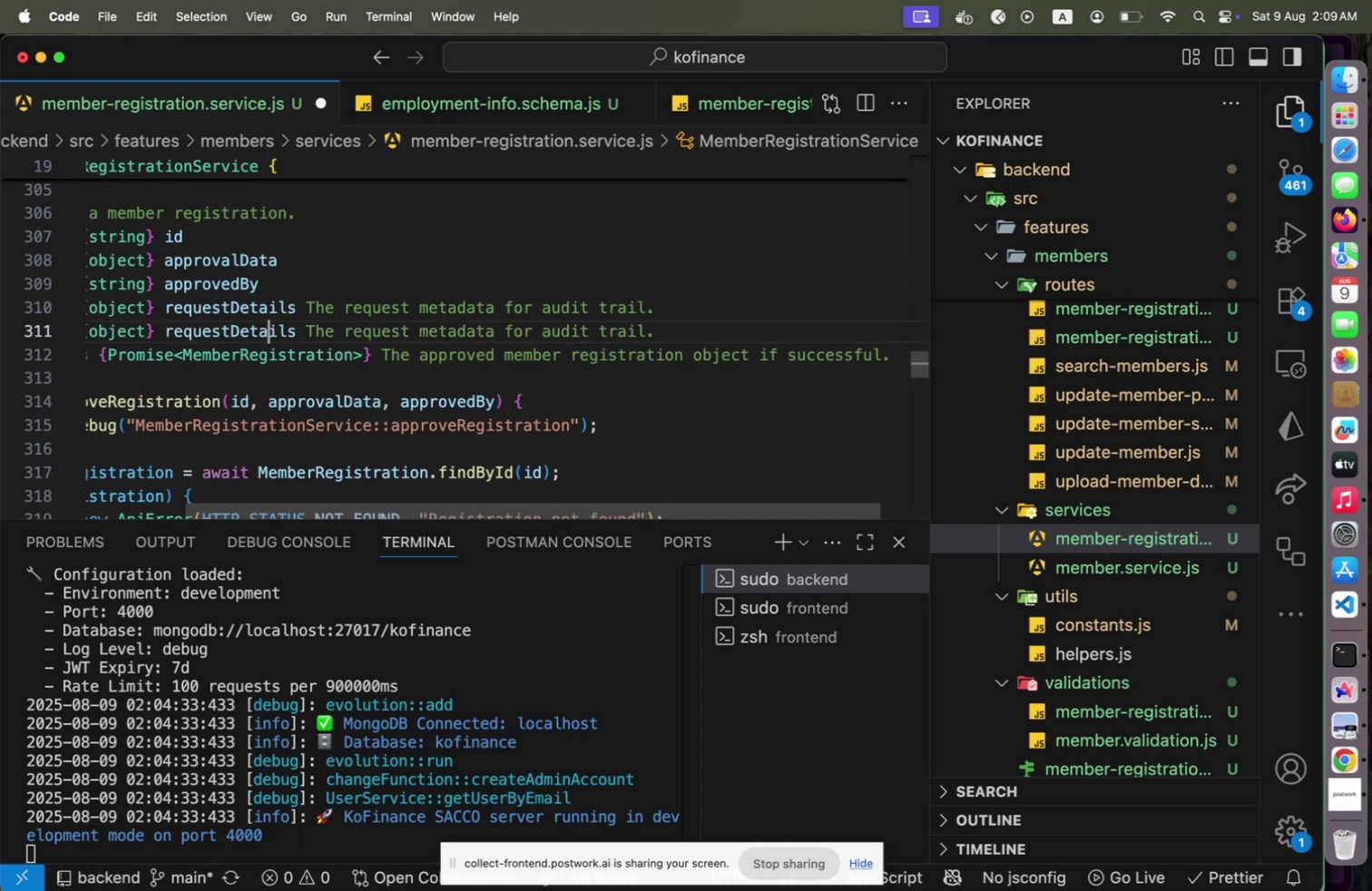 
key(ArrowRight)
 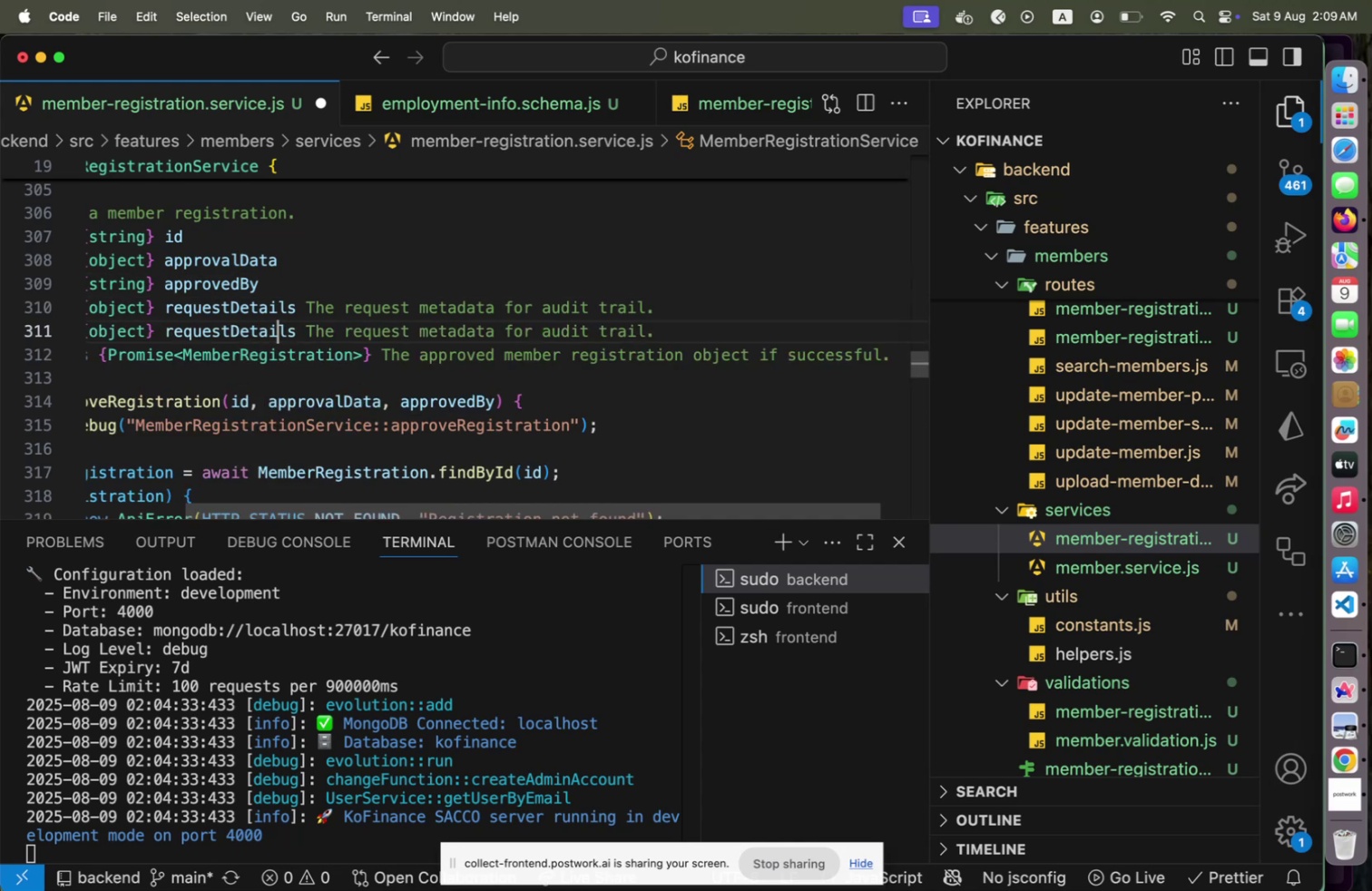 
key(ArrowRight)
 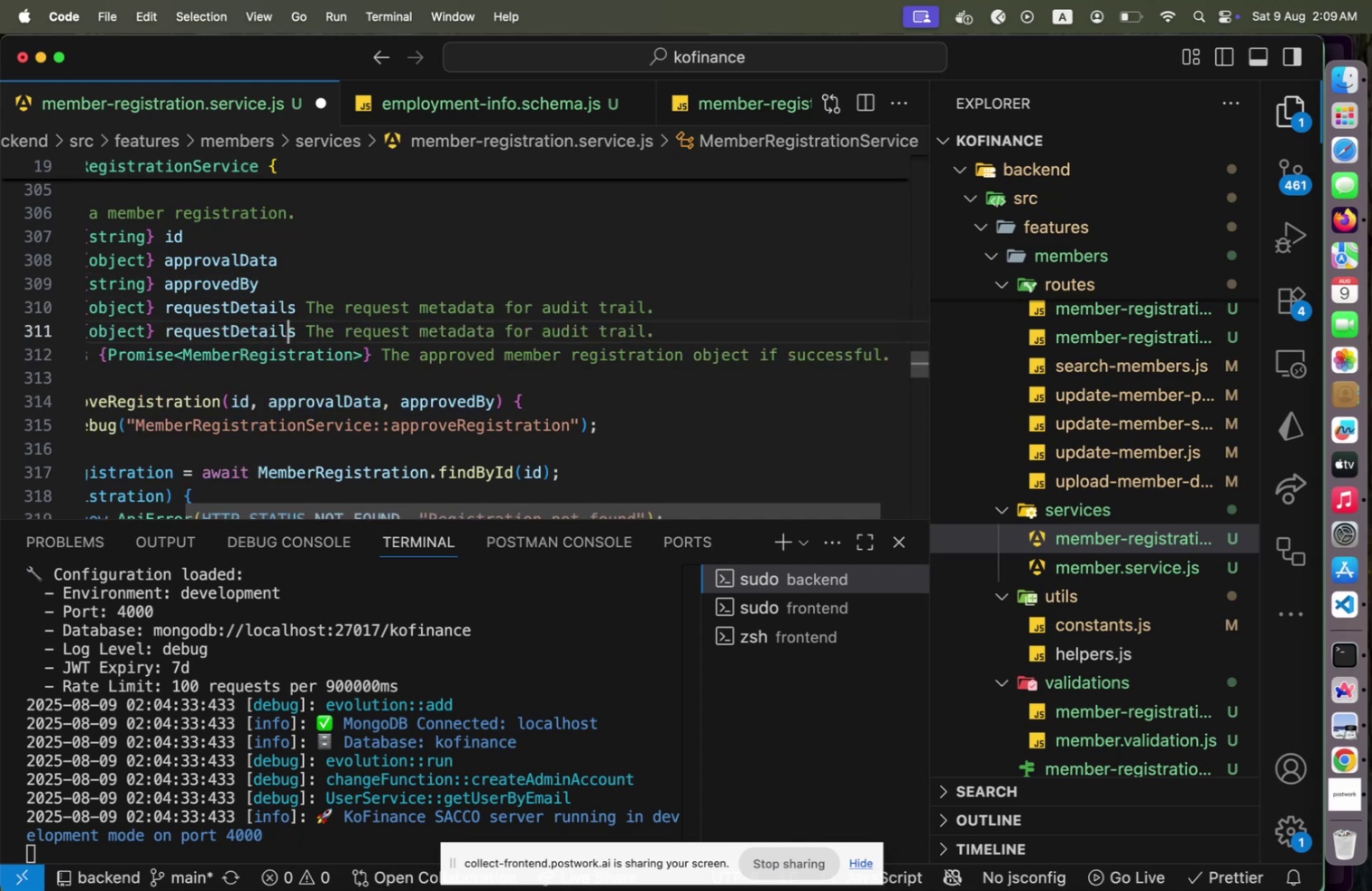 
key(ArrowRight)
 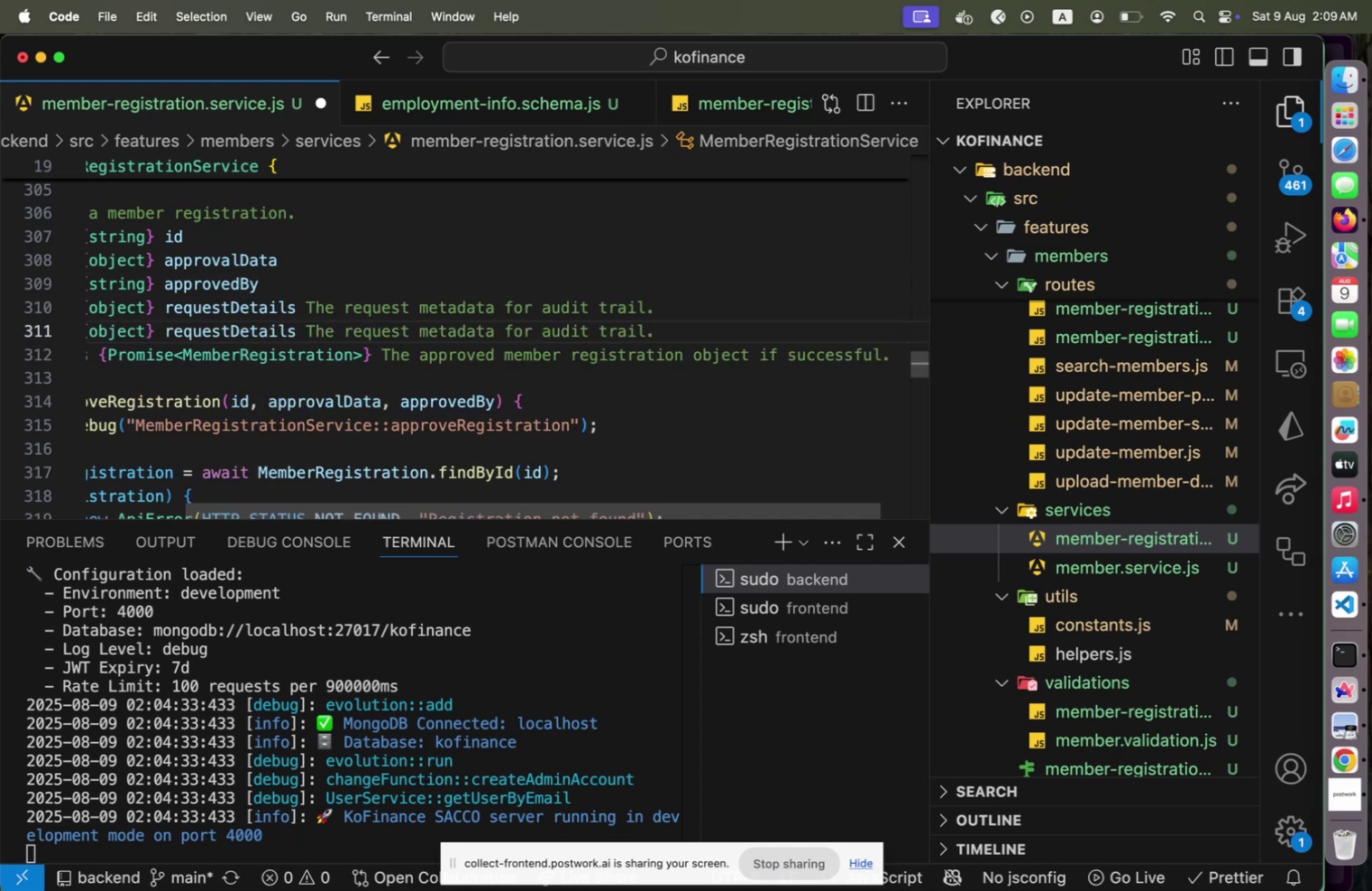 
type(.userAgent[Home])
 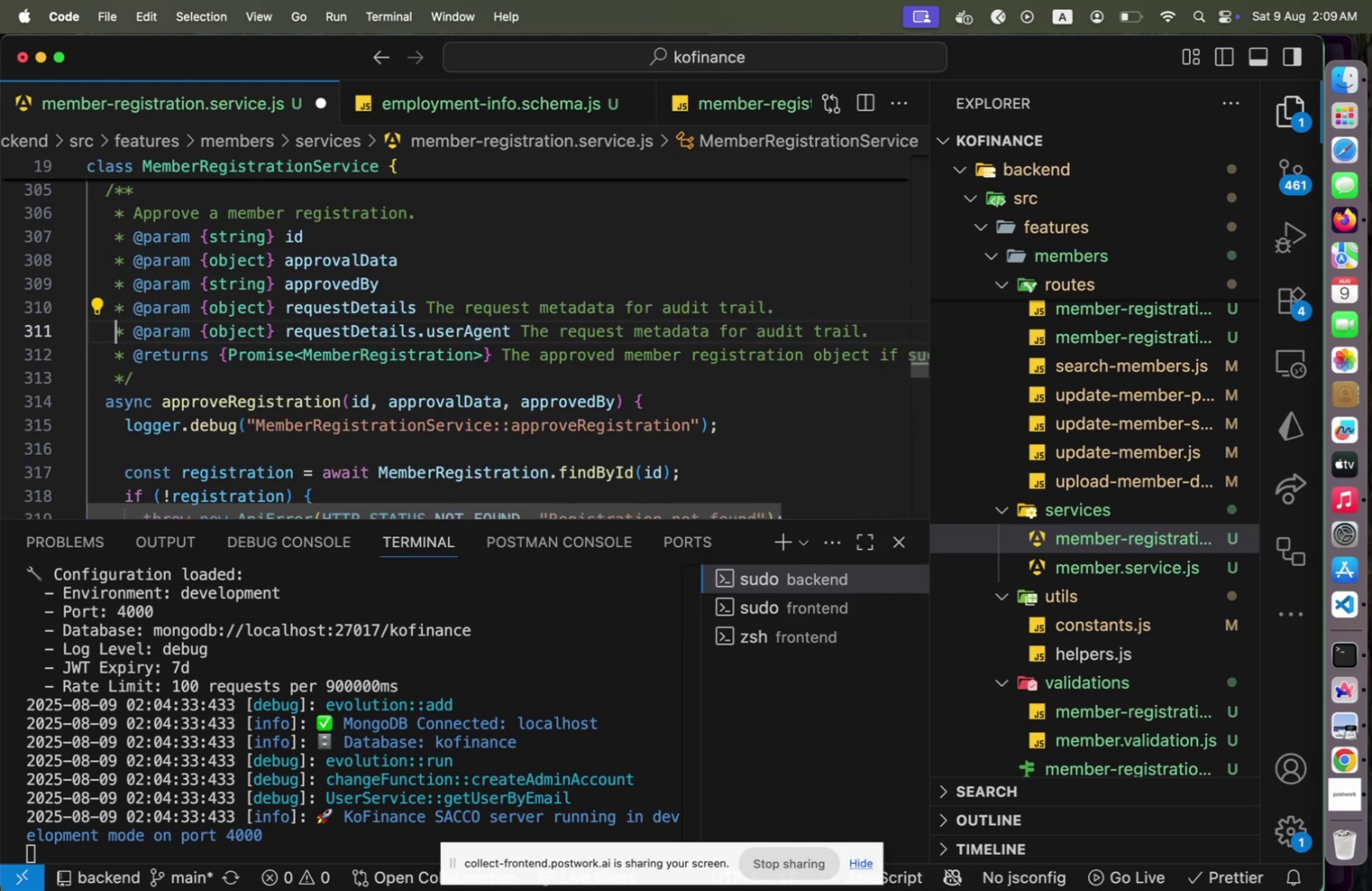 
key(ArrowUp)
 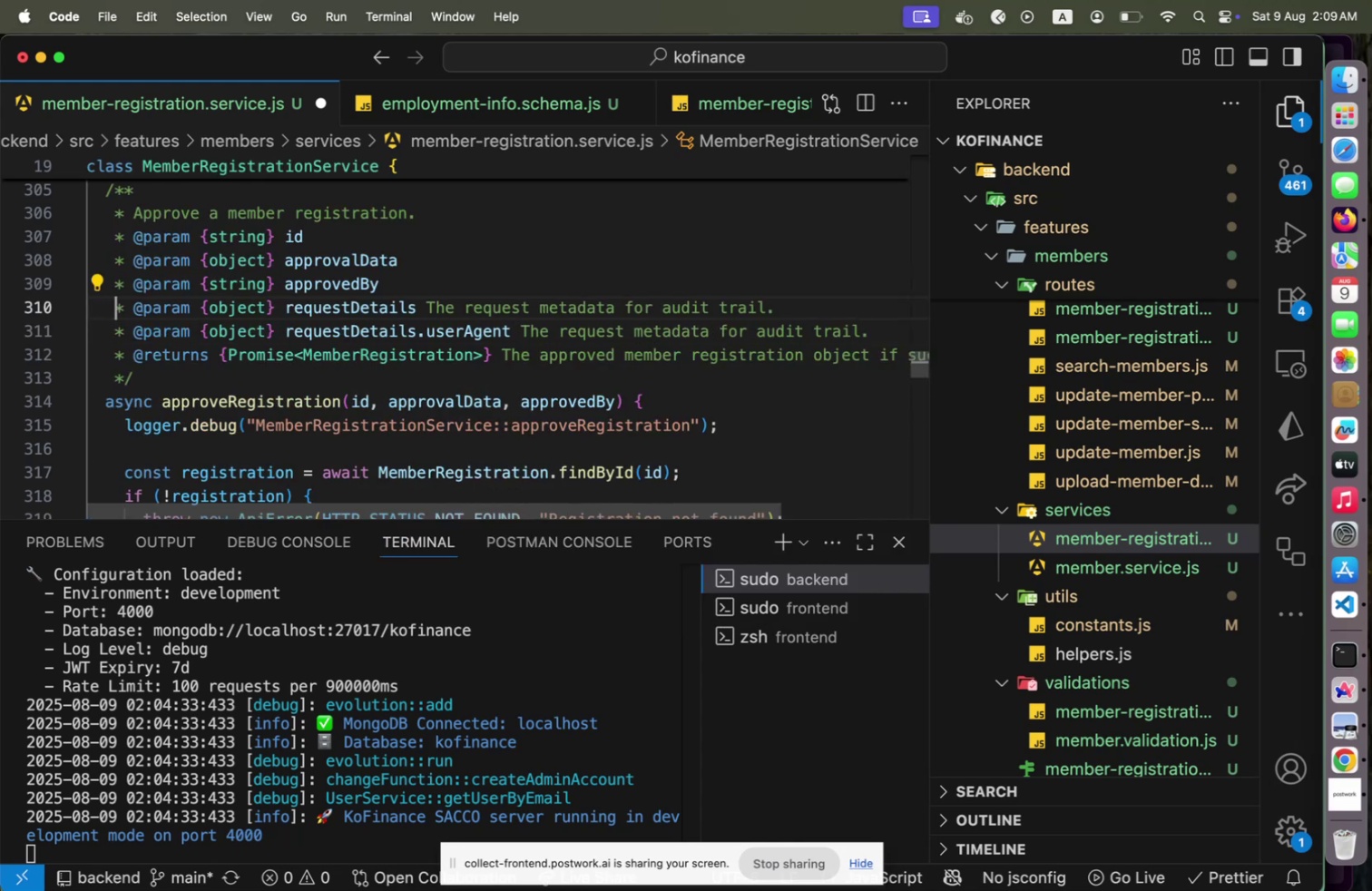 
key(End)
 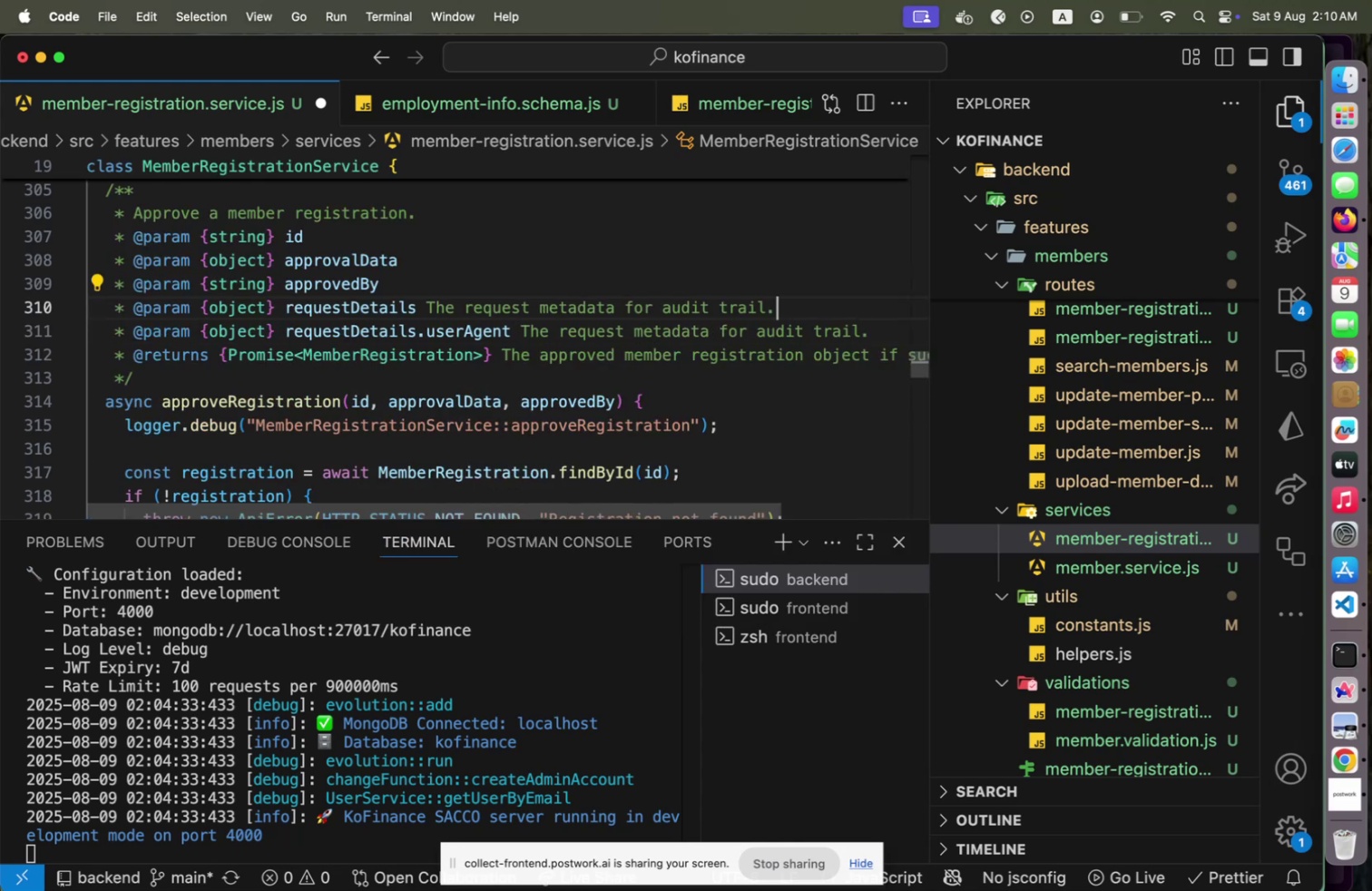 
hold_key(key=ArrowLeft, duration=1.51)
 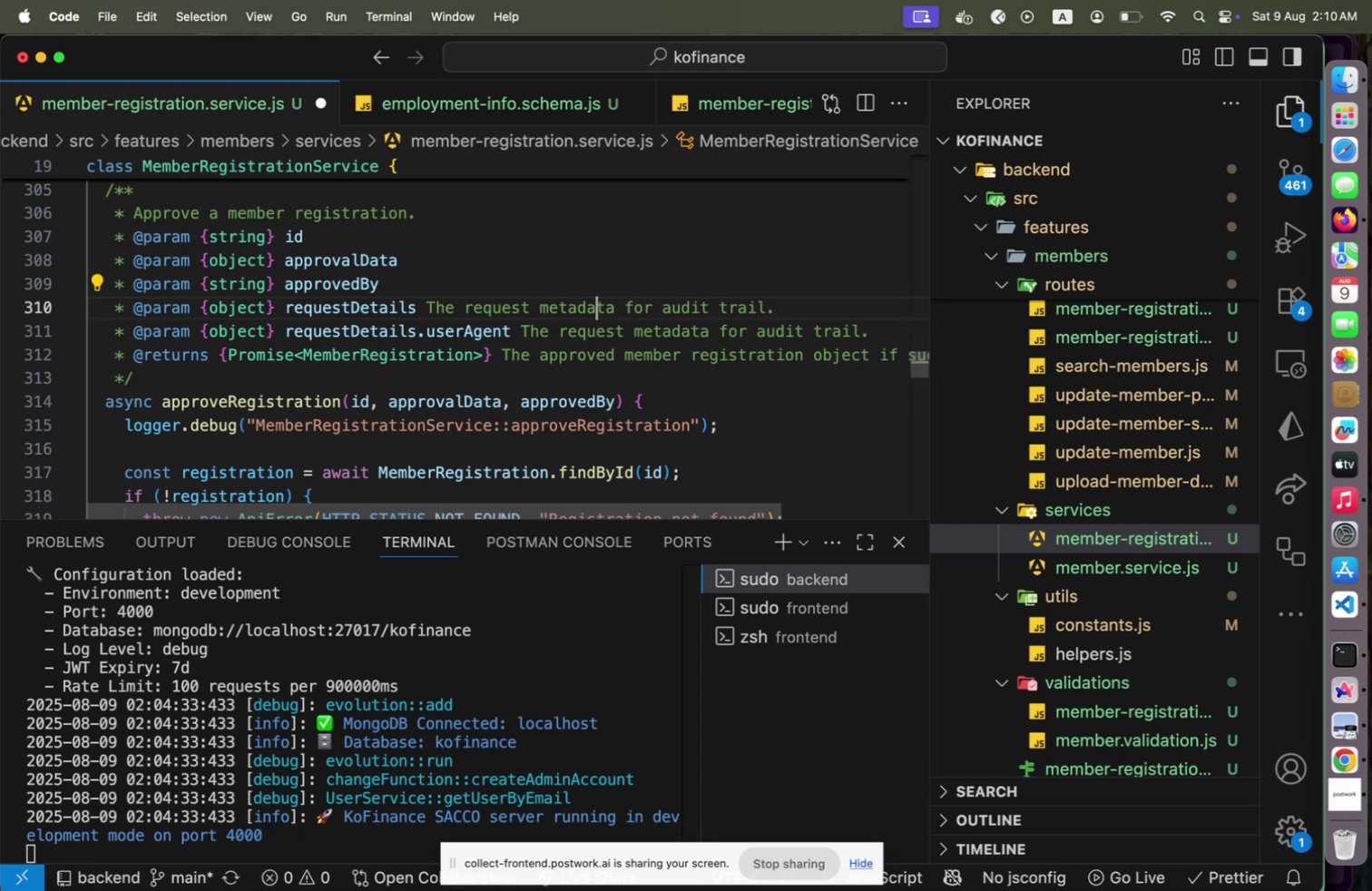 
hold_key(key=ArrowLeft, duration=1.5)
 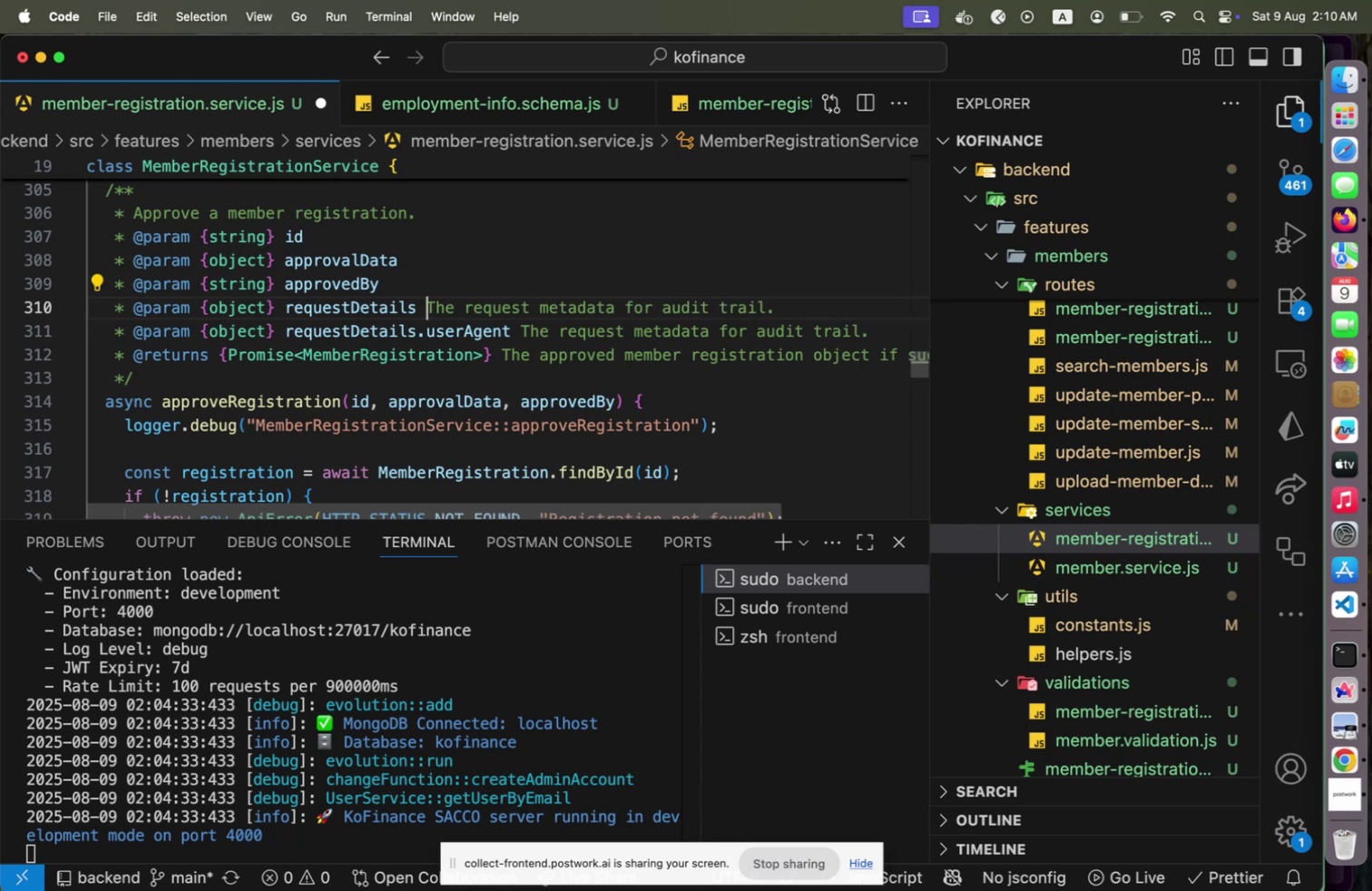 
hold_key(key=ArrowLeft, duration=0.55)
 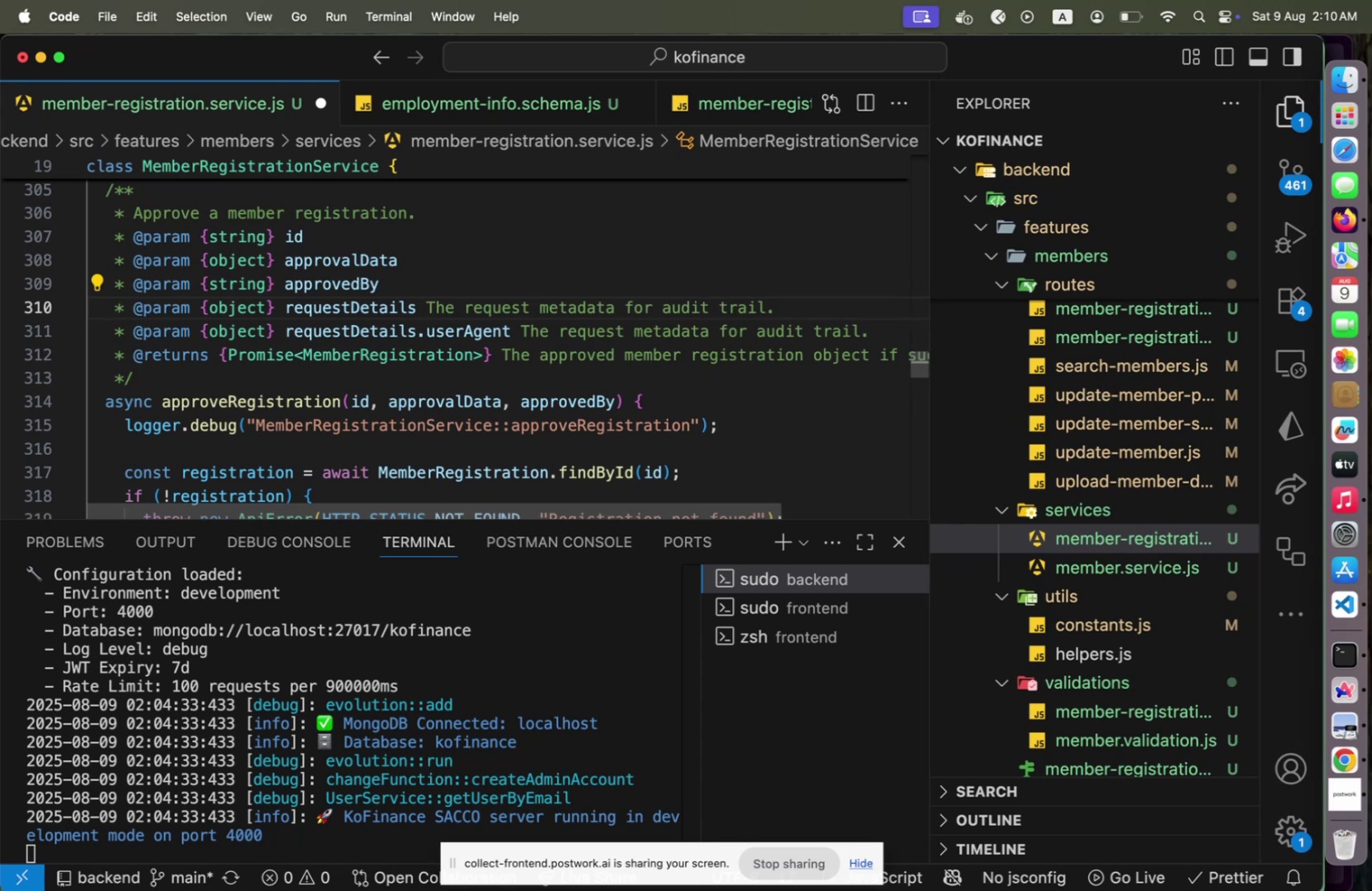 
type(.ipADDRESS)
 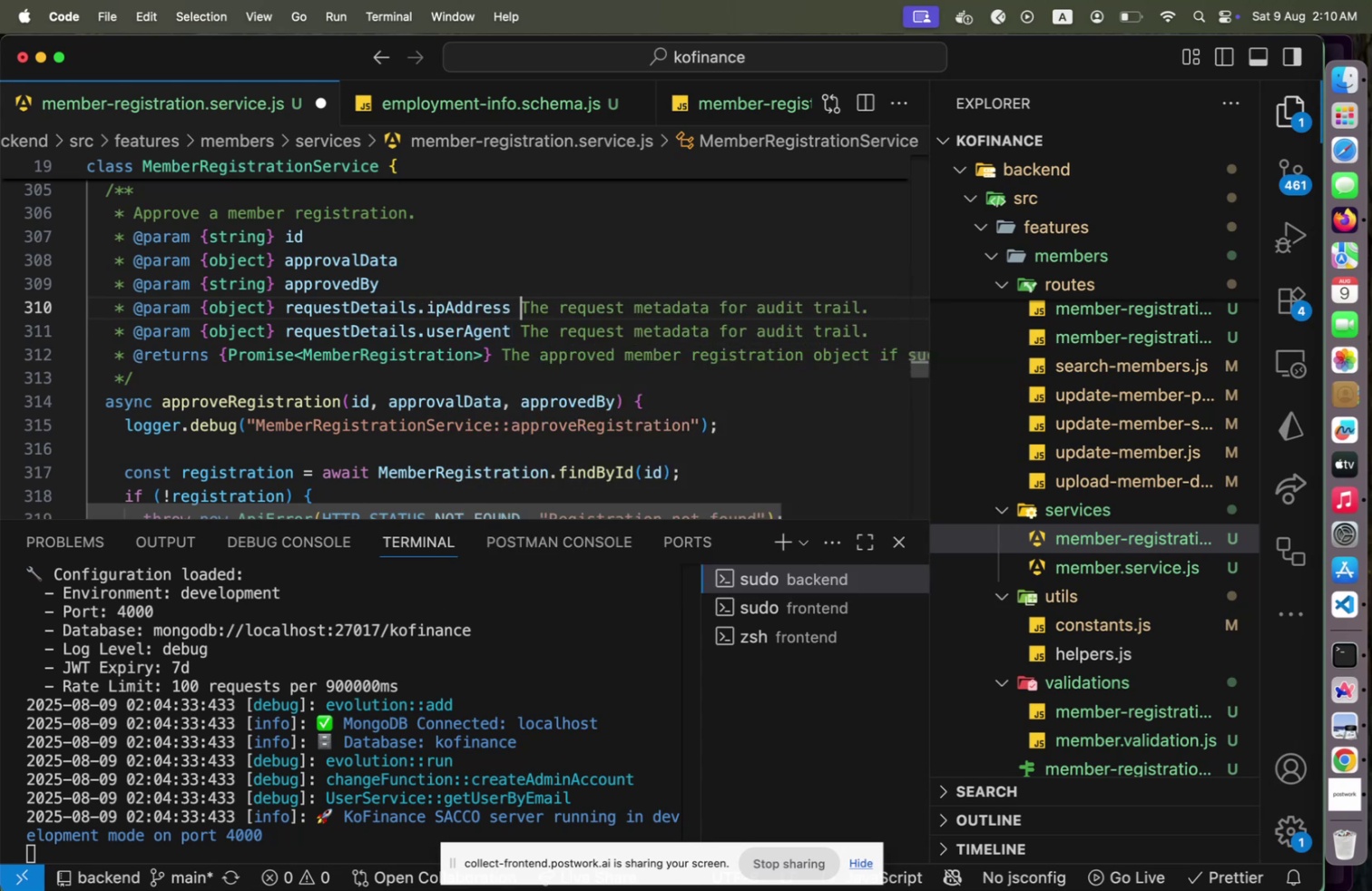 
 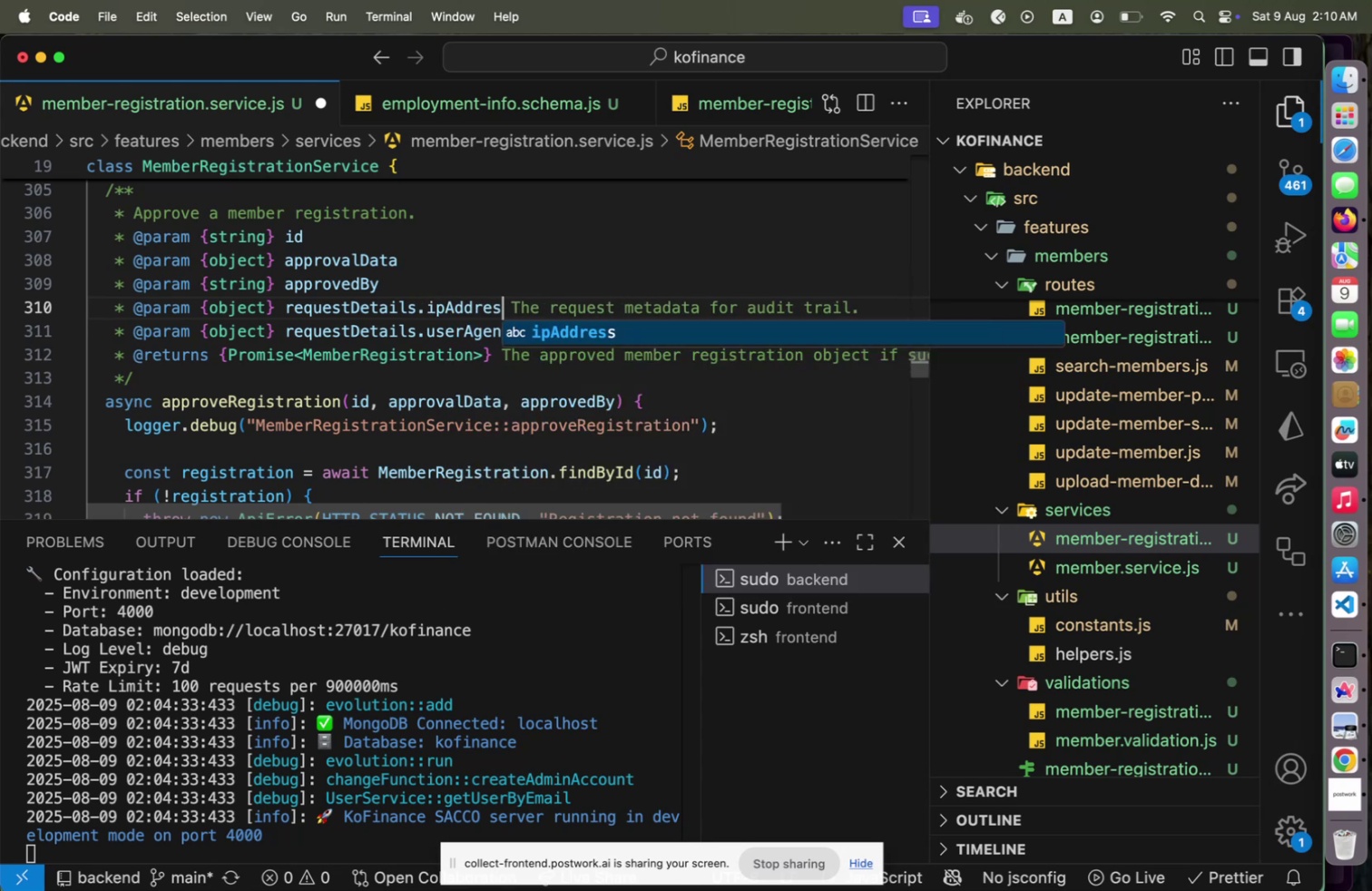 
key(Shift+ArrowRight)
 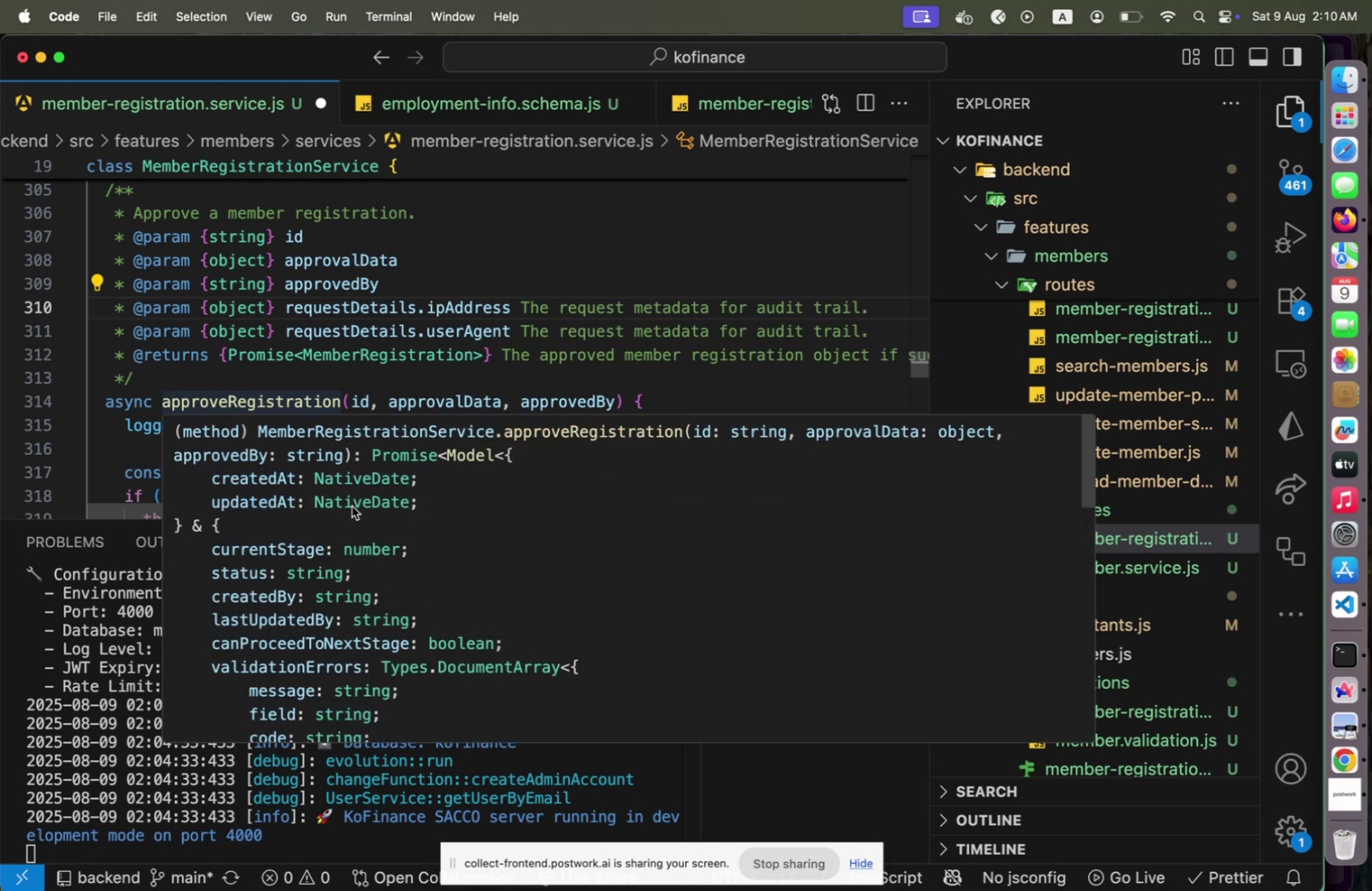 
wait(15.54)
 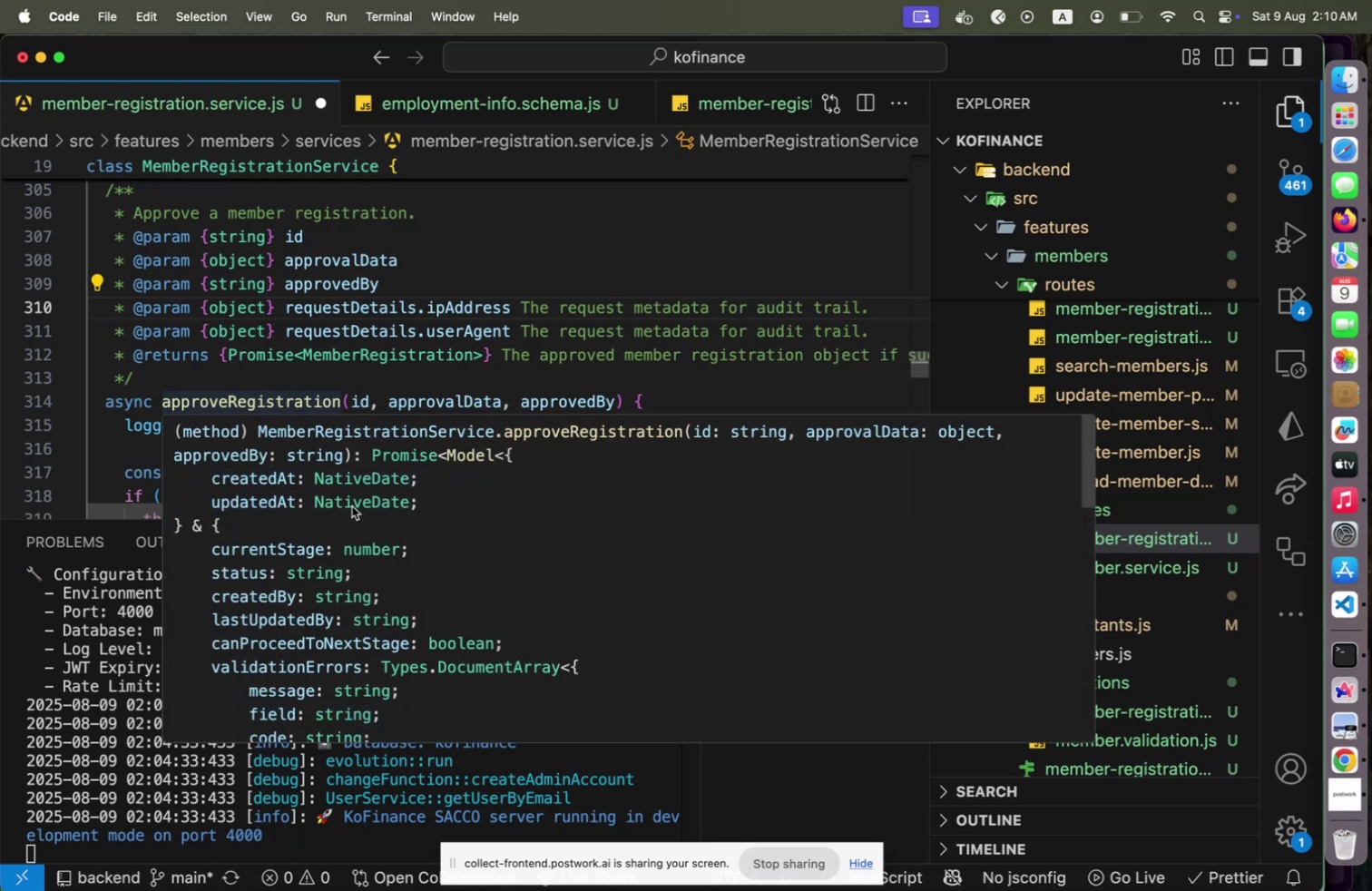 
type(< REQ)
 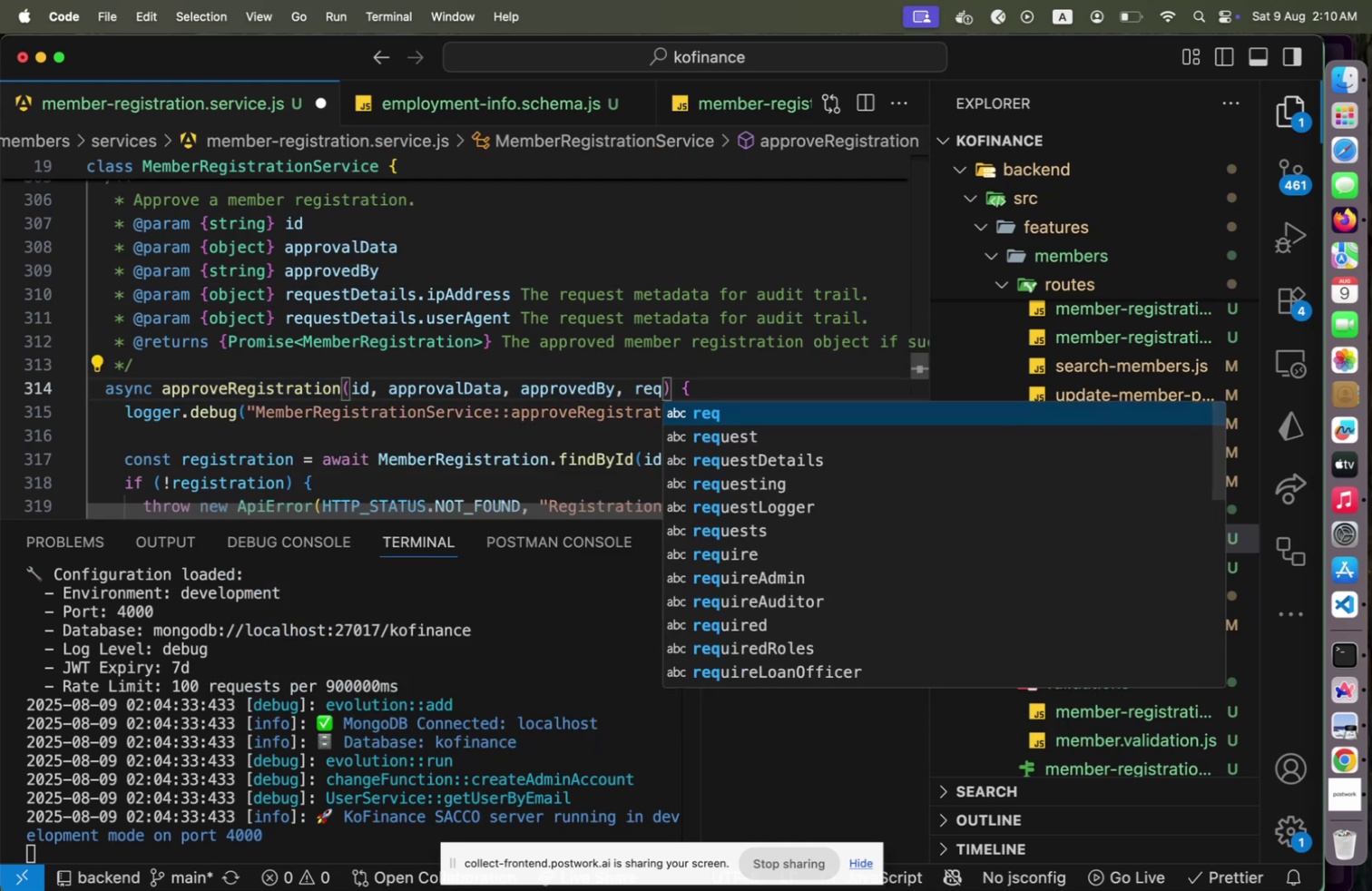 
key(Shift+ArrowDown)
 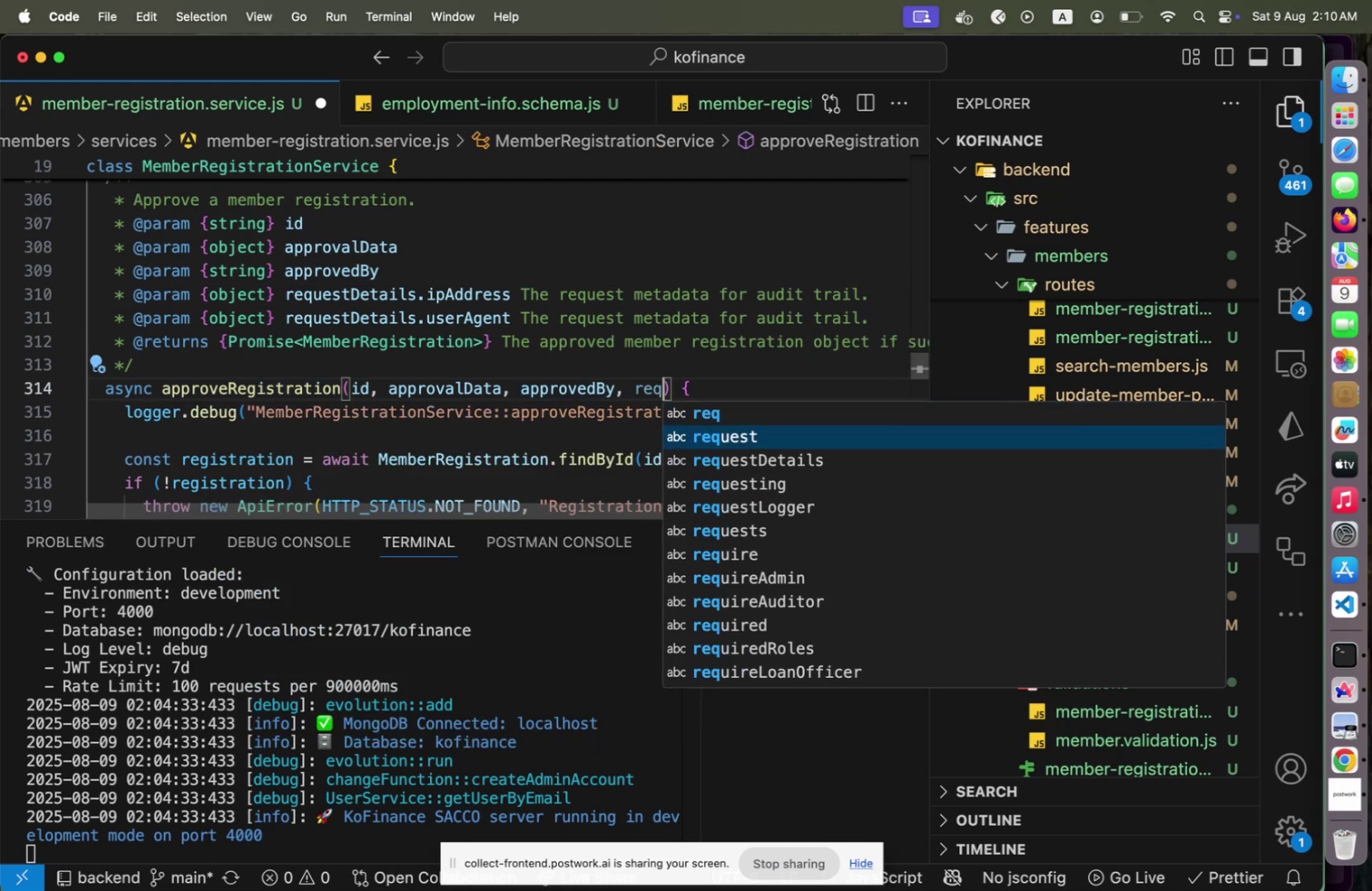 
key(Shift+ArrowDown)
 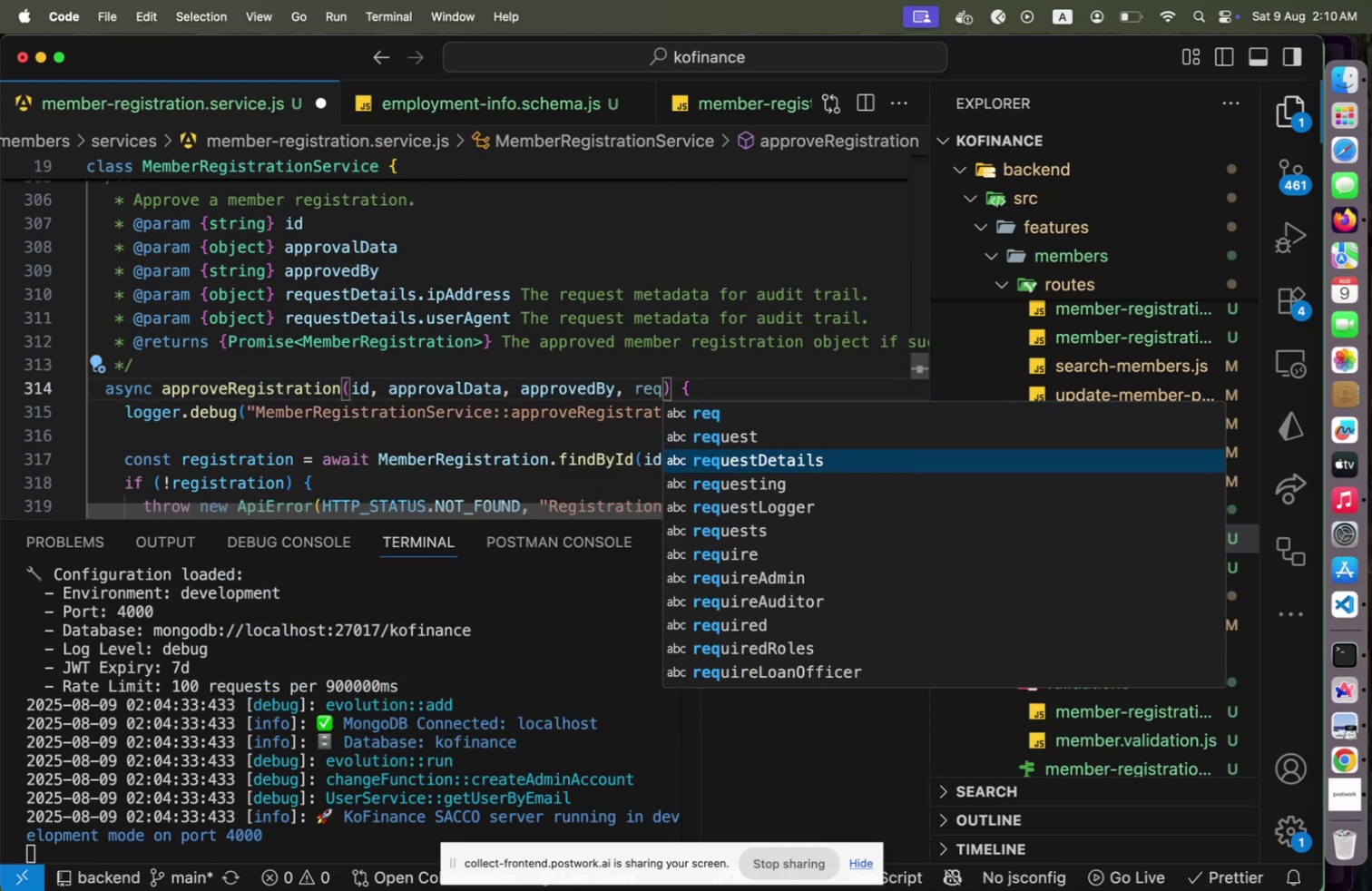 
key(Shift+Enter)
 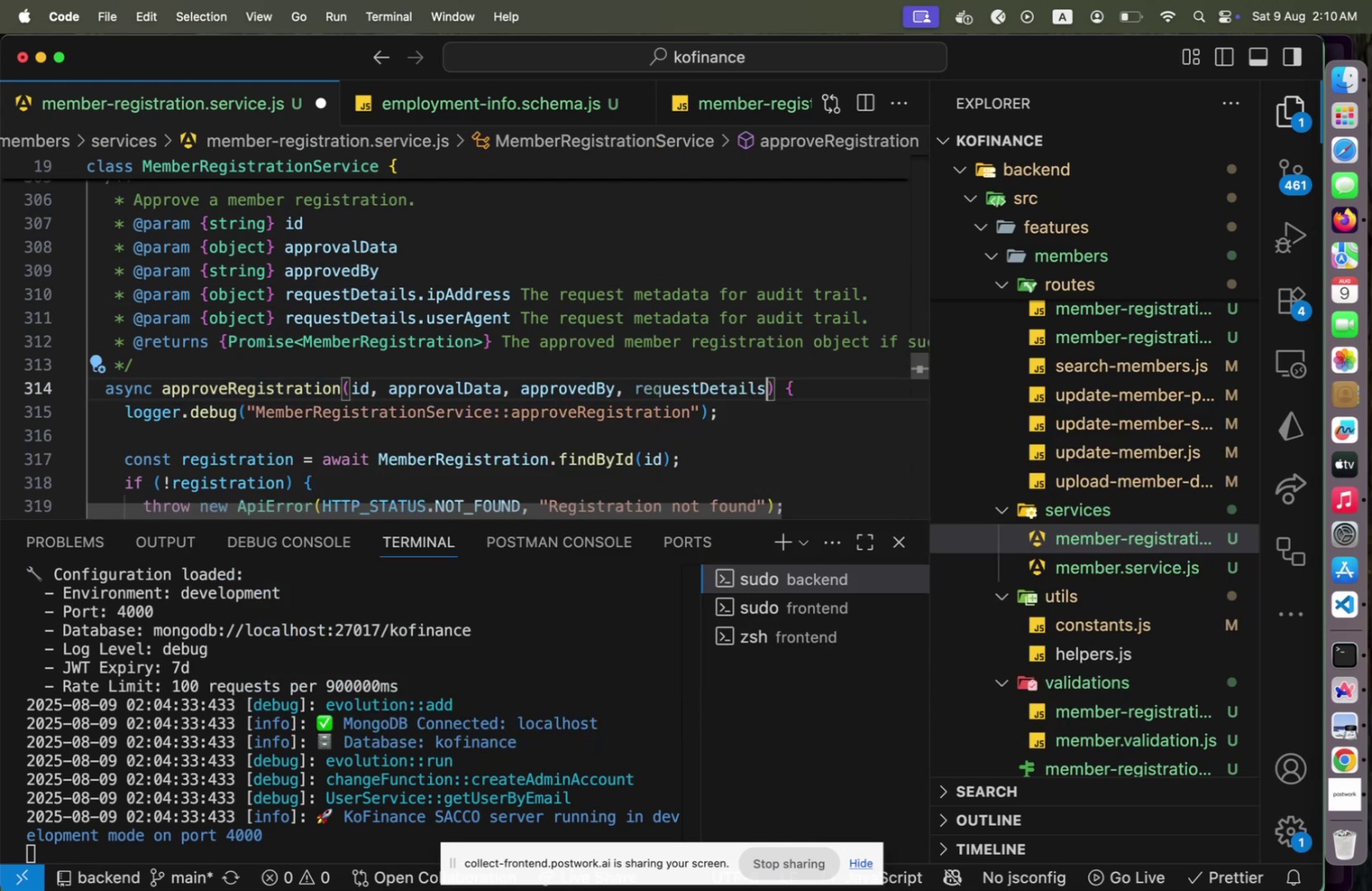 
key(Meta+Shift+CommandLeft)
 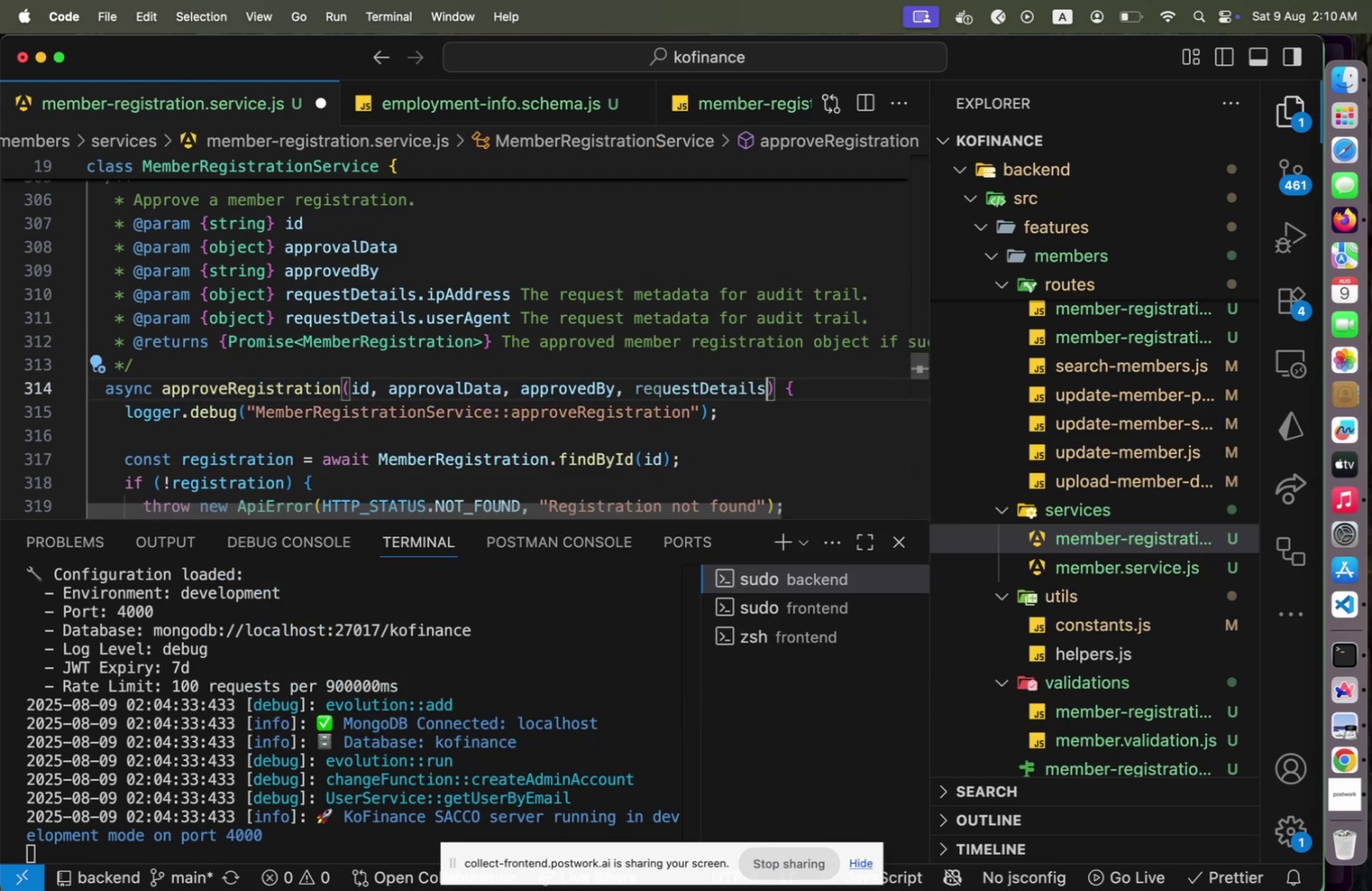 
key(Meta+Shift+S)
 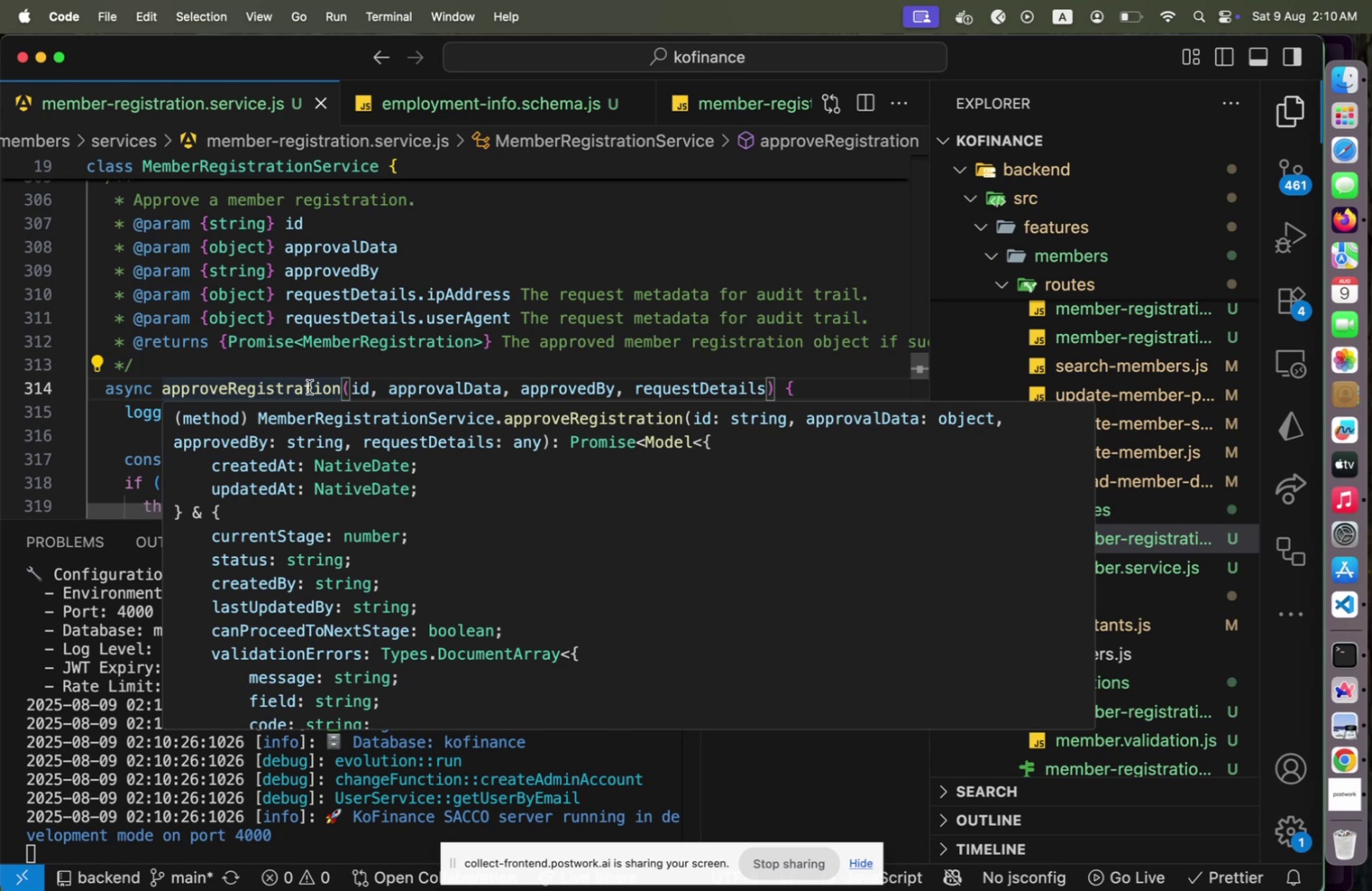 
wait(7.28)
 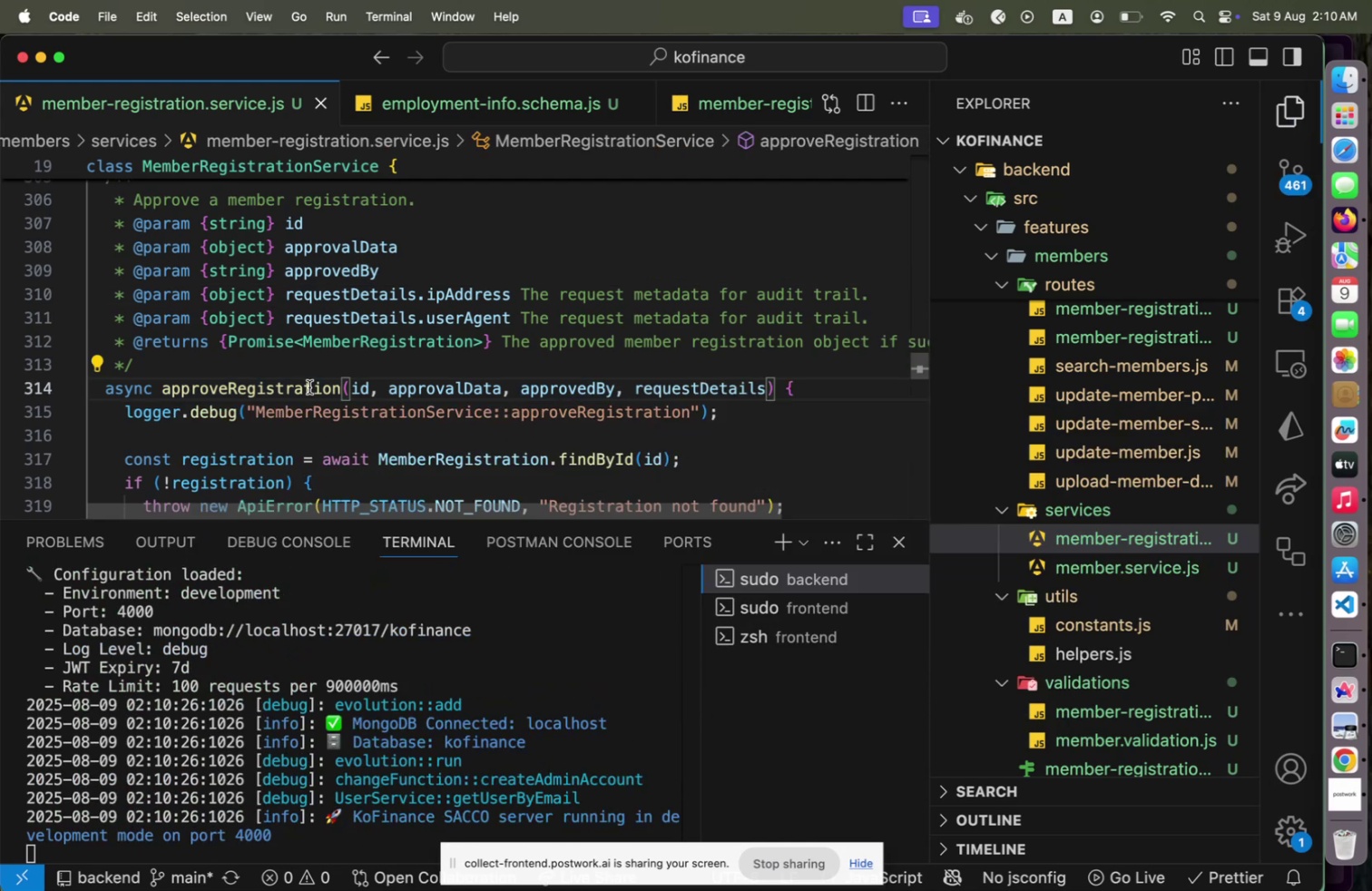 
left_click([511, 323])
 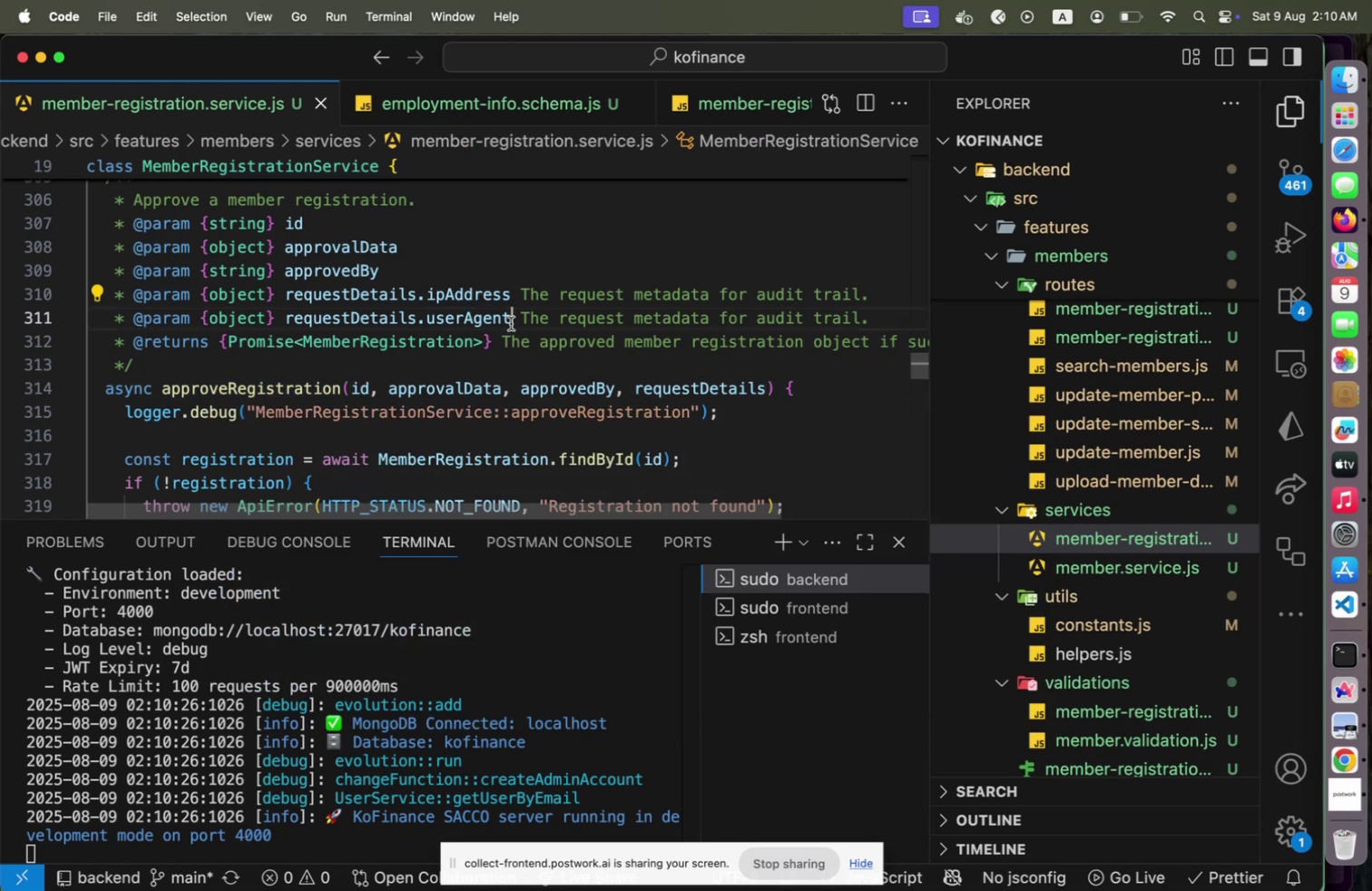 
key(Shift+Home)
 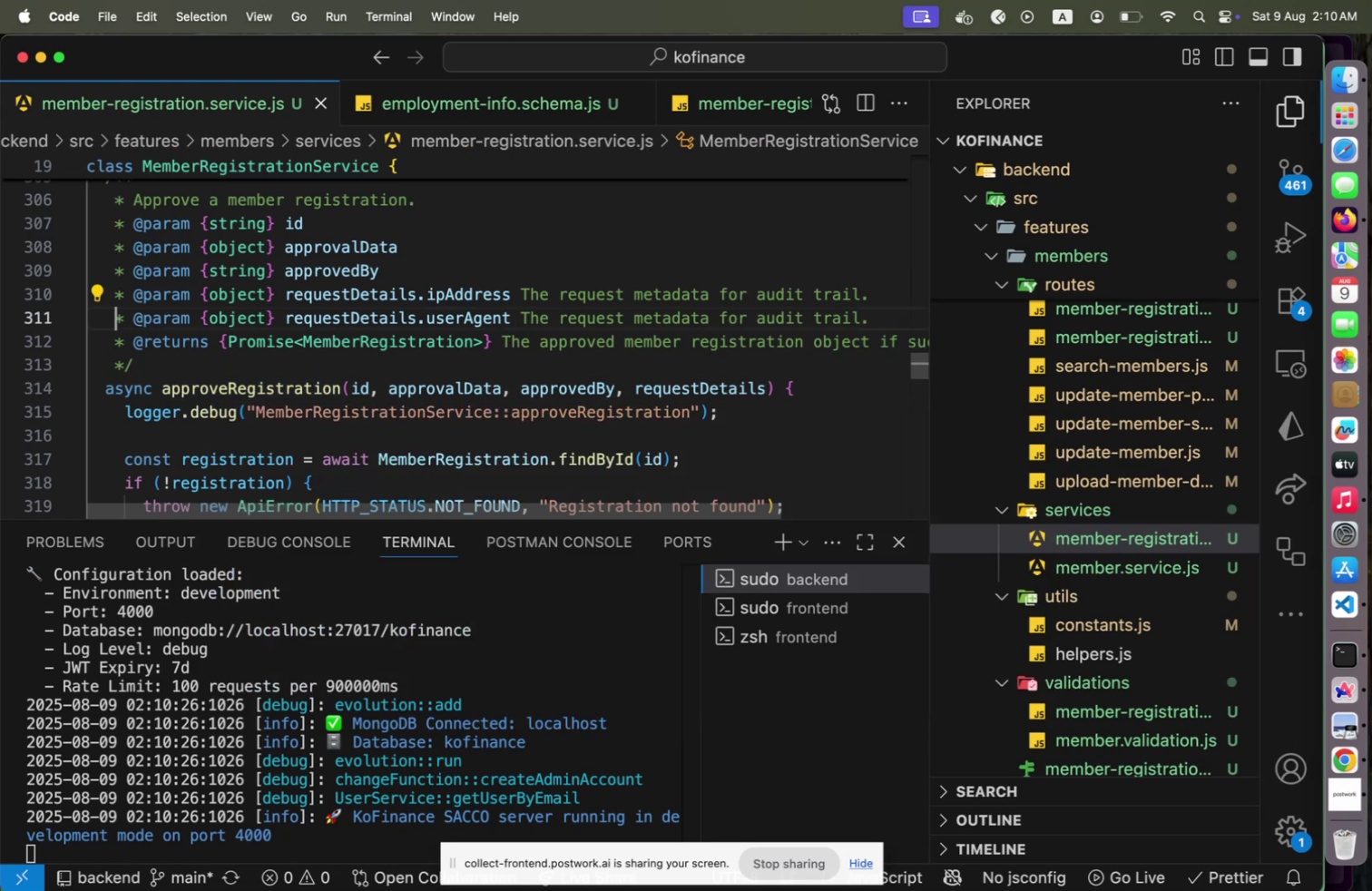 
key(Shift+End)
 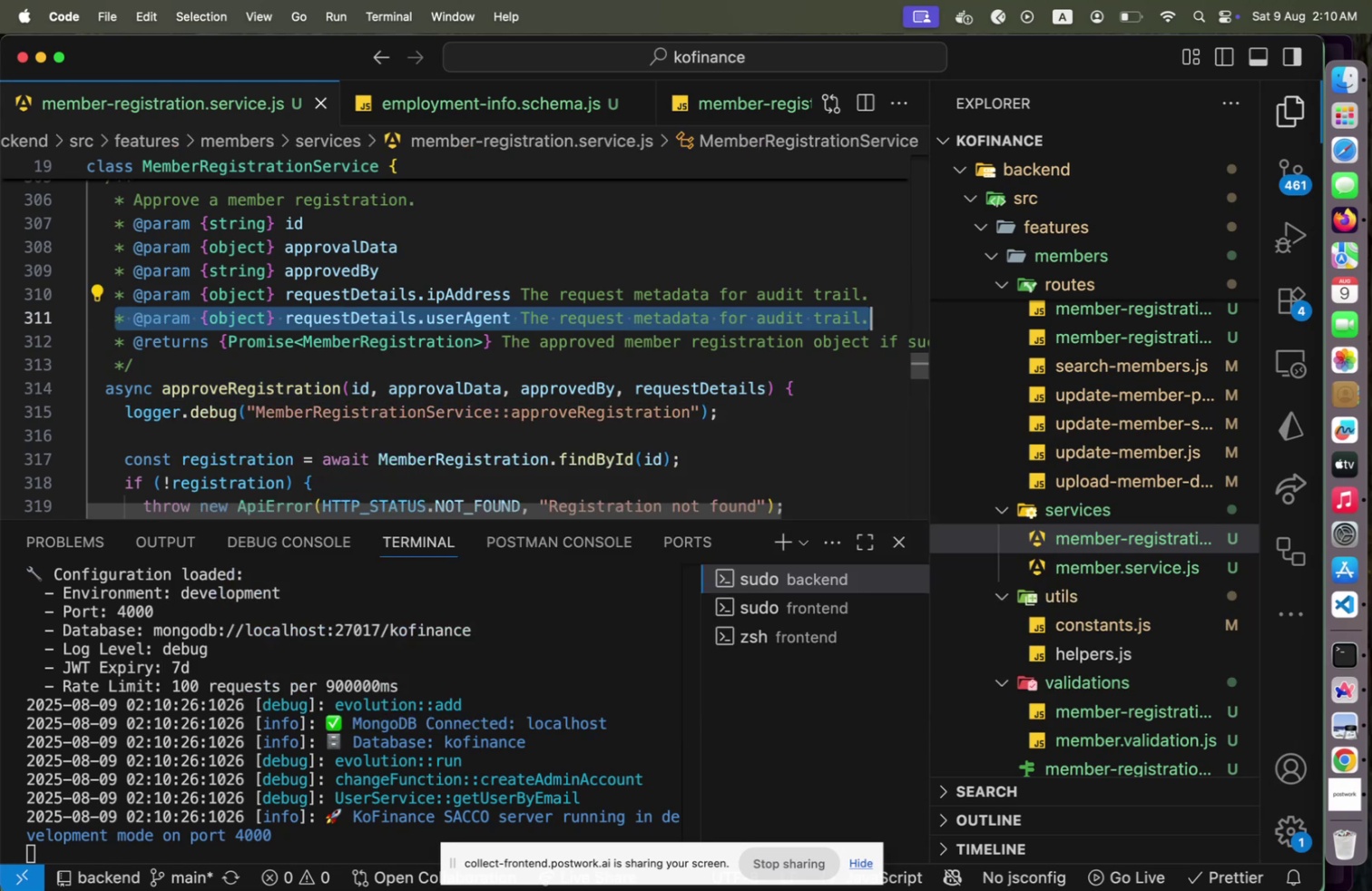 
key(Backspace)
 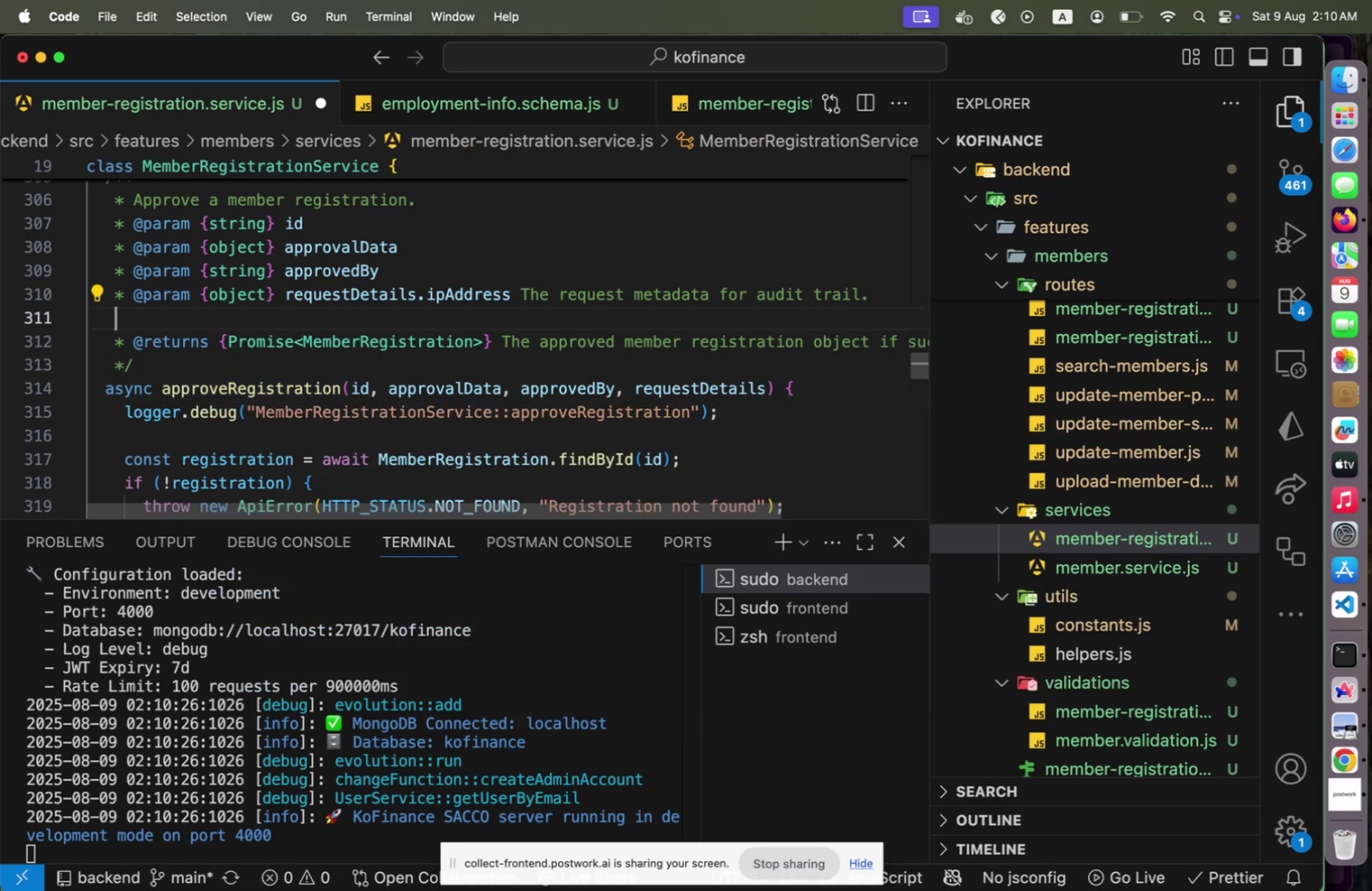 
key(Backspace)
 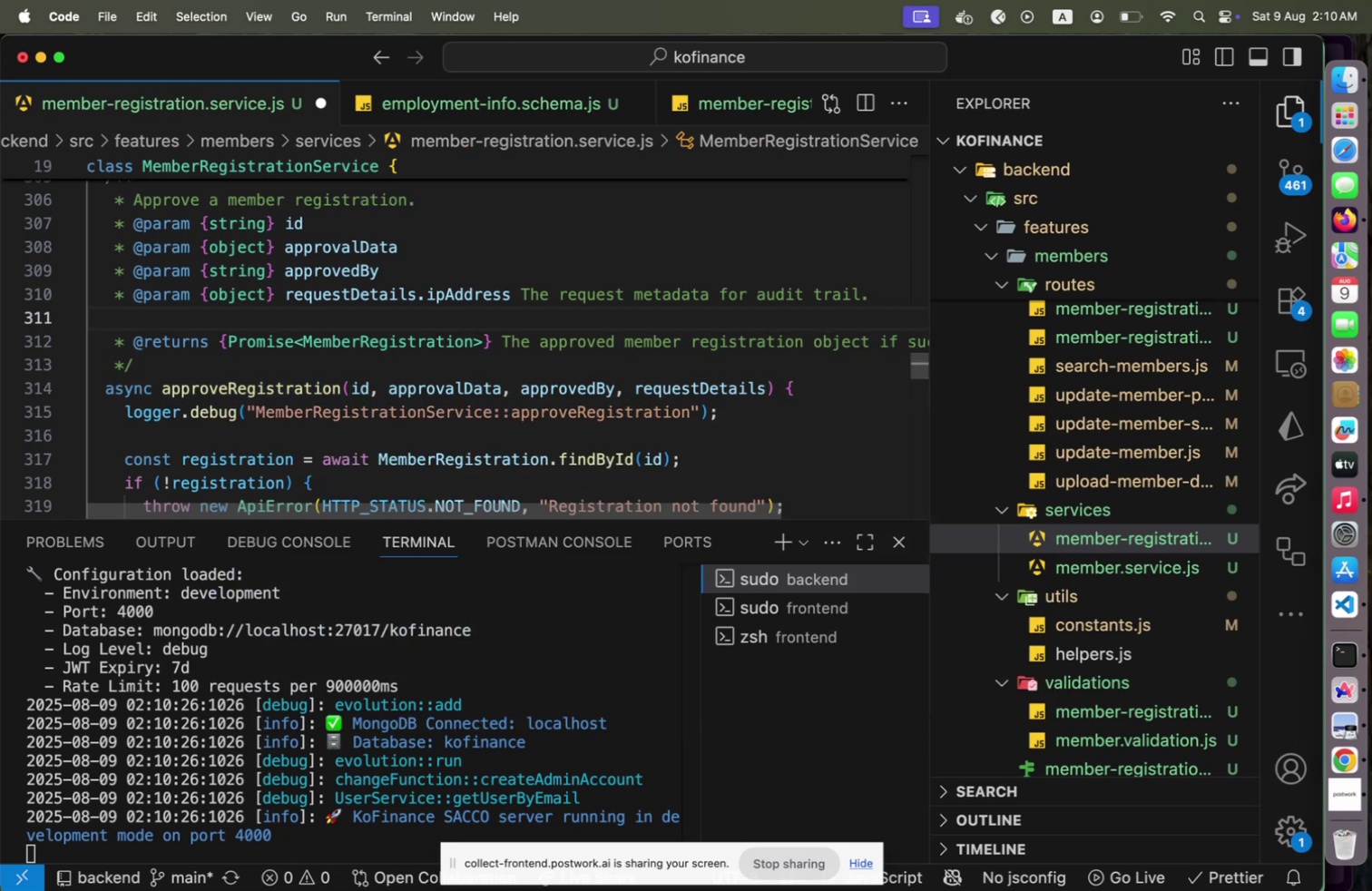 
key(Backspace)
 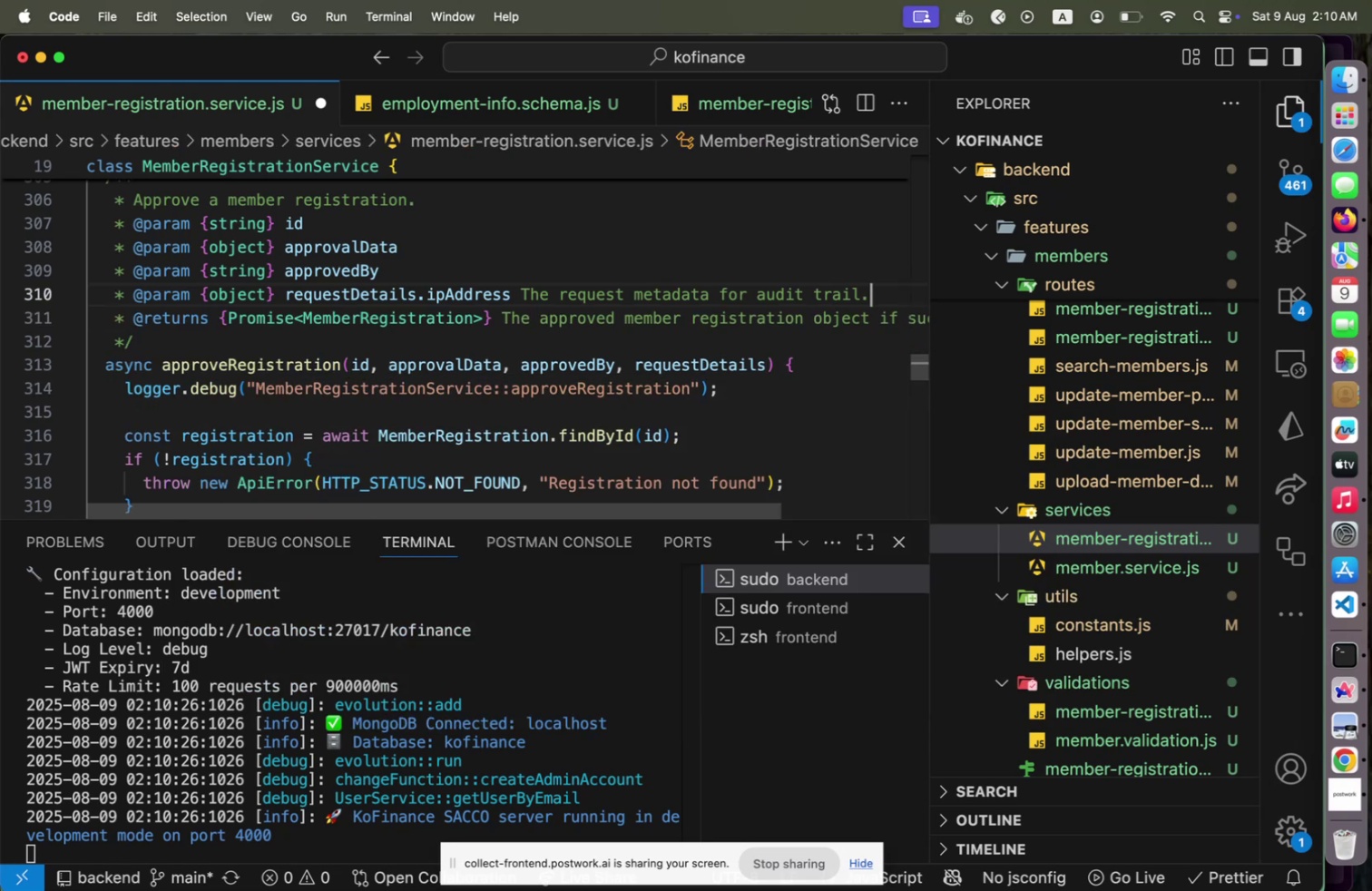 
hold_key(key=ArrowLeft, duration=1.51)
 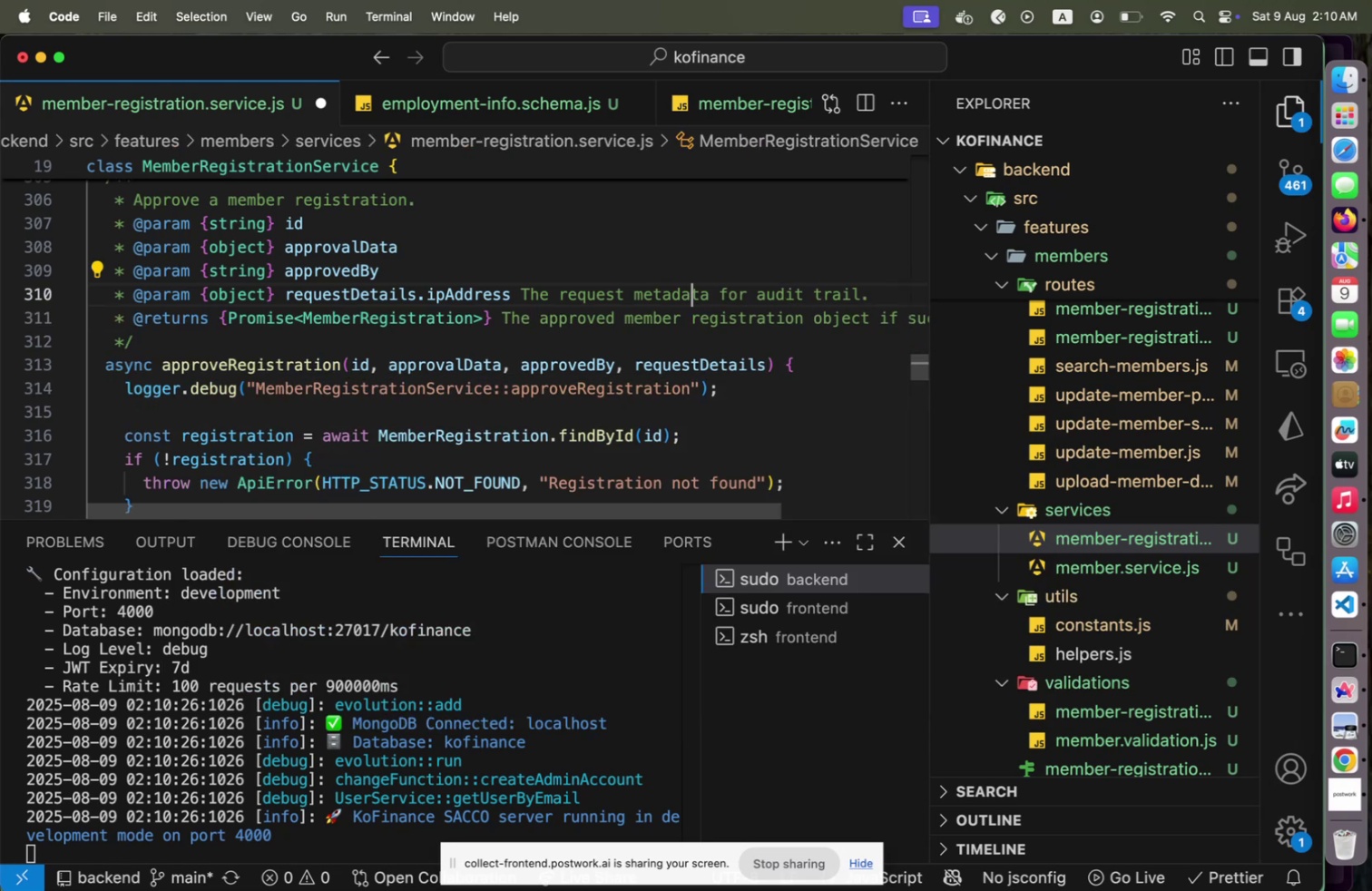 
hold_key(key=ArrowLeft, duration=1.51)
 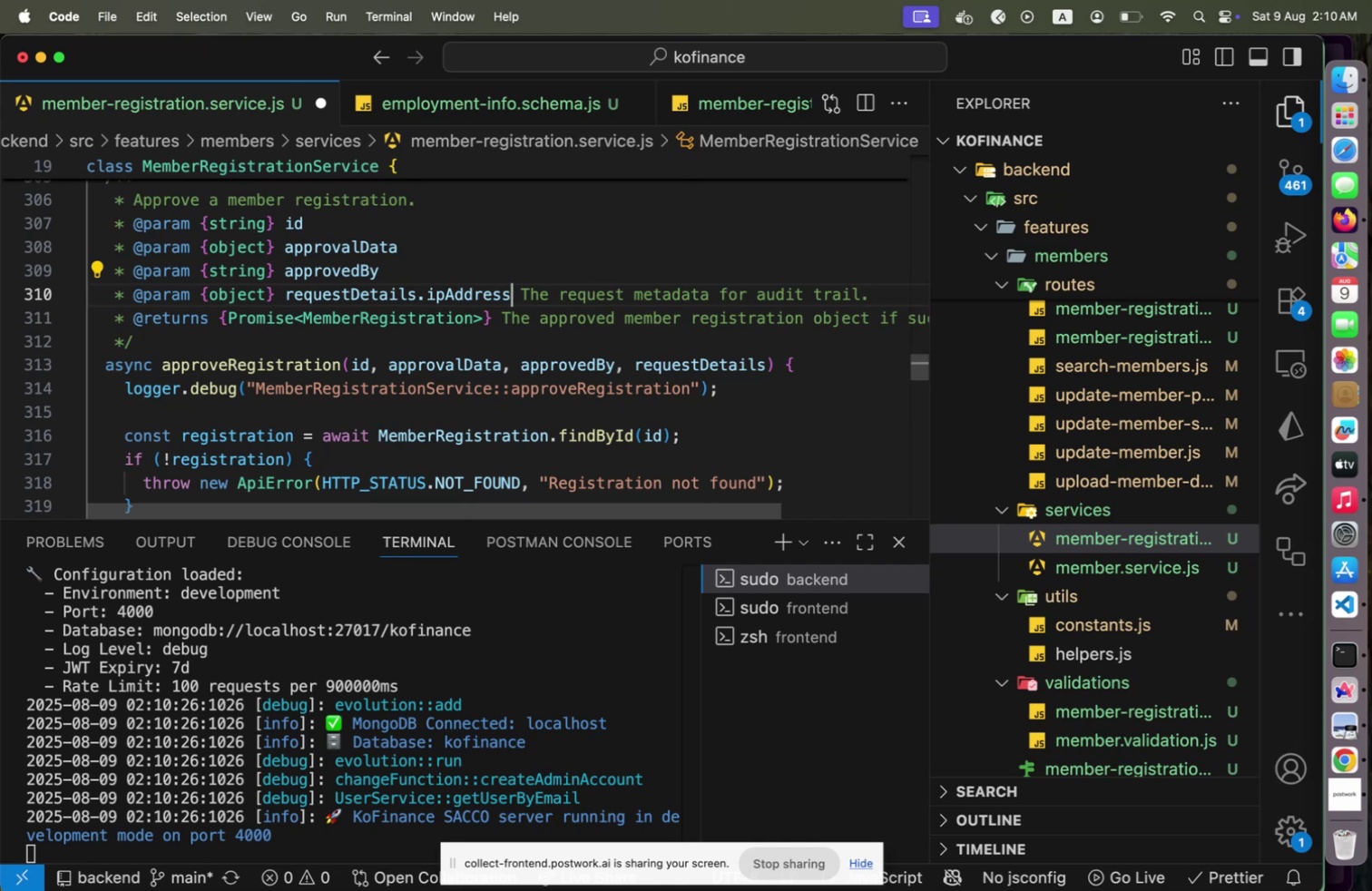 
hold_key(key=ArrowLeft, duration=0.52)
 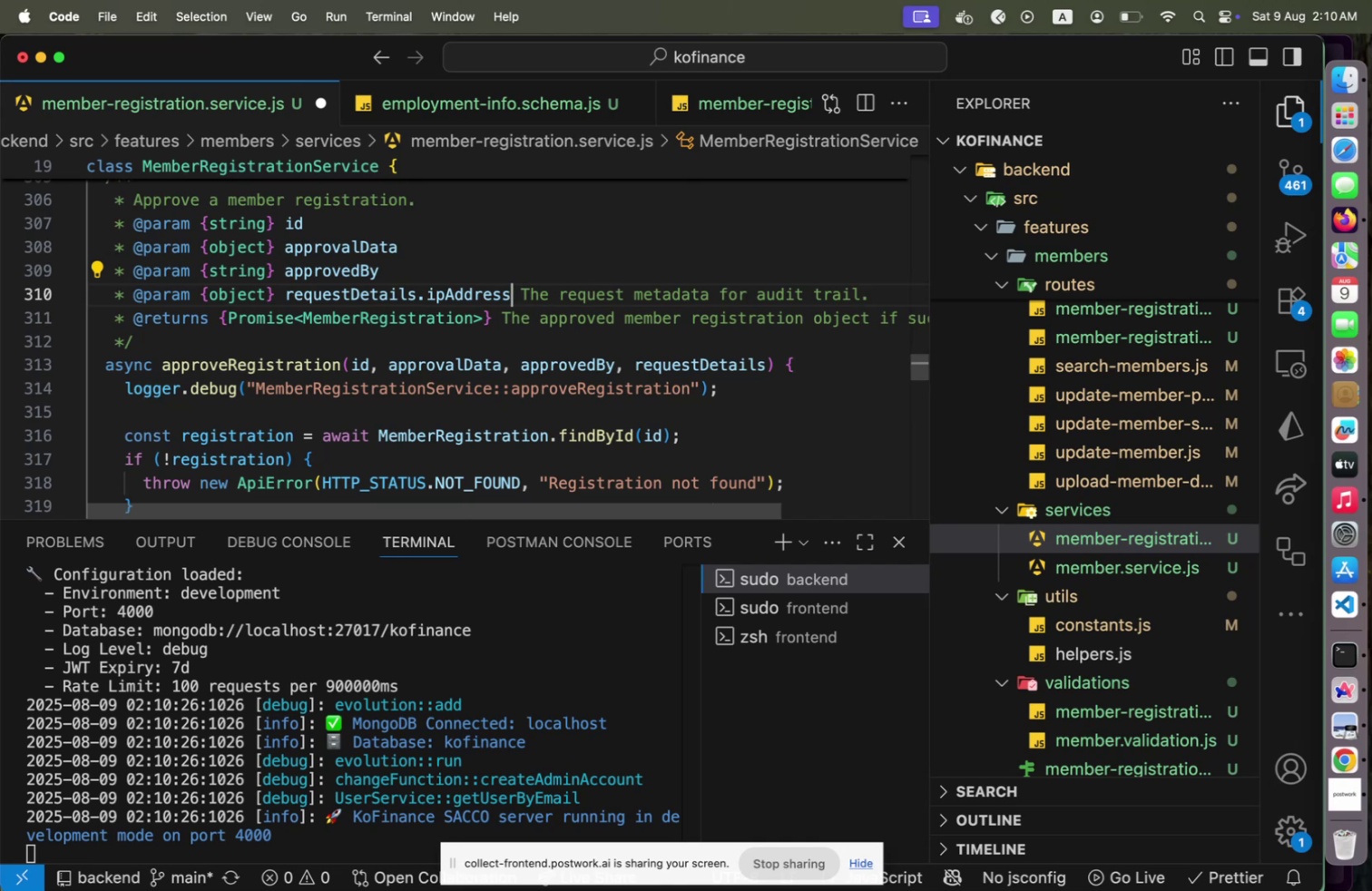 
key(Backspace)
 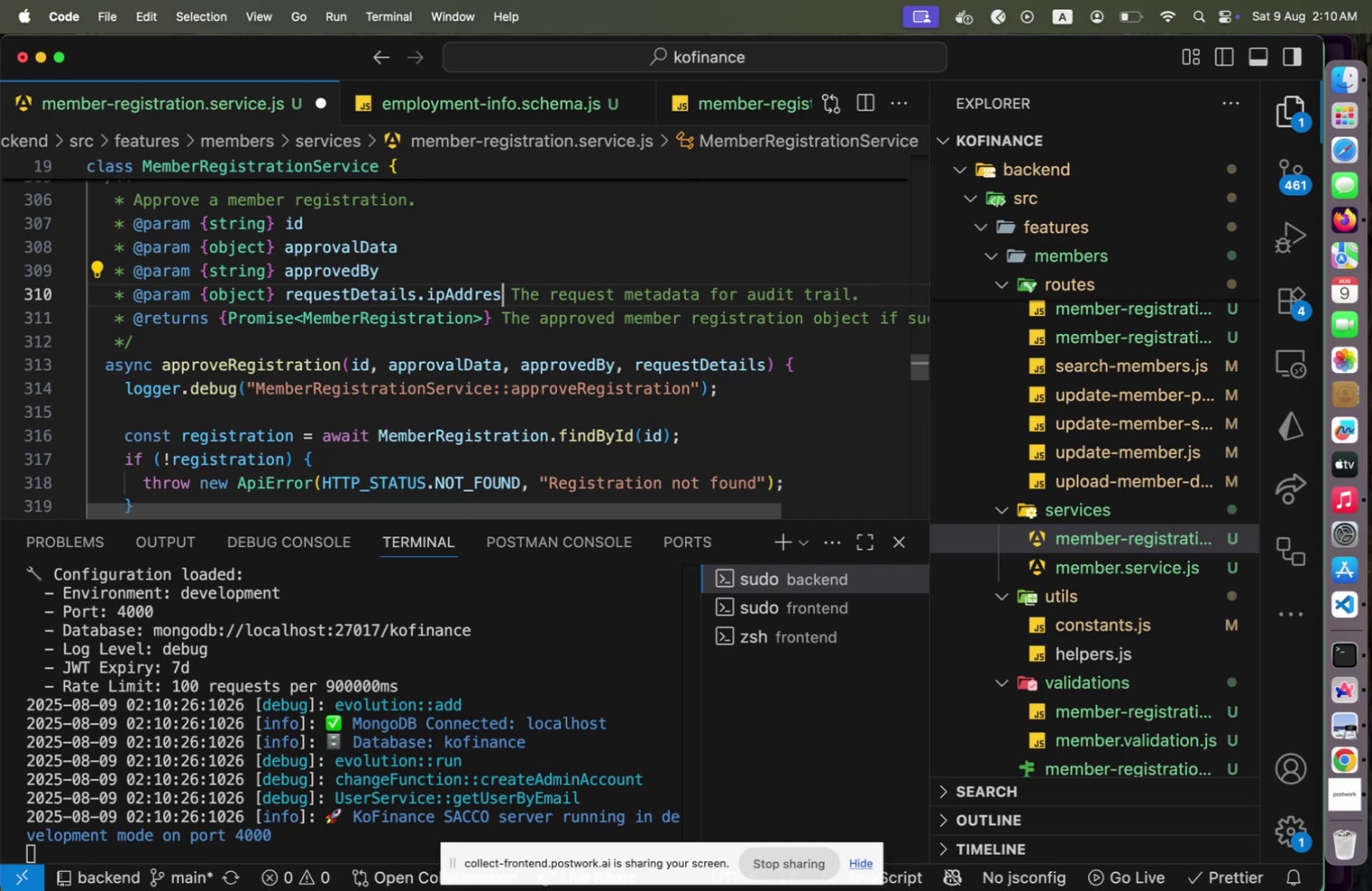 
key(Backspace)
 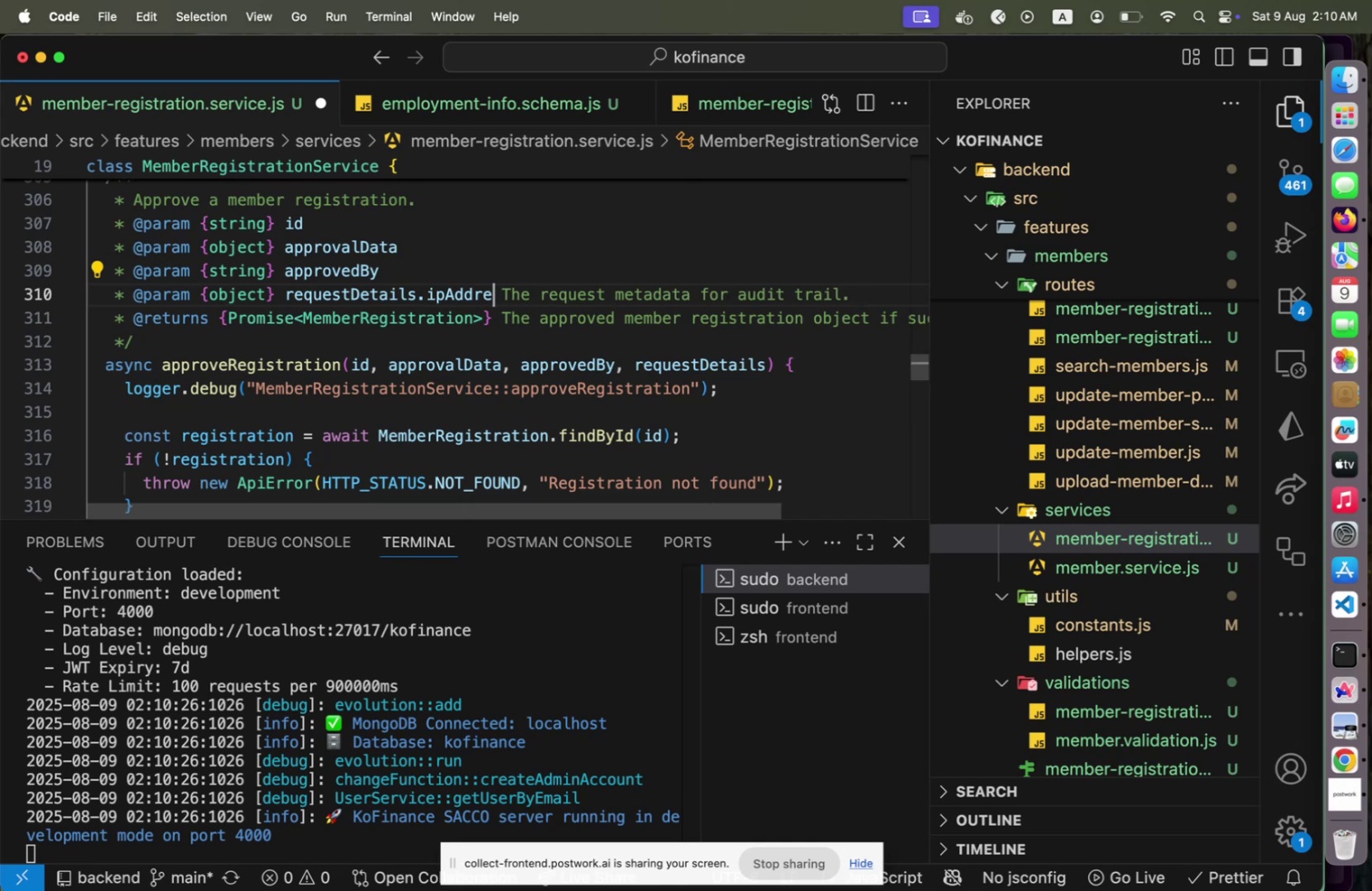 
key(Backspace)
 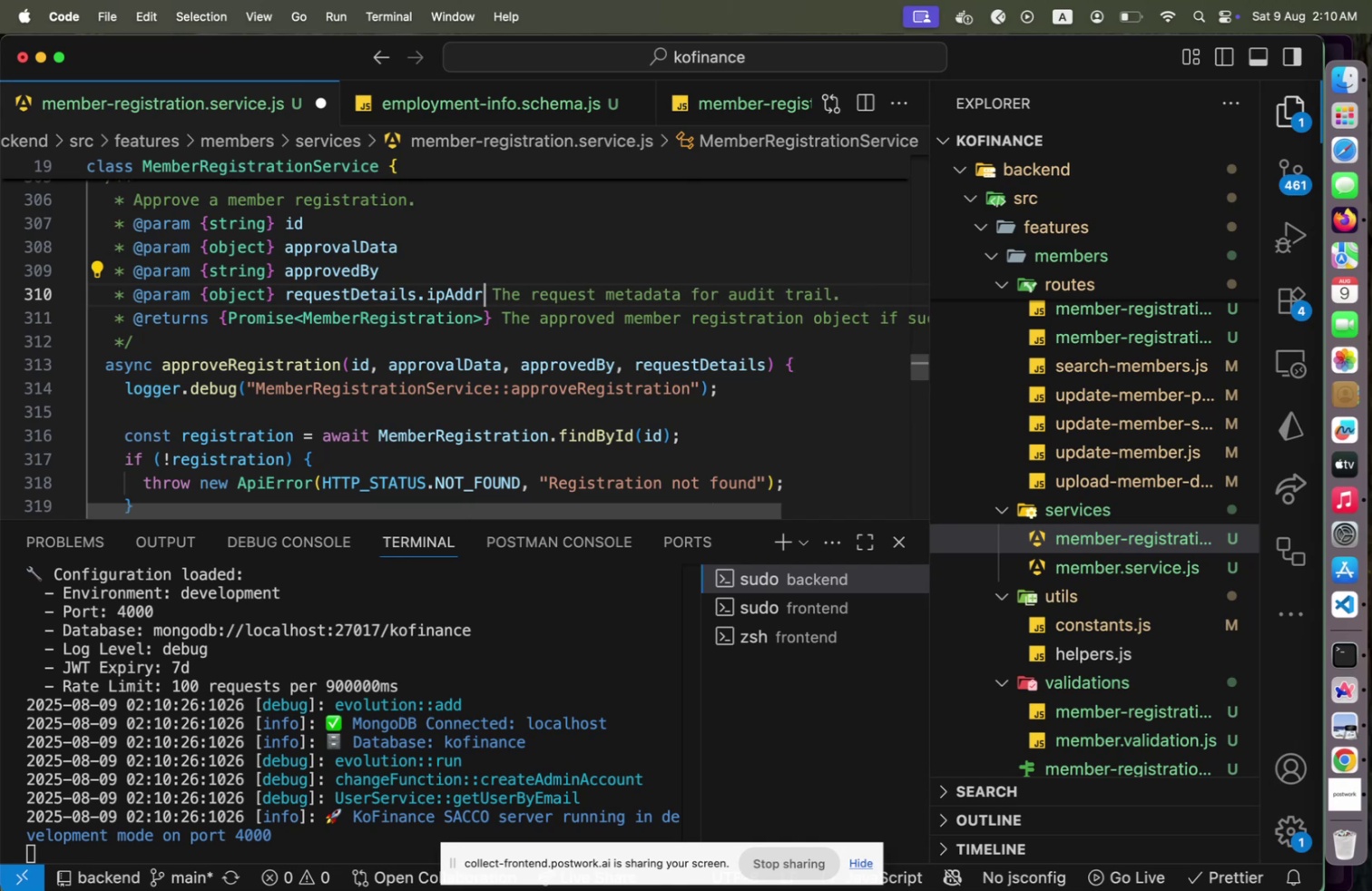 
key(Backspace)
 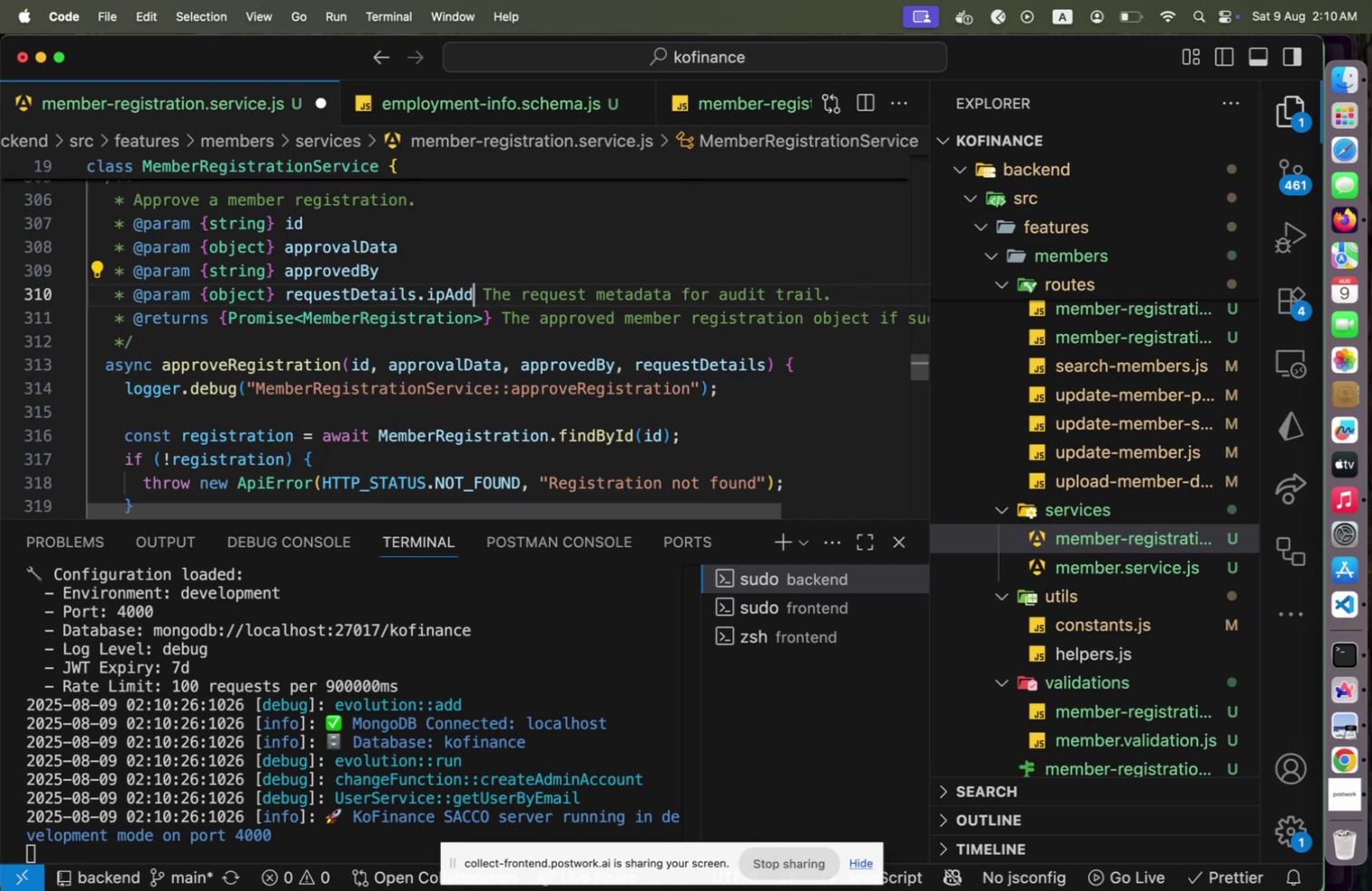 
key(Backspace)
 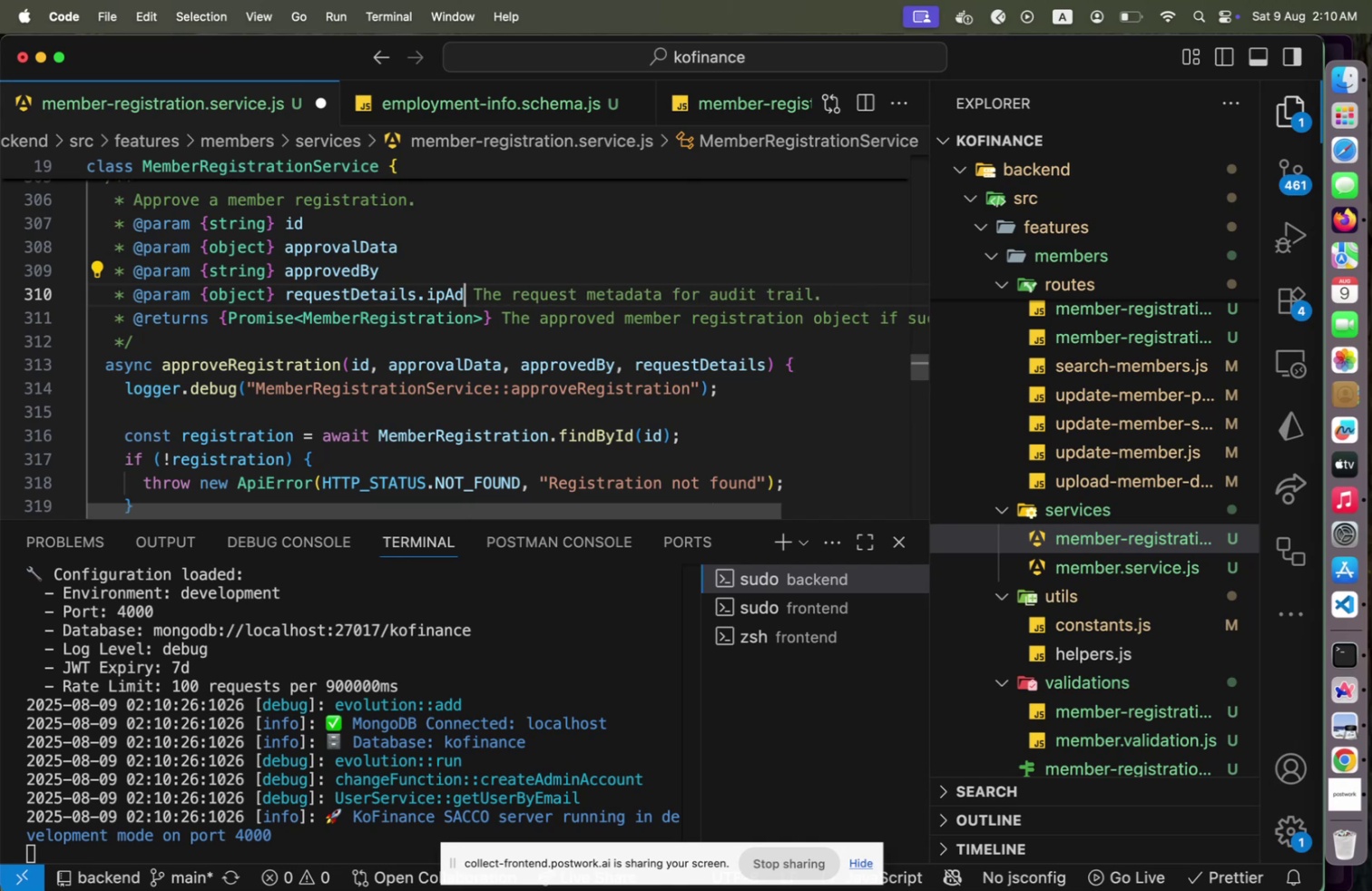 
key(Backspace)
 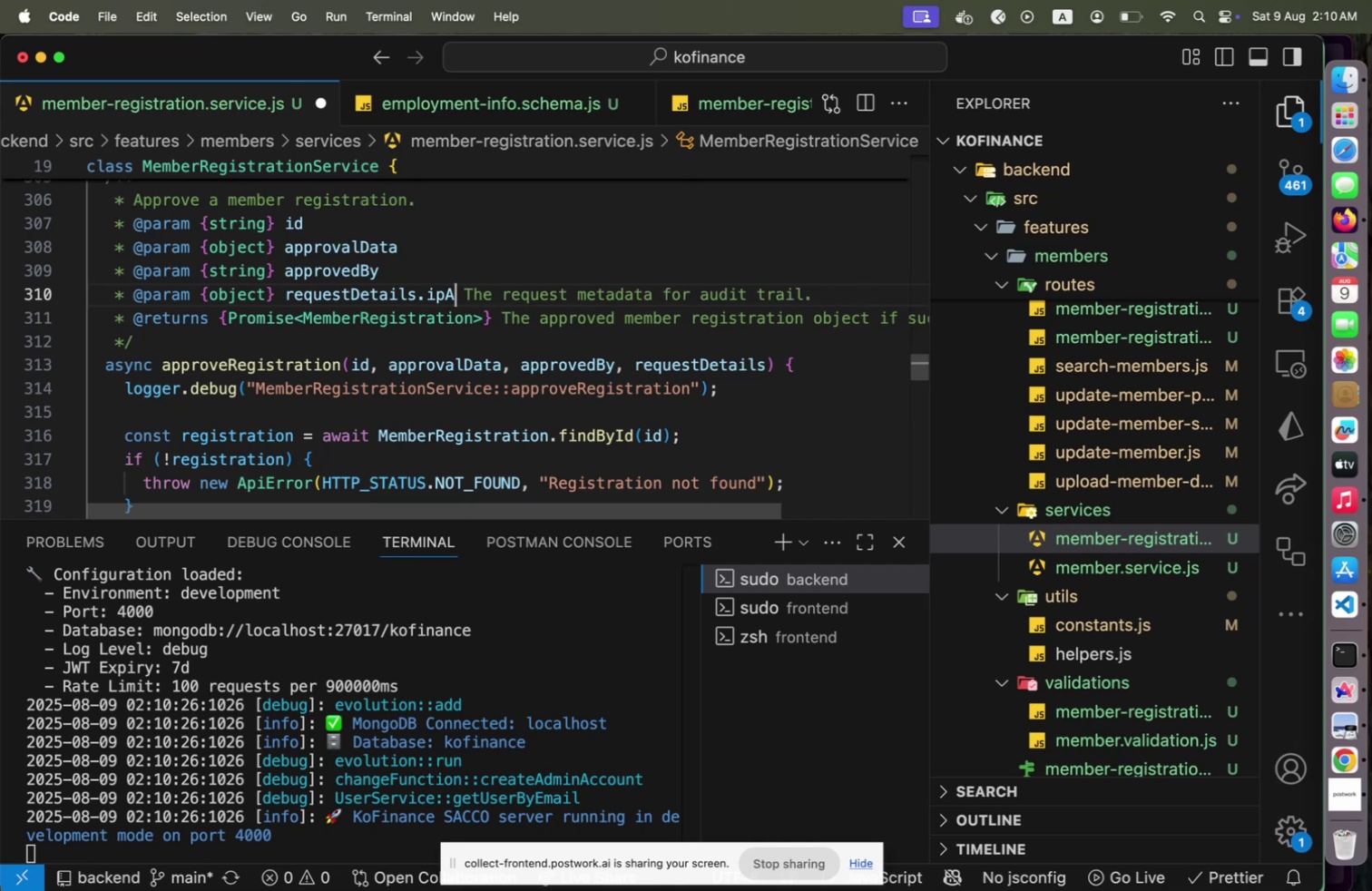 
key(Backspace)
 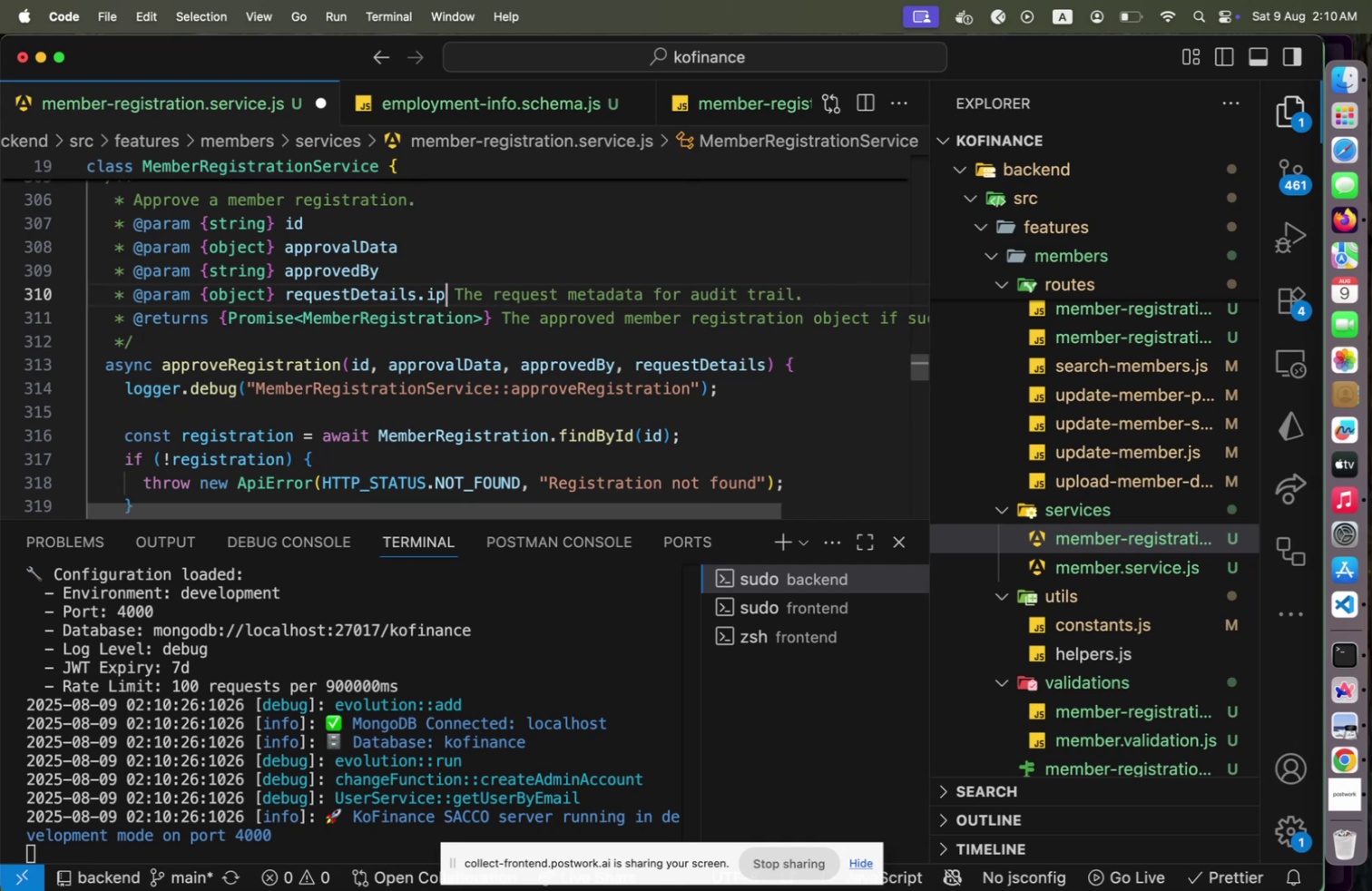 
key(Backspace)
 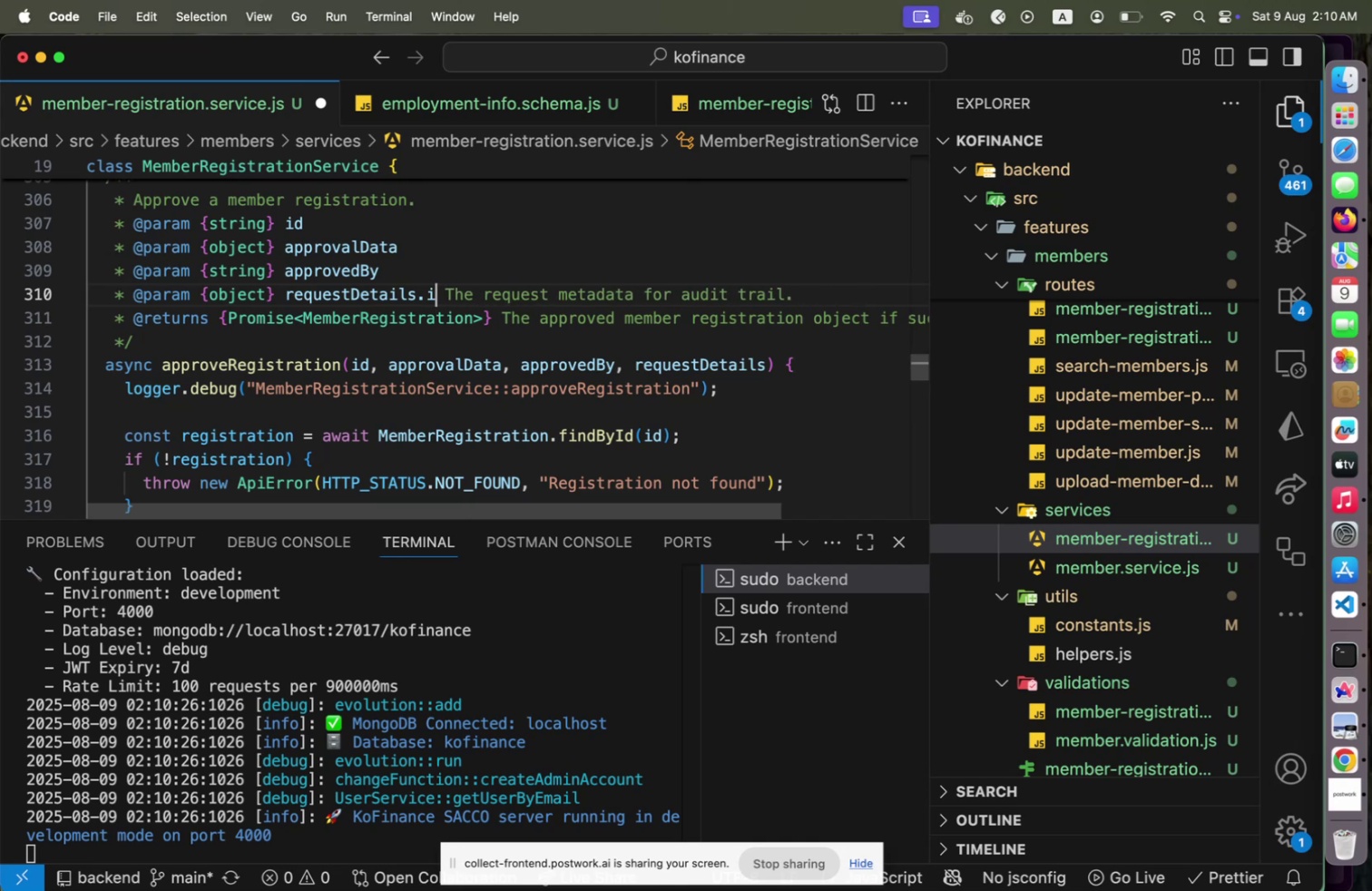 
key(Backspace)
 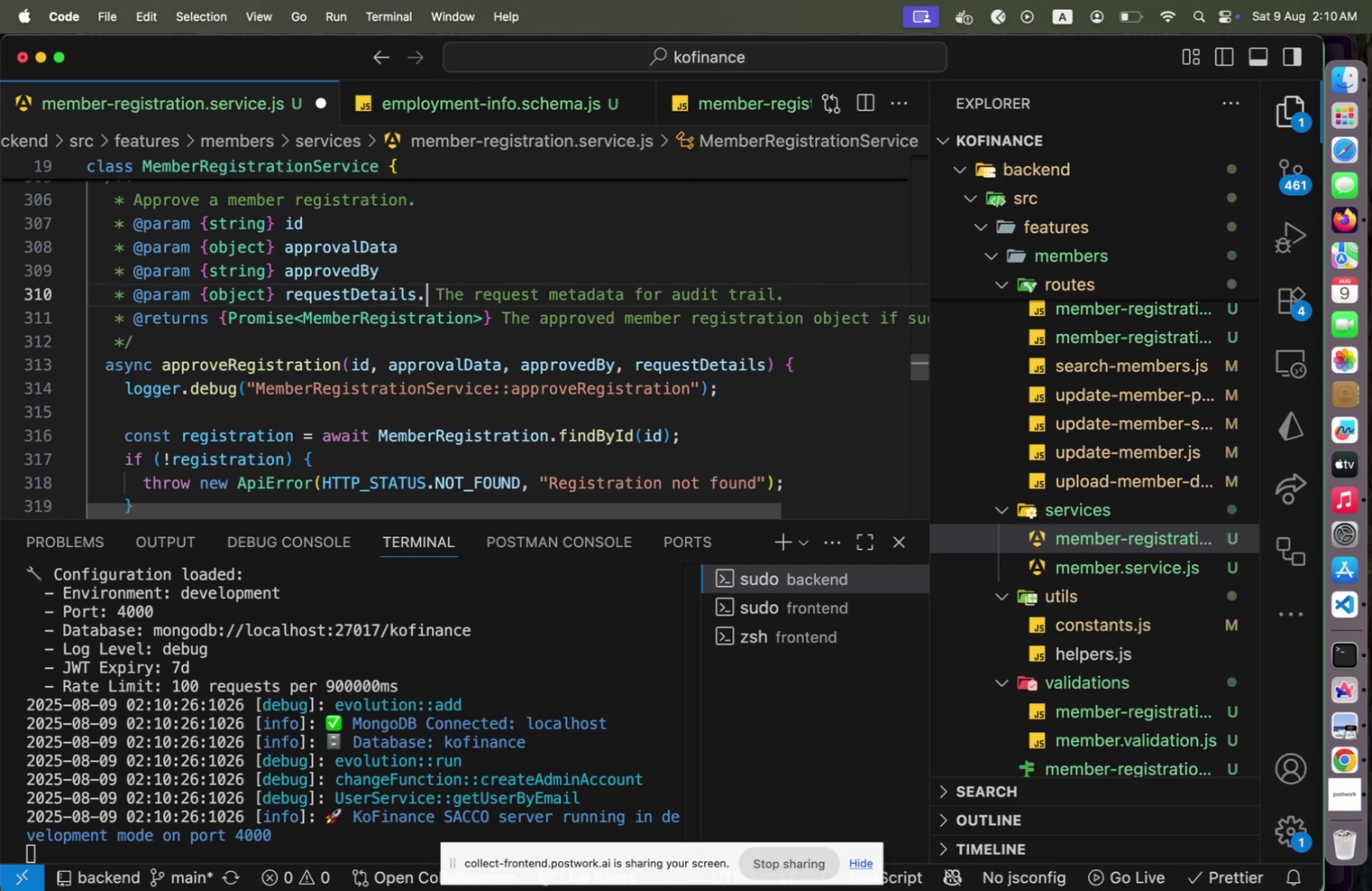 
key(Backspace)
 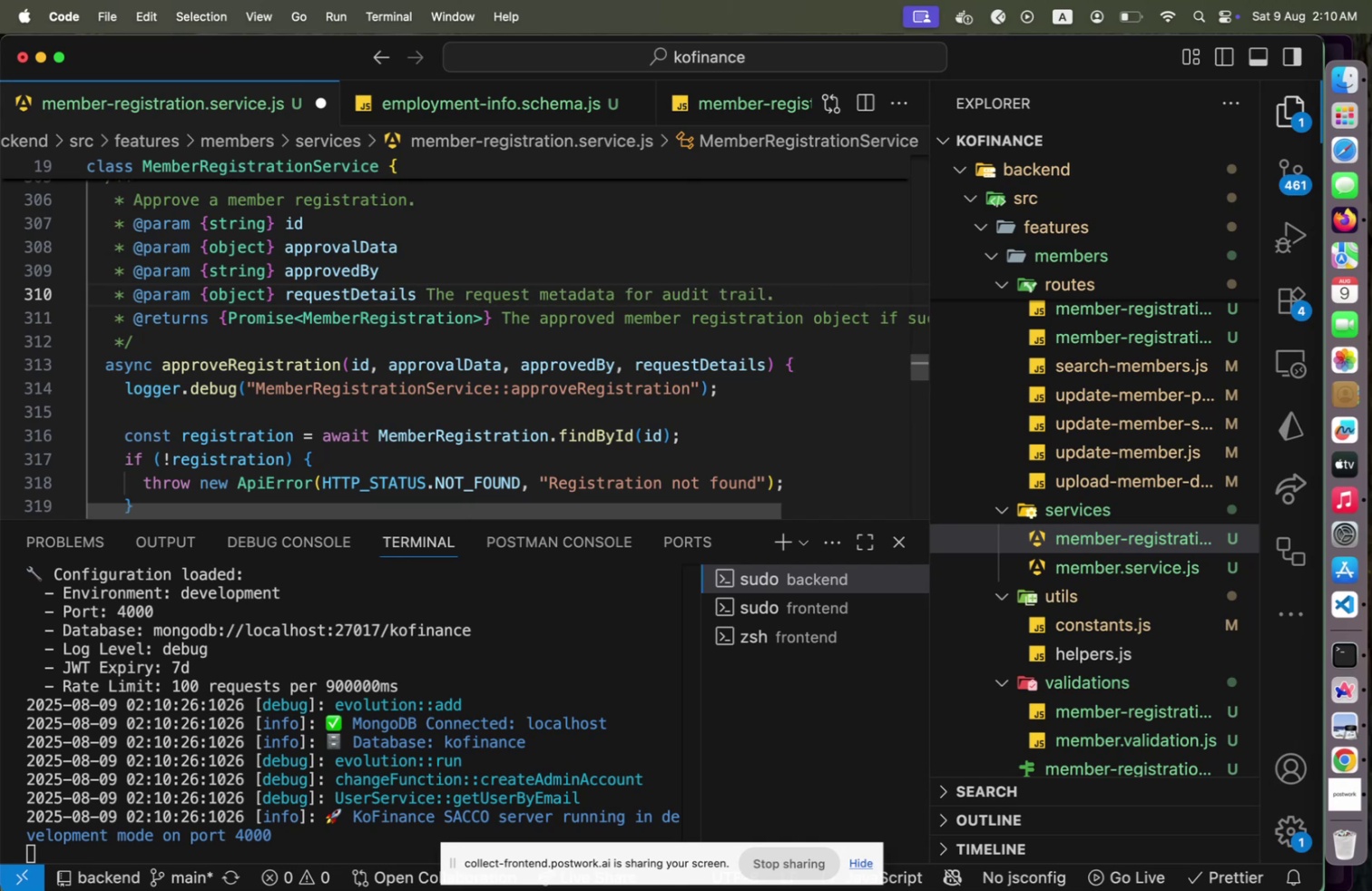 
key(ArrowUp)
 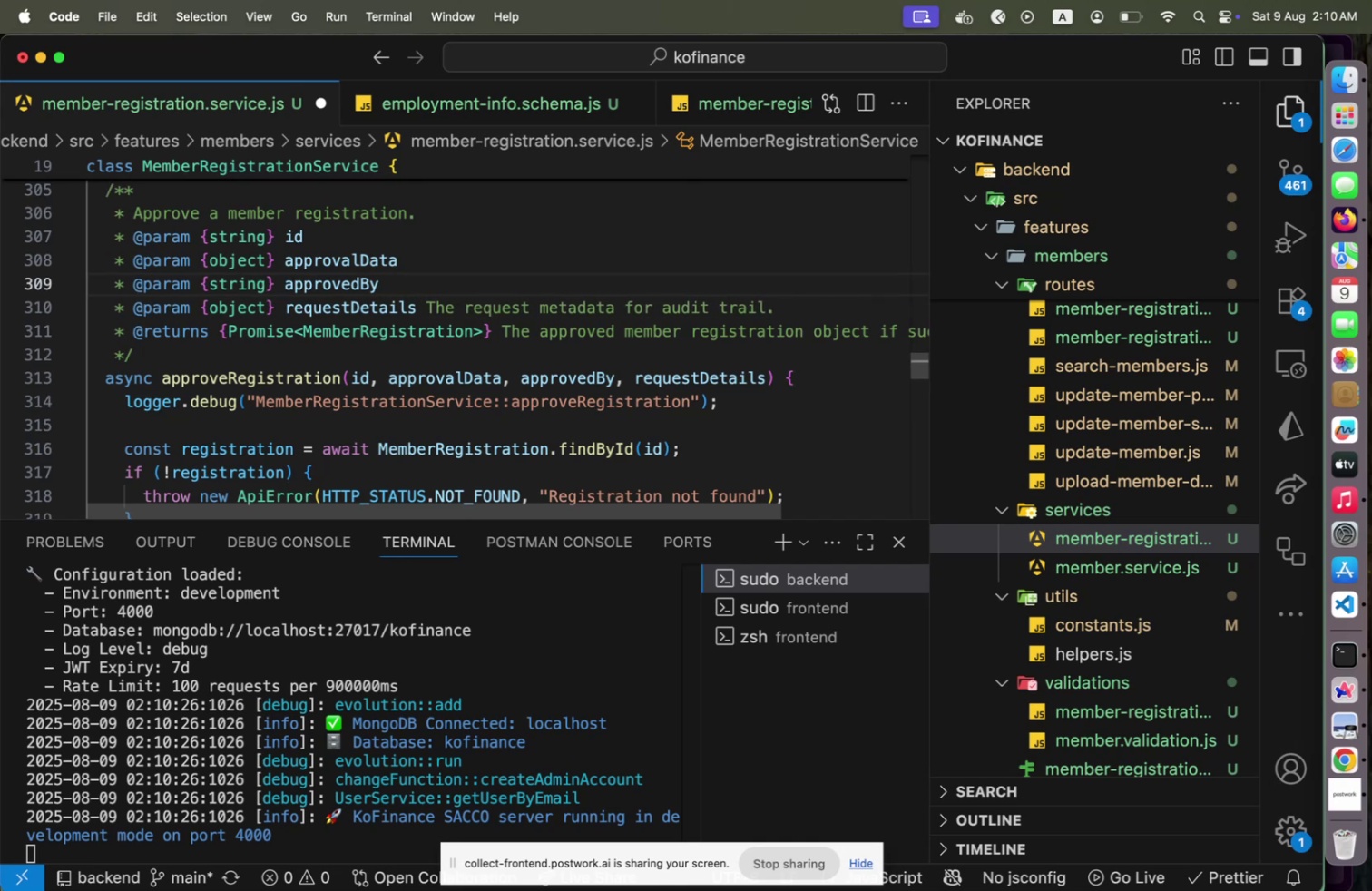 
type(The user approving registration.)
 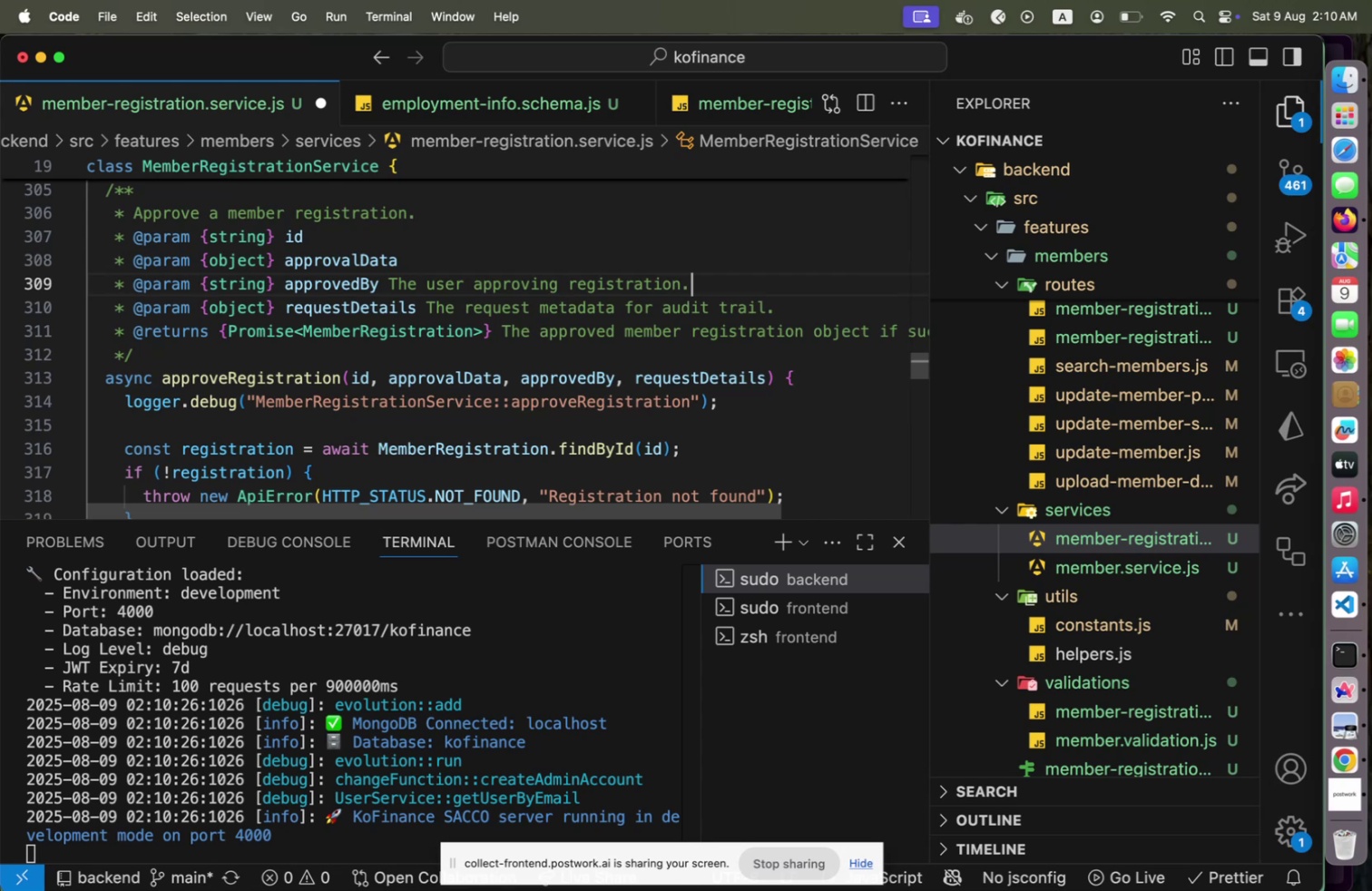 
key(ArrowUp)
 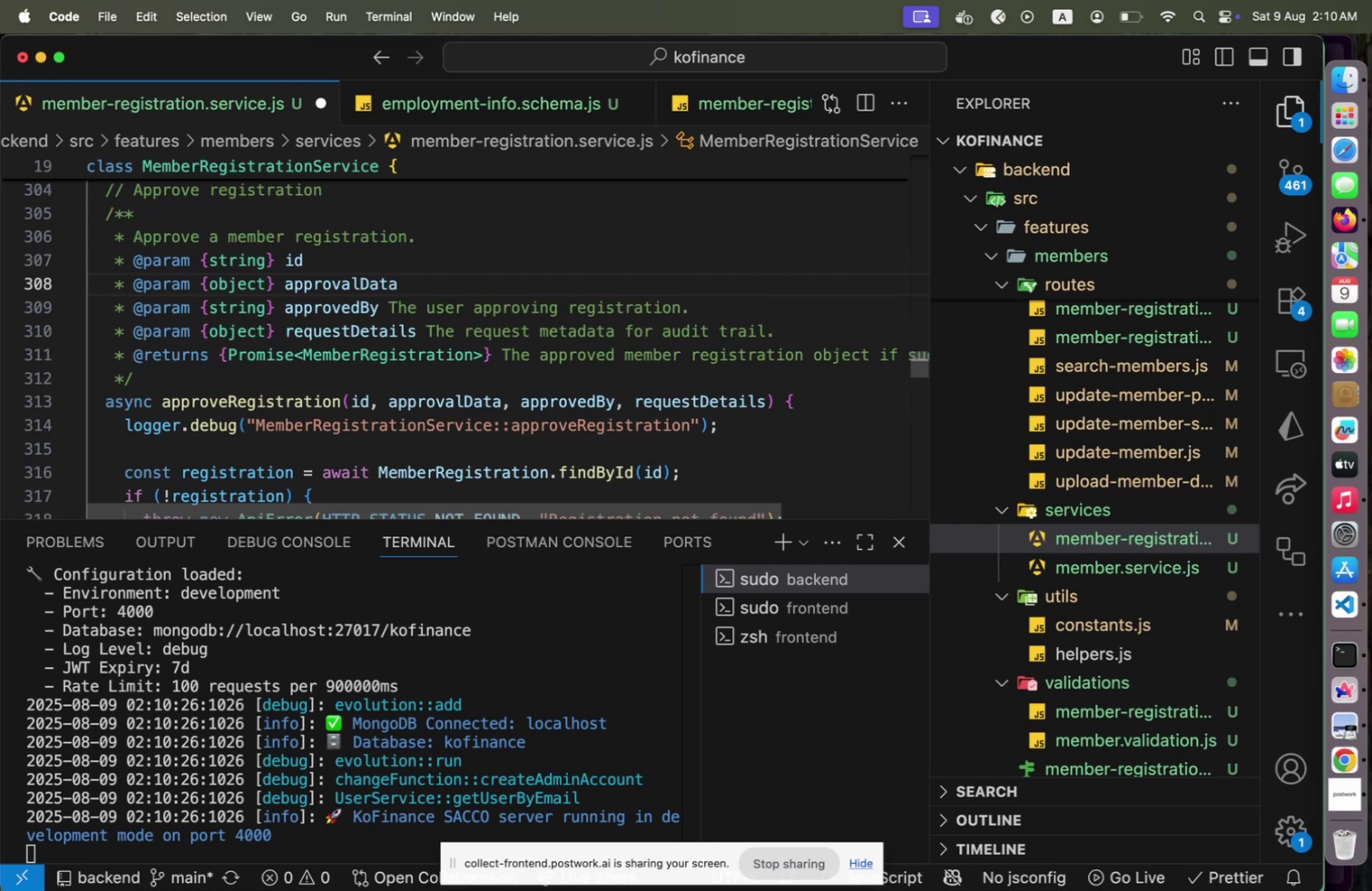 
key(ArrowUp)
 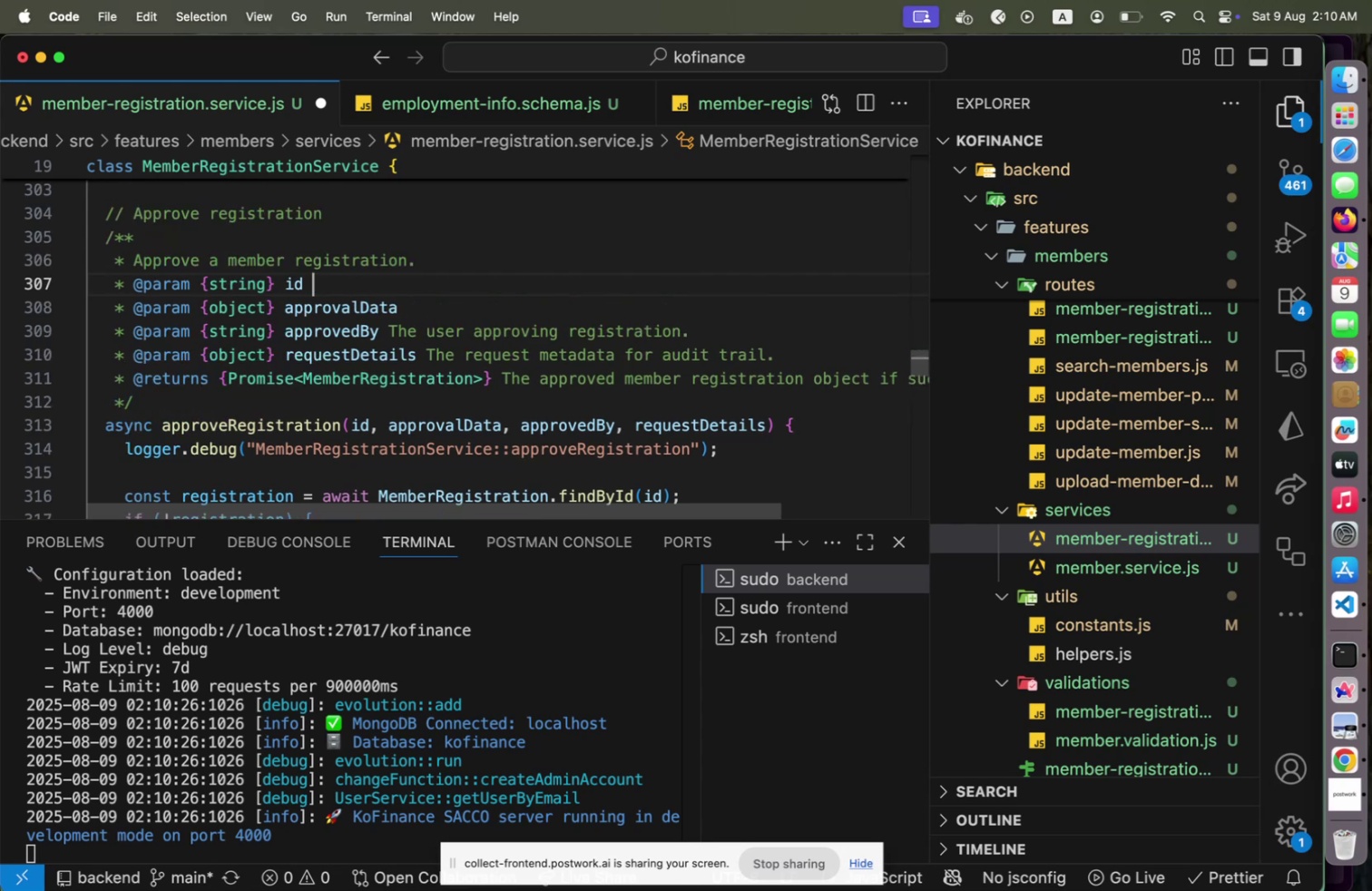 
type(The registration entry id.)
 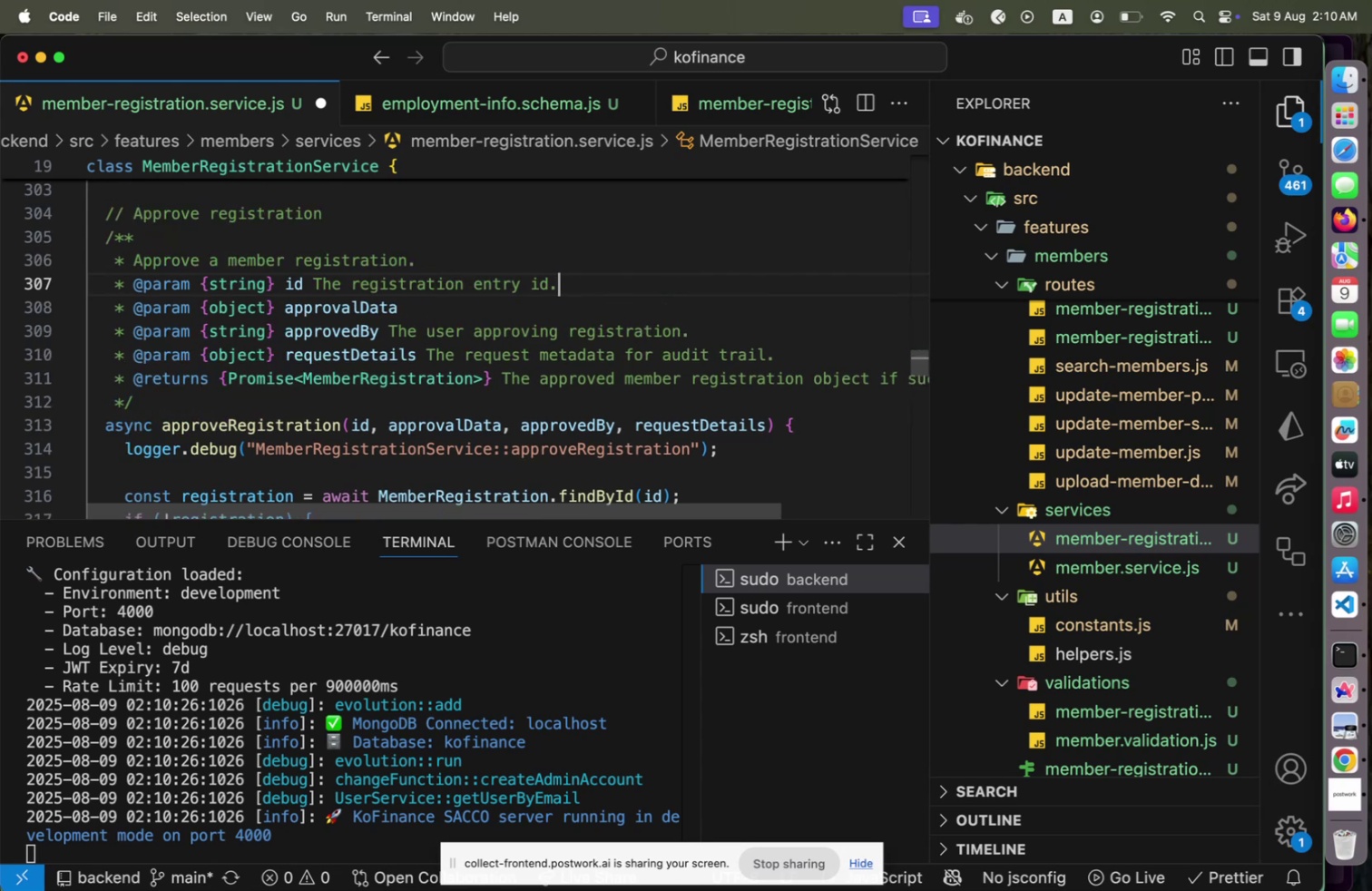 
key(ArrowDown)
 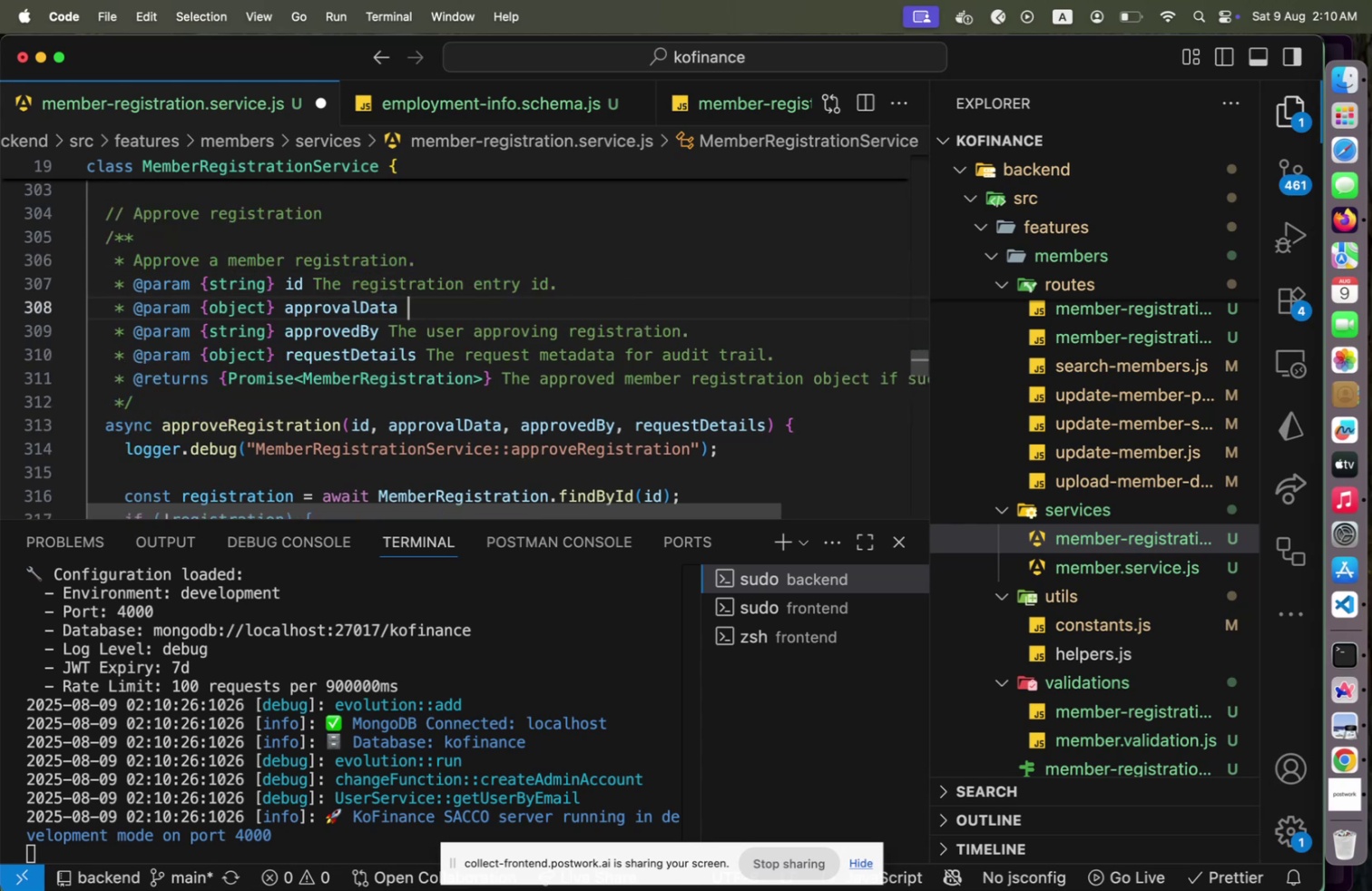 
type(The reg)
key(Backspace)
key(Backspace)
key(Backspace)
 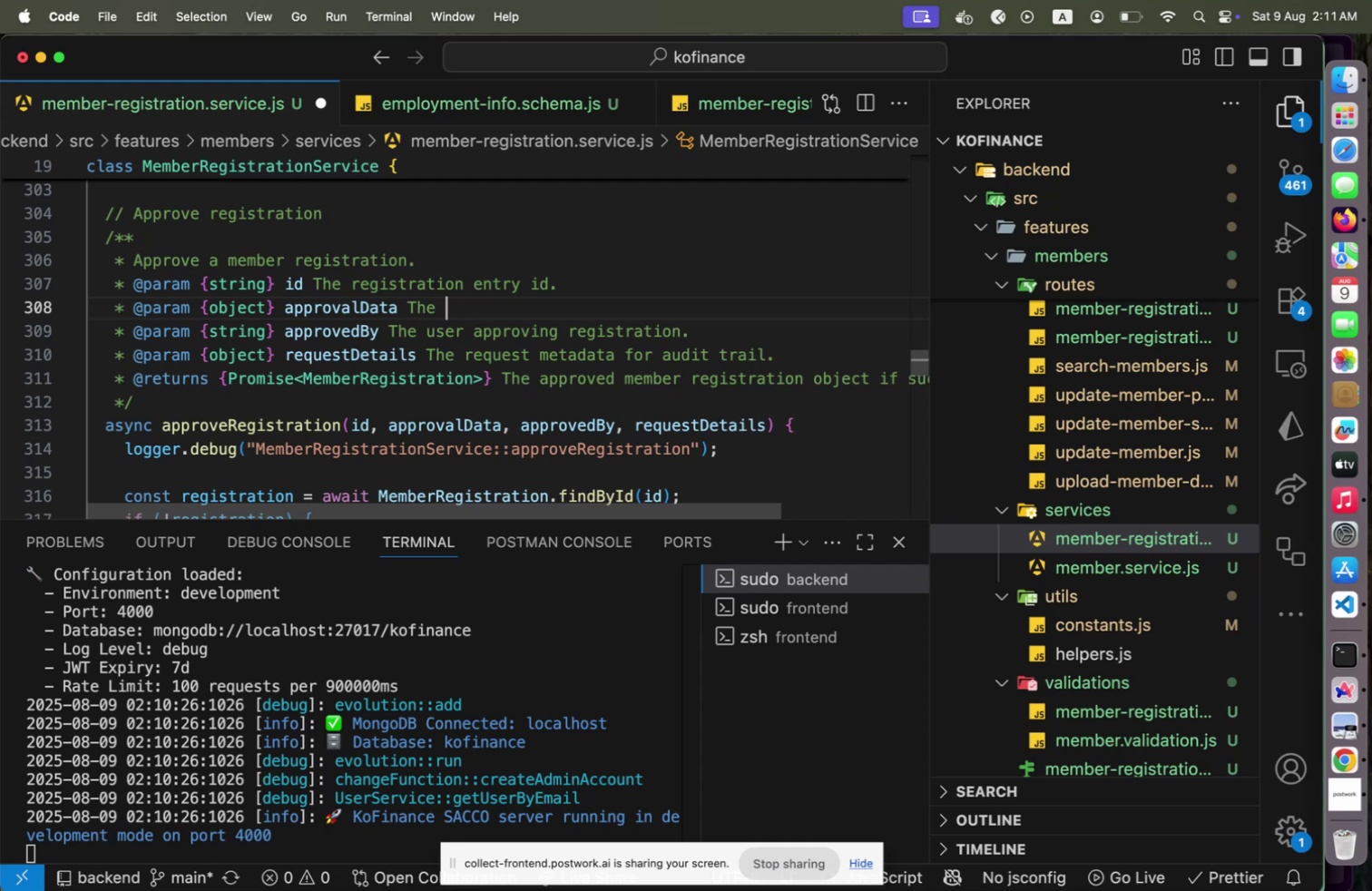 
type(approval )
 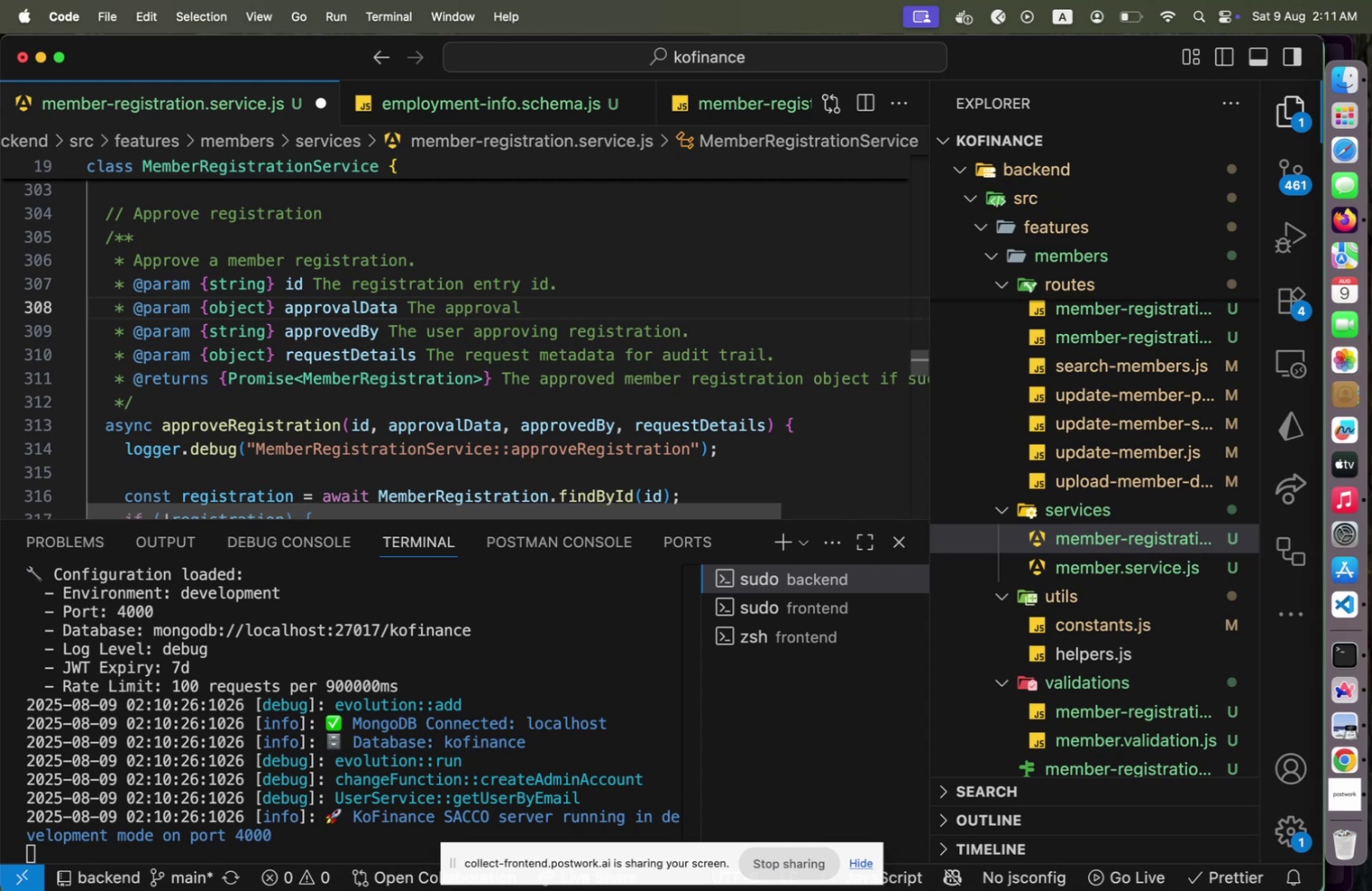 
hold_key(key=ArrowLeft, duration=1.02)
 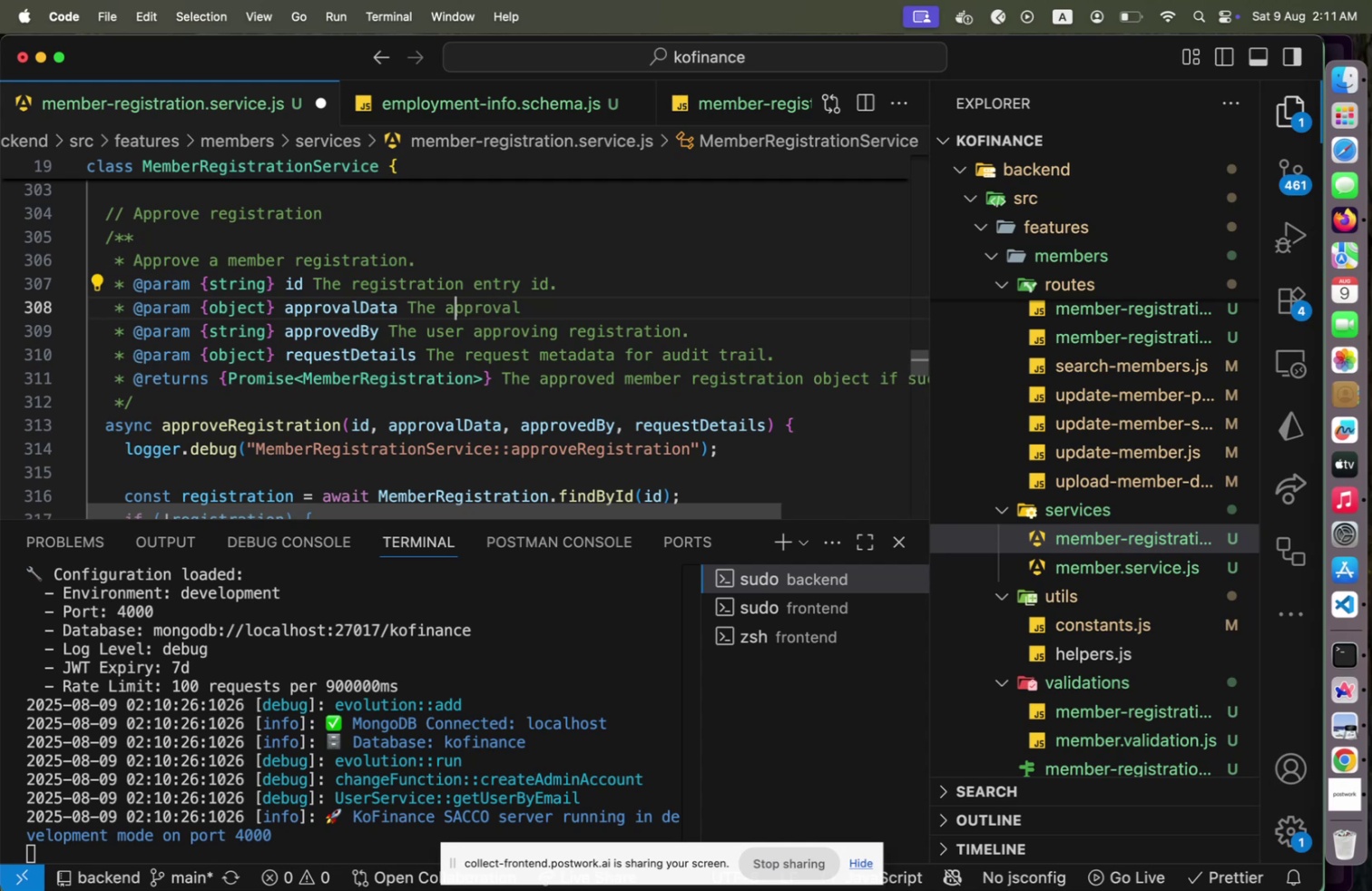 
key(ArrowLeft)
 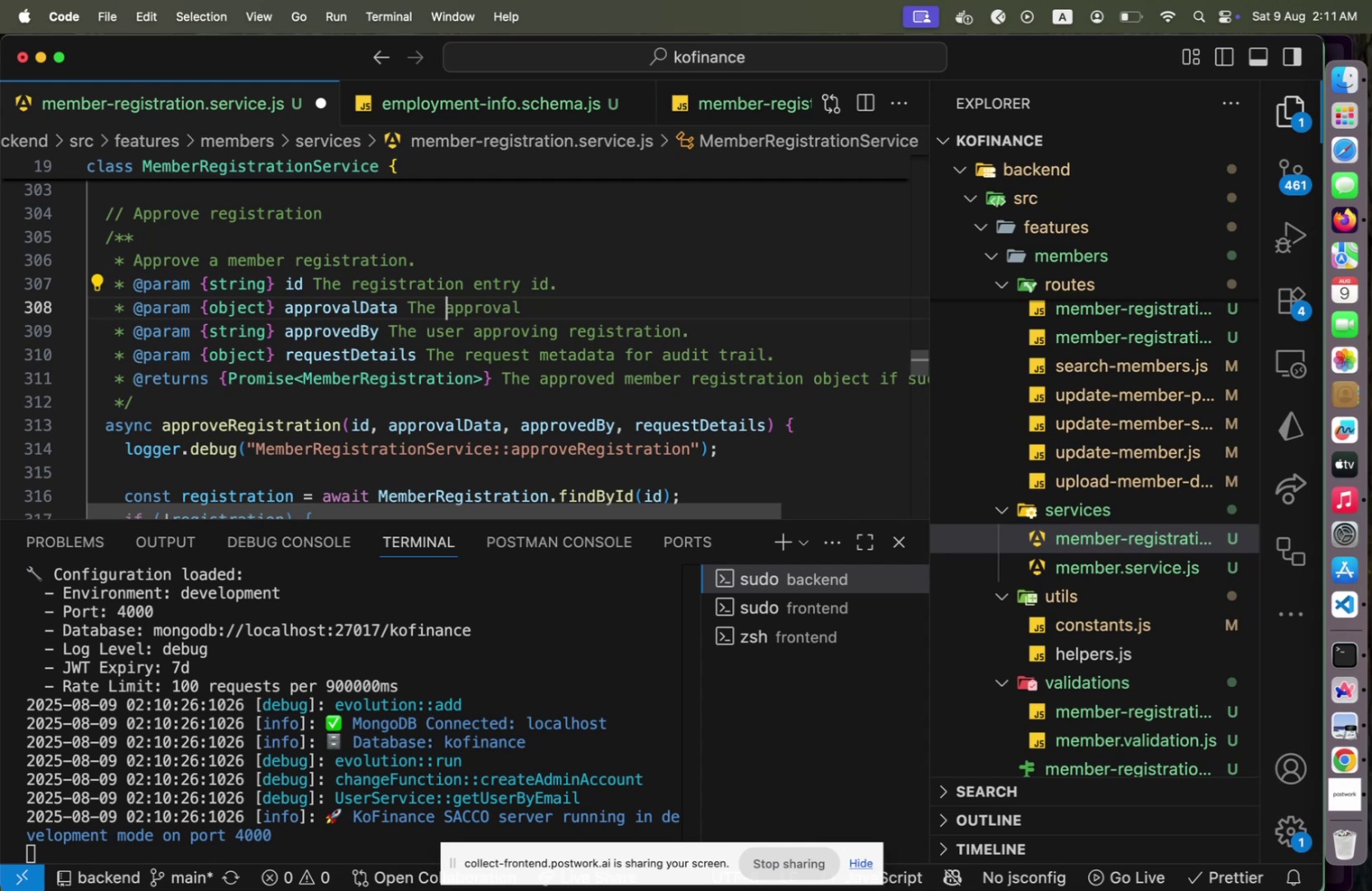 
type(additional  data.)
 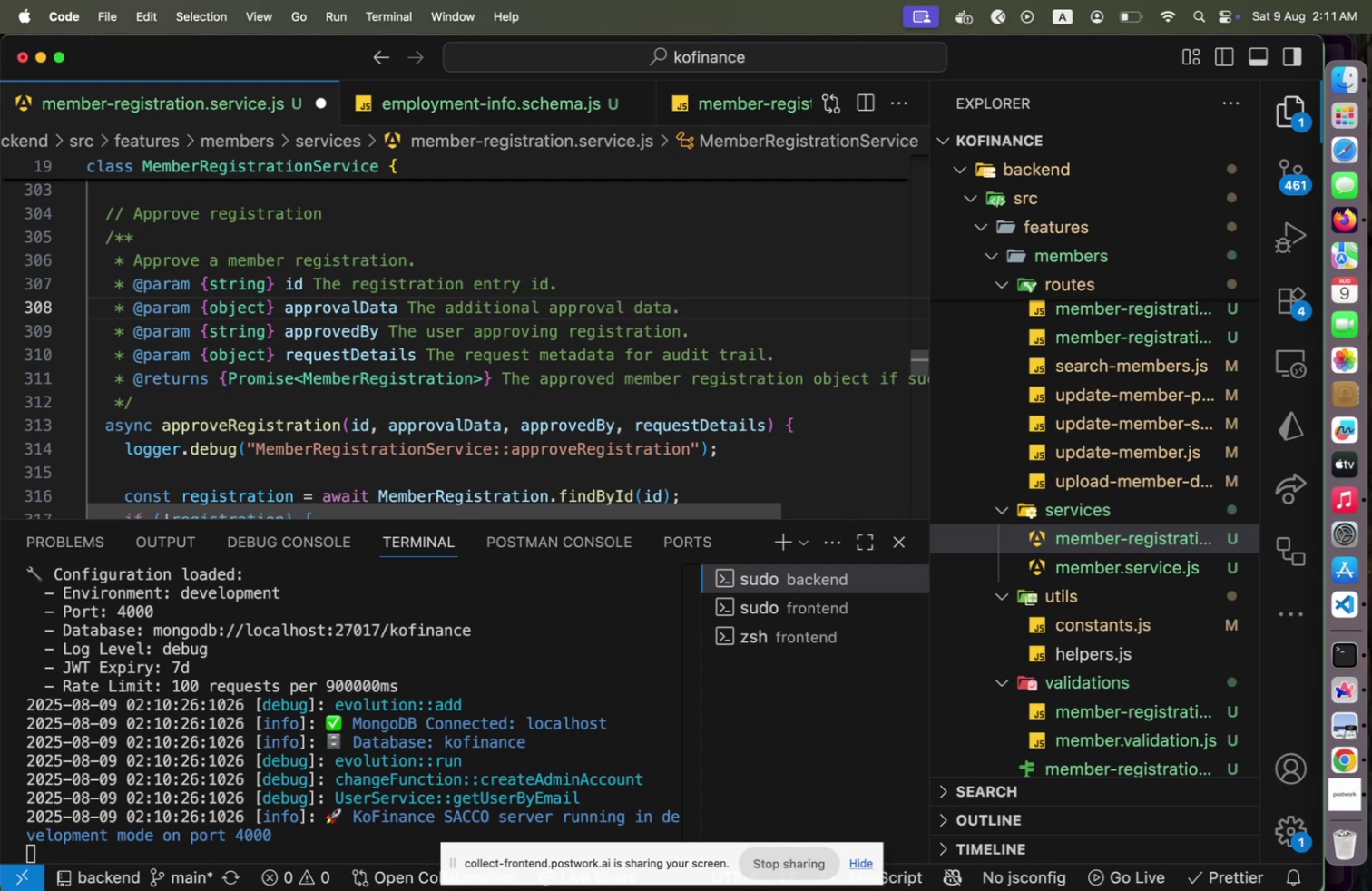 
hold_key(key=ArrowRight, duration=1.01)
 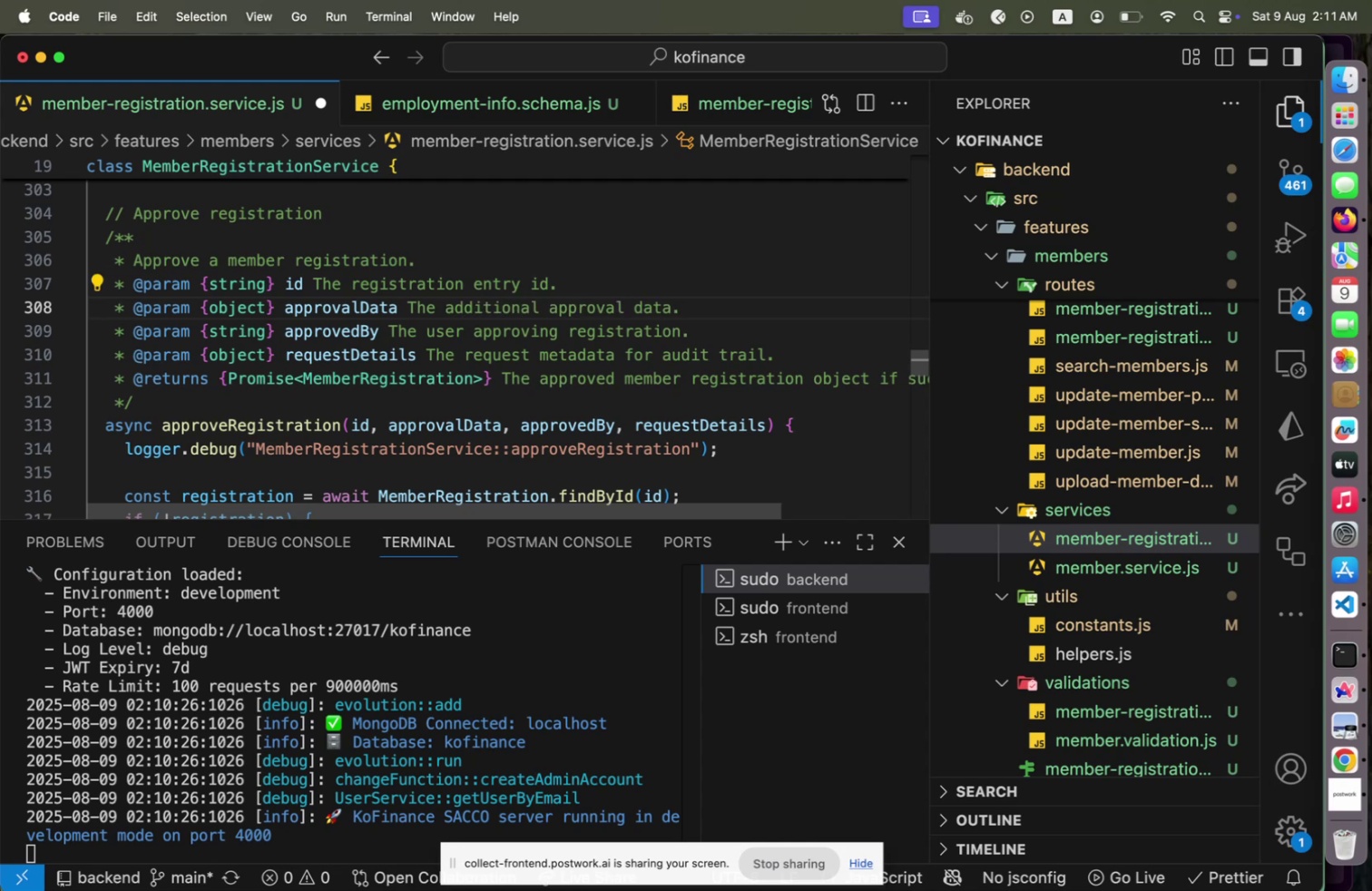 
key(ArrowUp)
 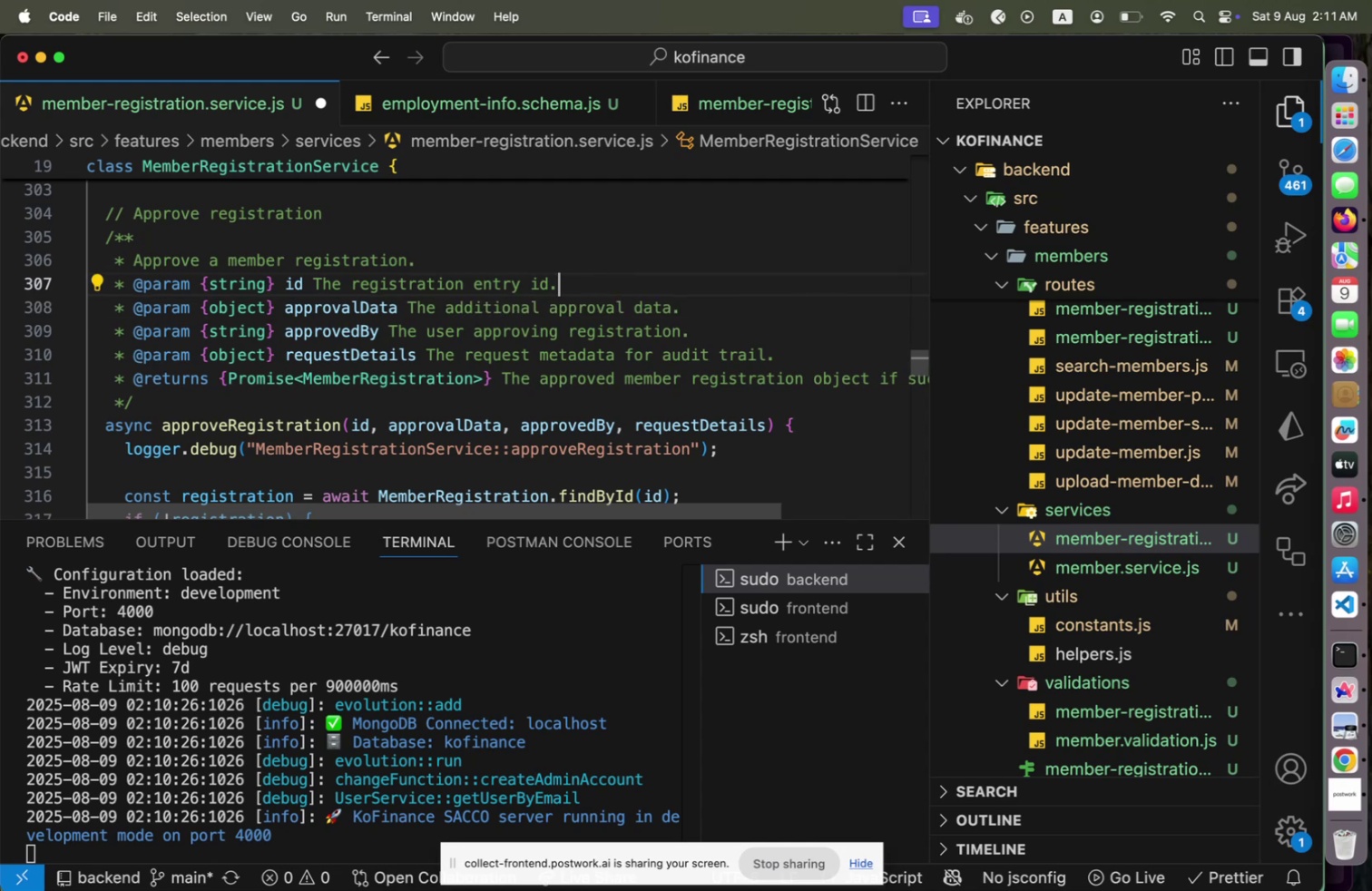 
key(ArrowUp)
 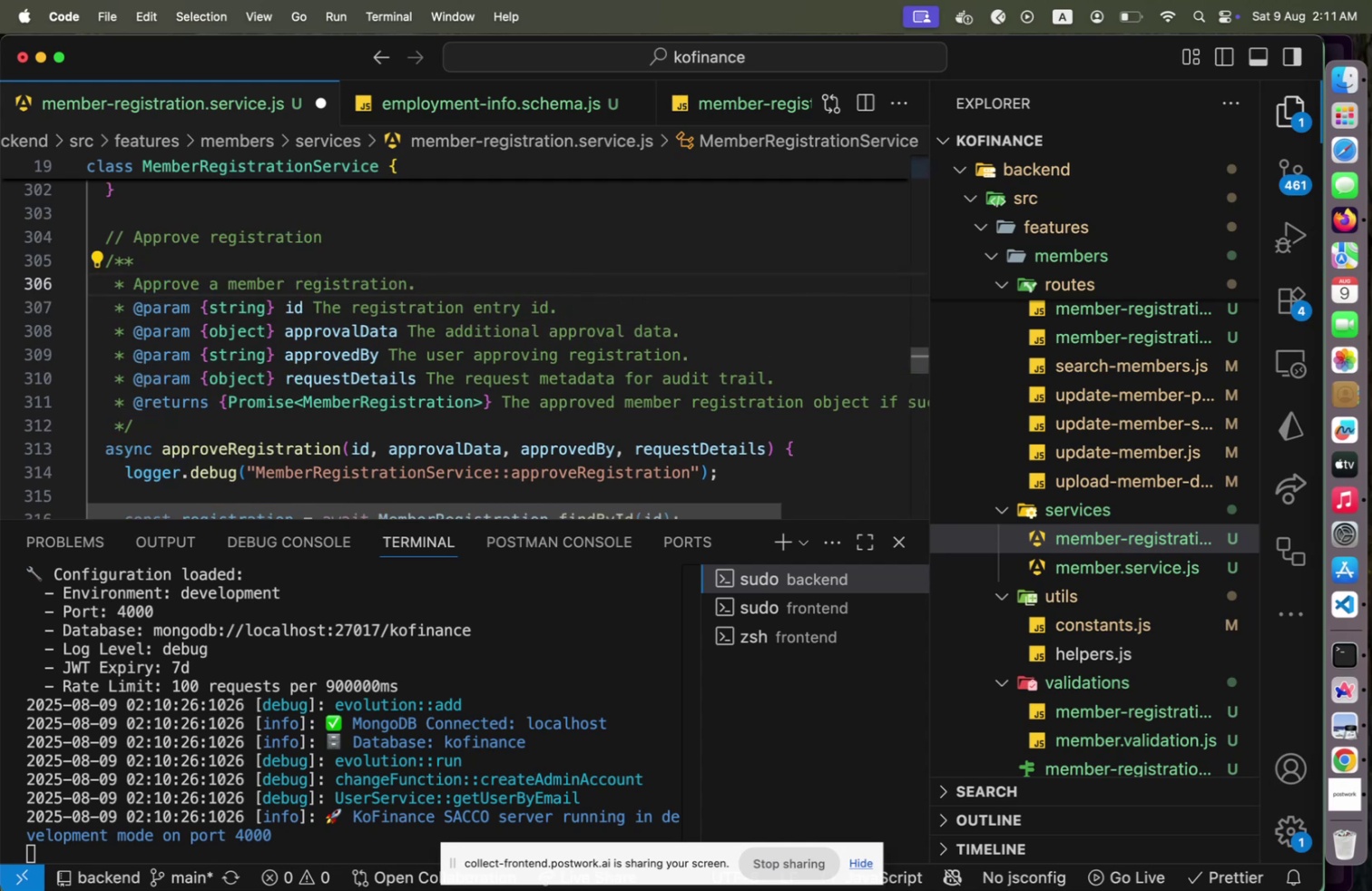 
type( A registratin)
key(Backspace)
type(on under review )
 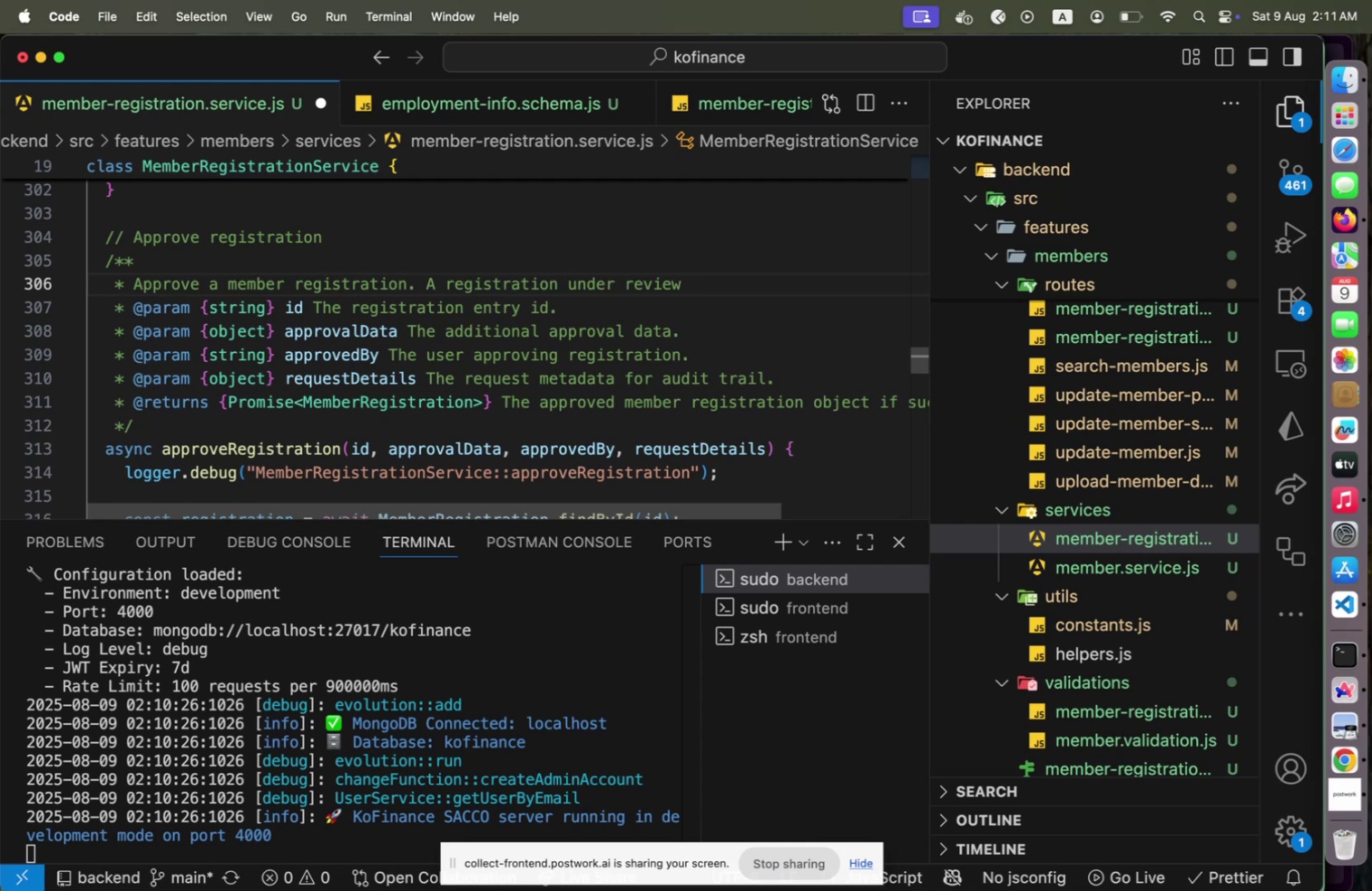 
type(can )
 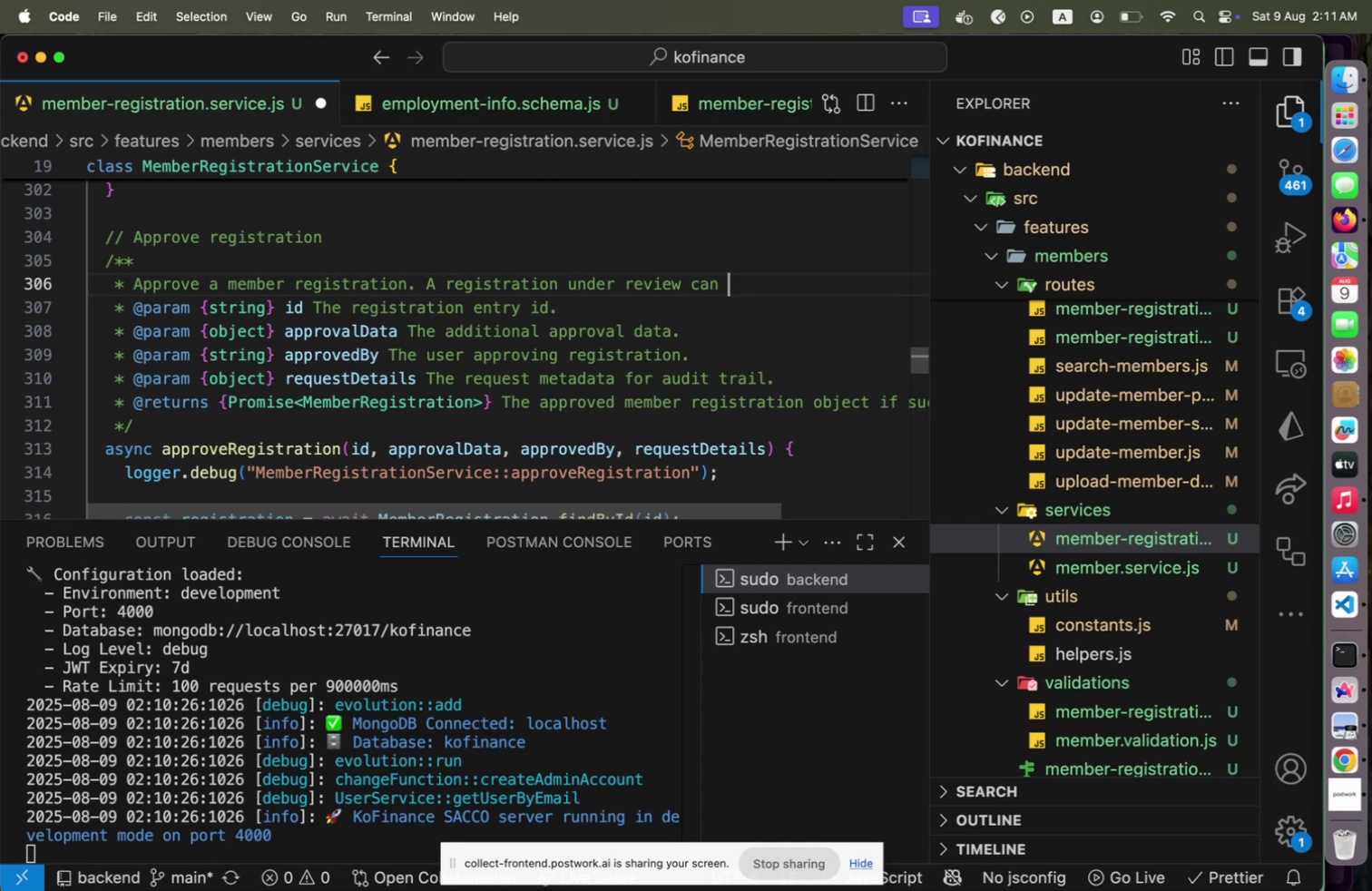 
hold_key(key=ArrowLeft, duration=1.51)
 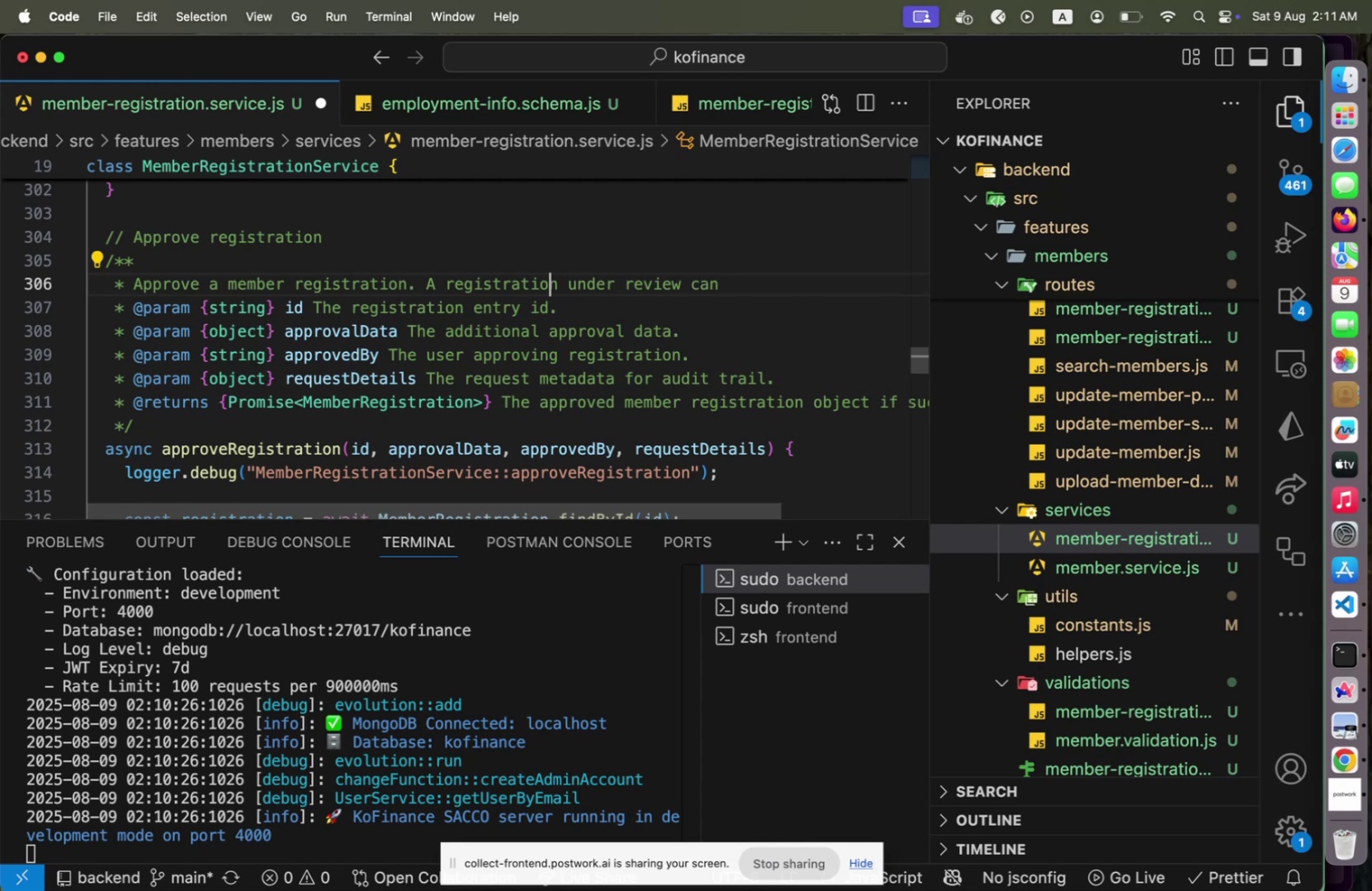 
hold_key(key=ArrowLeft, duration=0.88)
 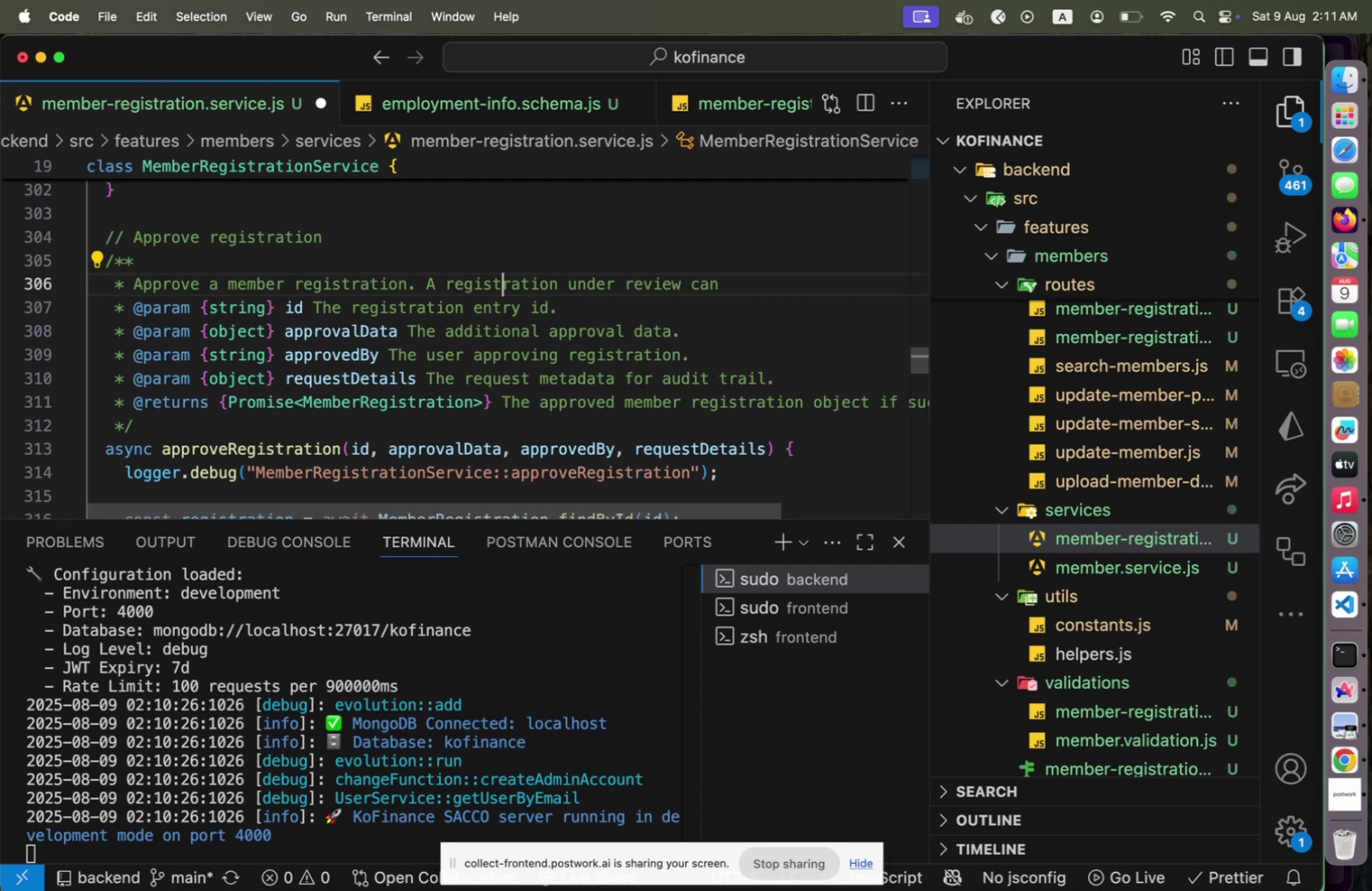 
hold_key(key=ArrowLeft, duration=0.84)
 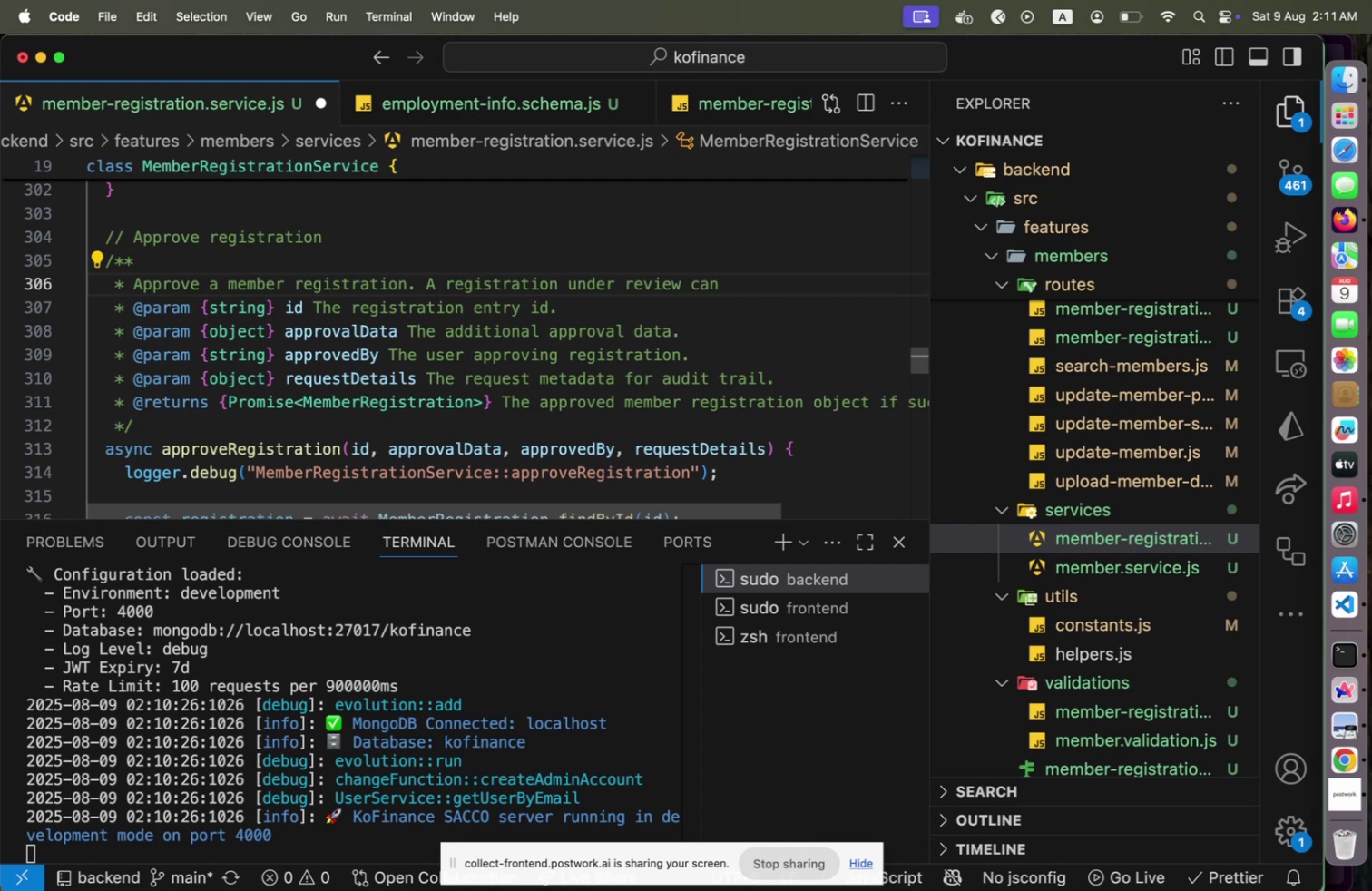 
hold_key(key=ArrowRight, duration=1.37)
 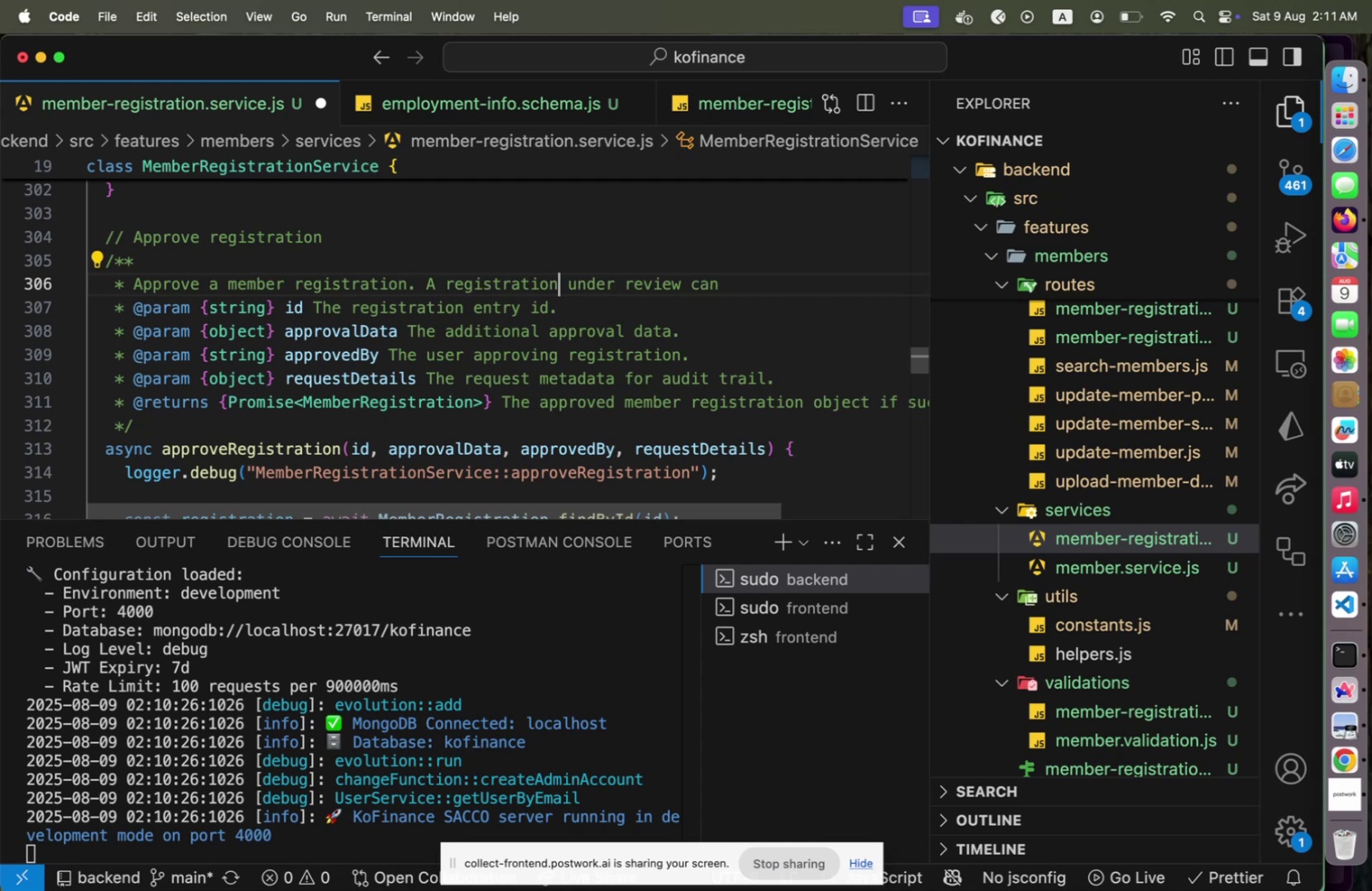 
key(ArrowRight)
 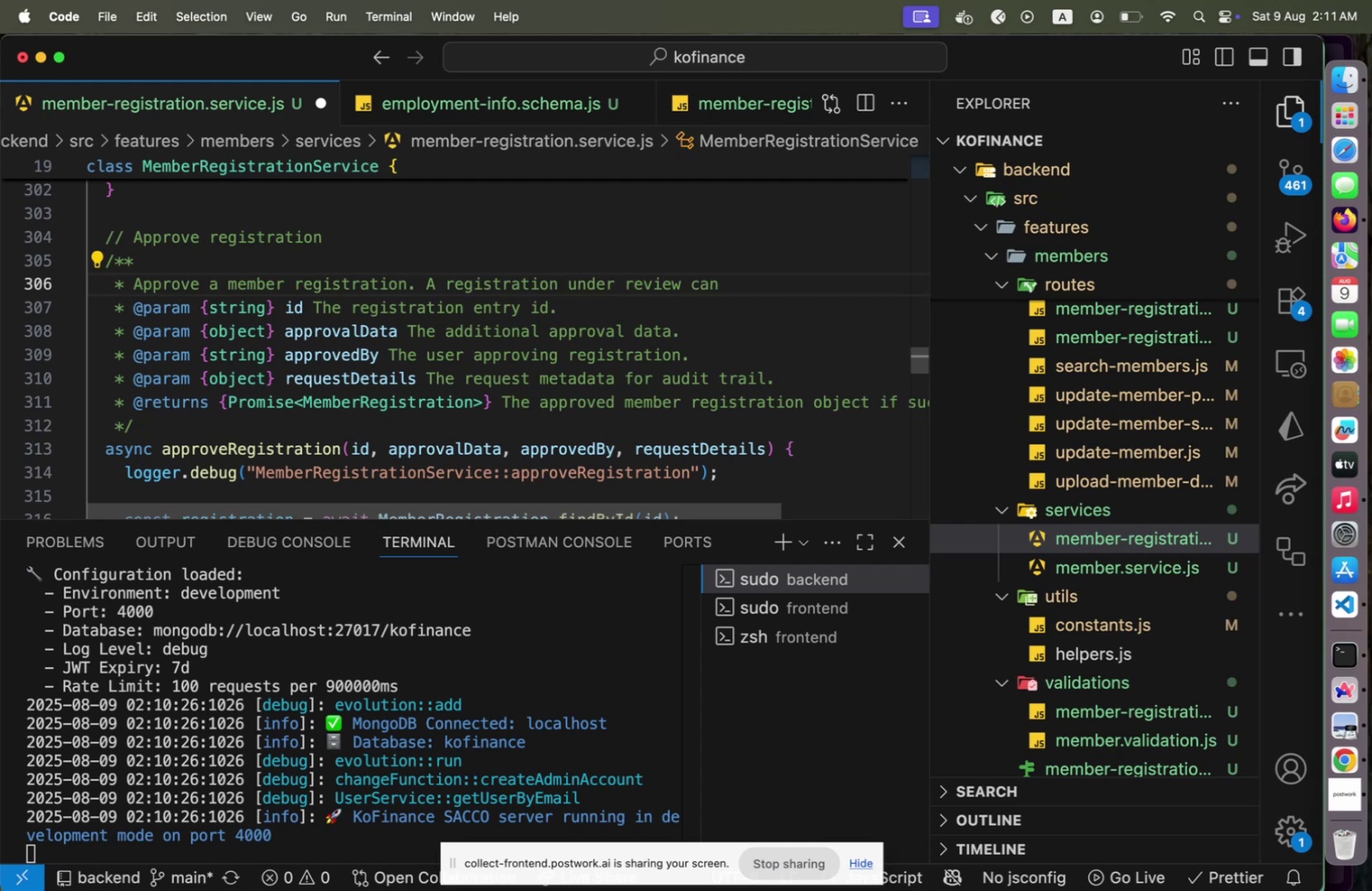 
type(is )
key(Backspace)
key(Backspace)
key(Backspace)
type(can be approved only if )
 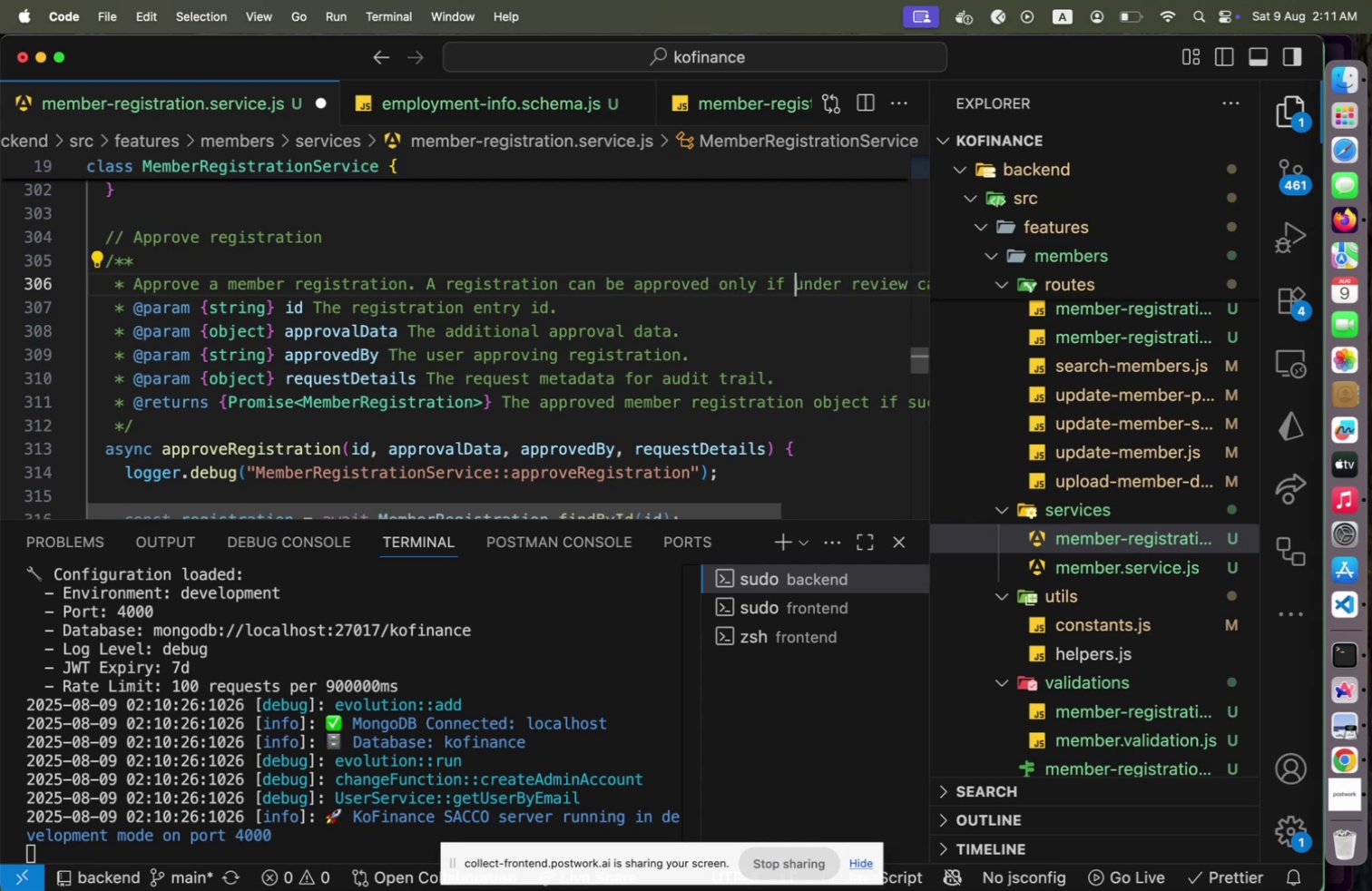 
key(ArrowDown)
 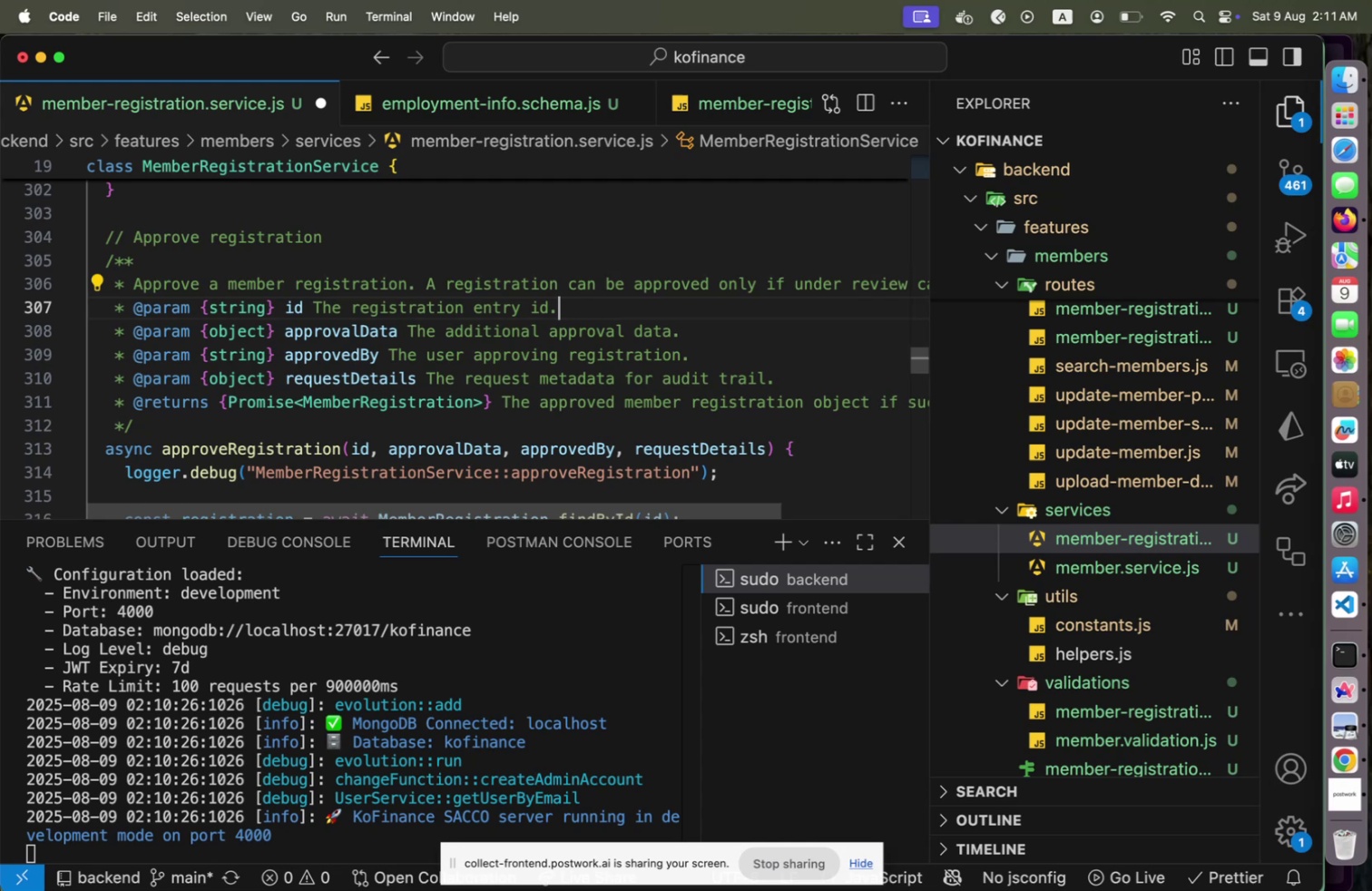 
key(ArrowUp)
 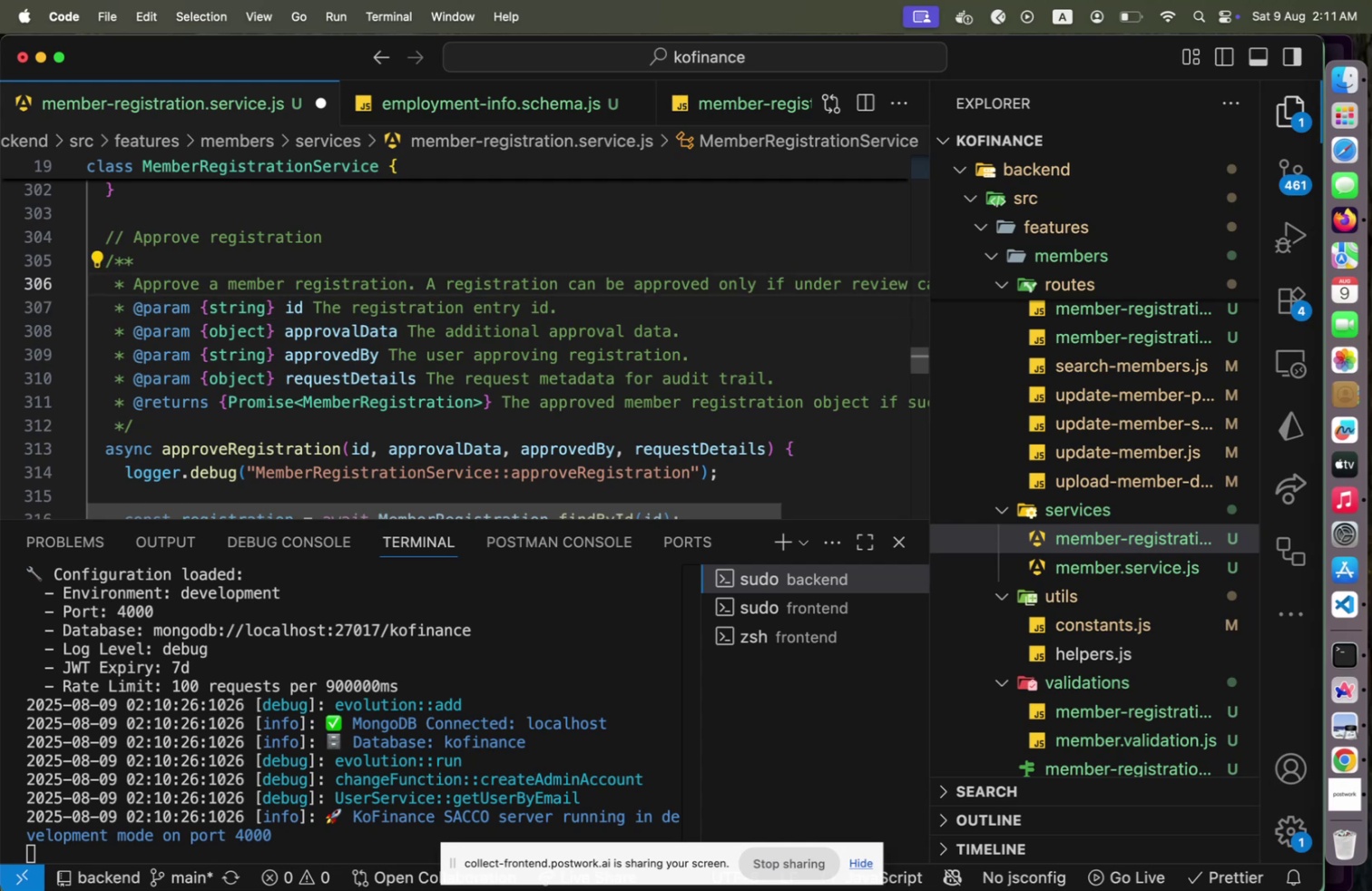 
hold_key(key=ArrowRight, duration=0.8)
 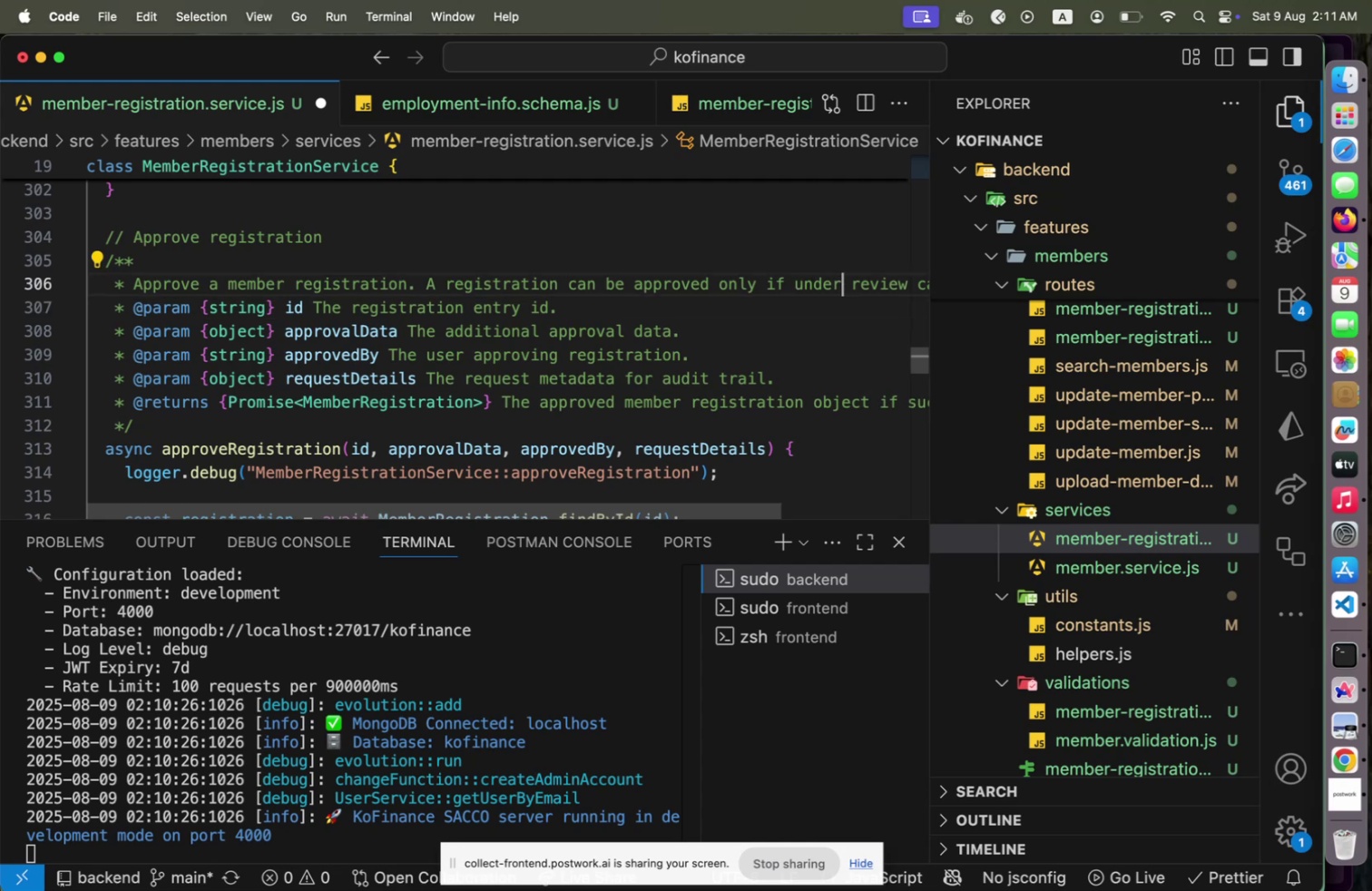 
hold_key(key=ShiftLeft, duration=1.44)
 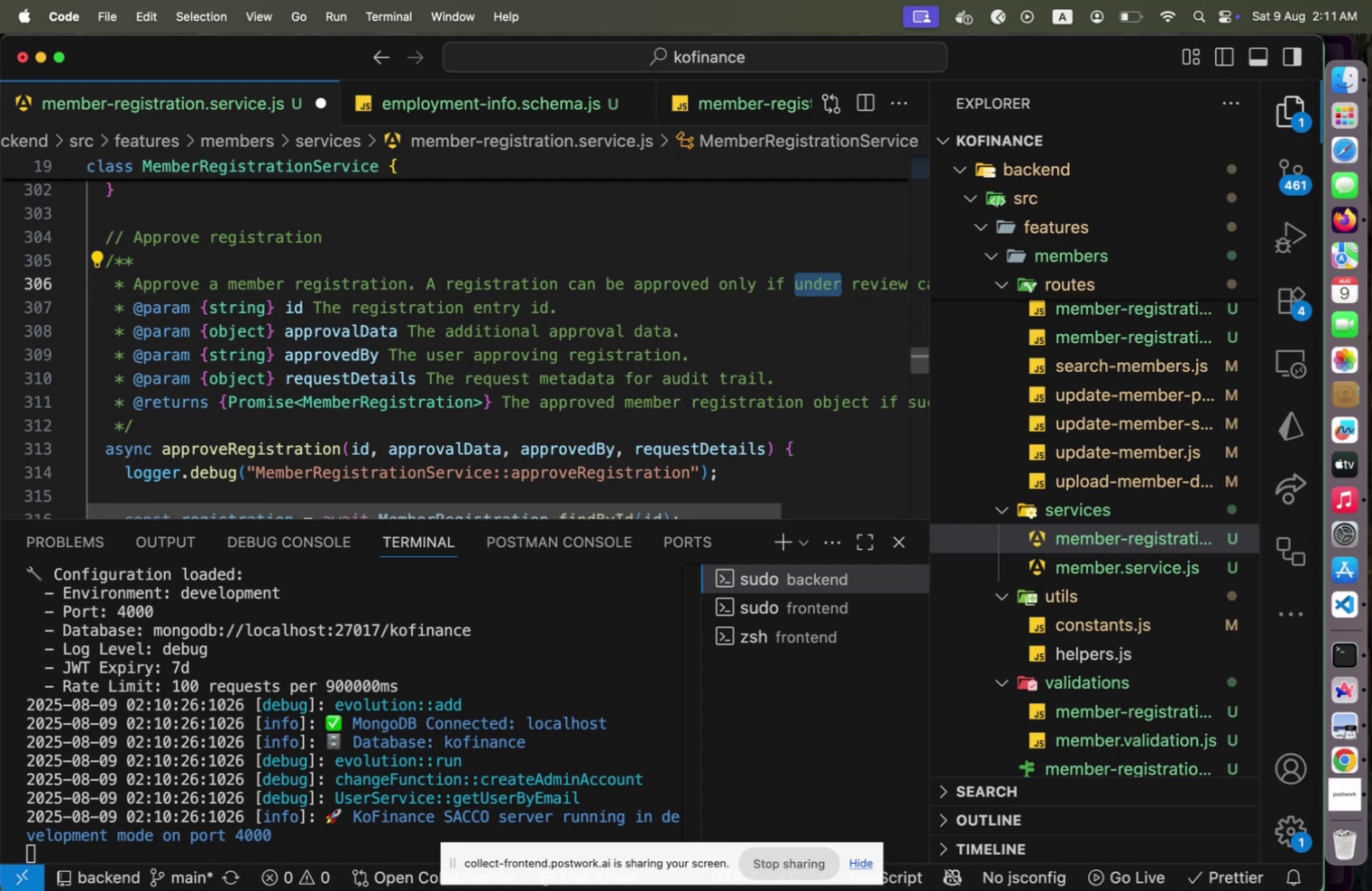 
hold_key(key=ArrowLeft, duration=0.83)
 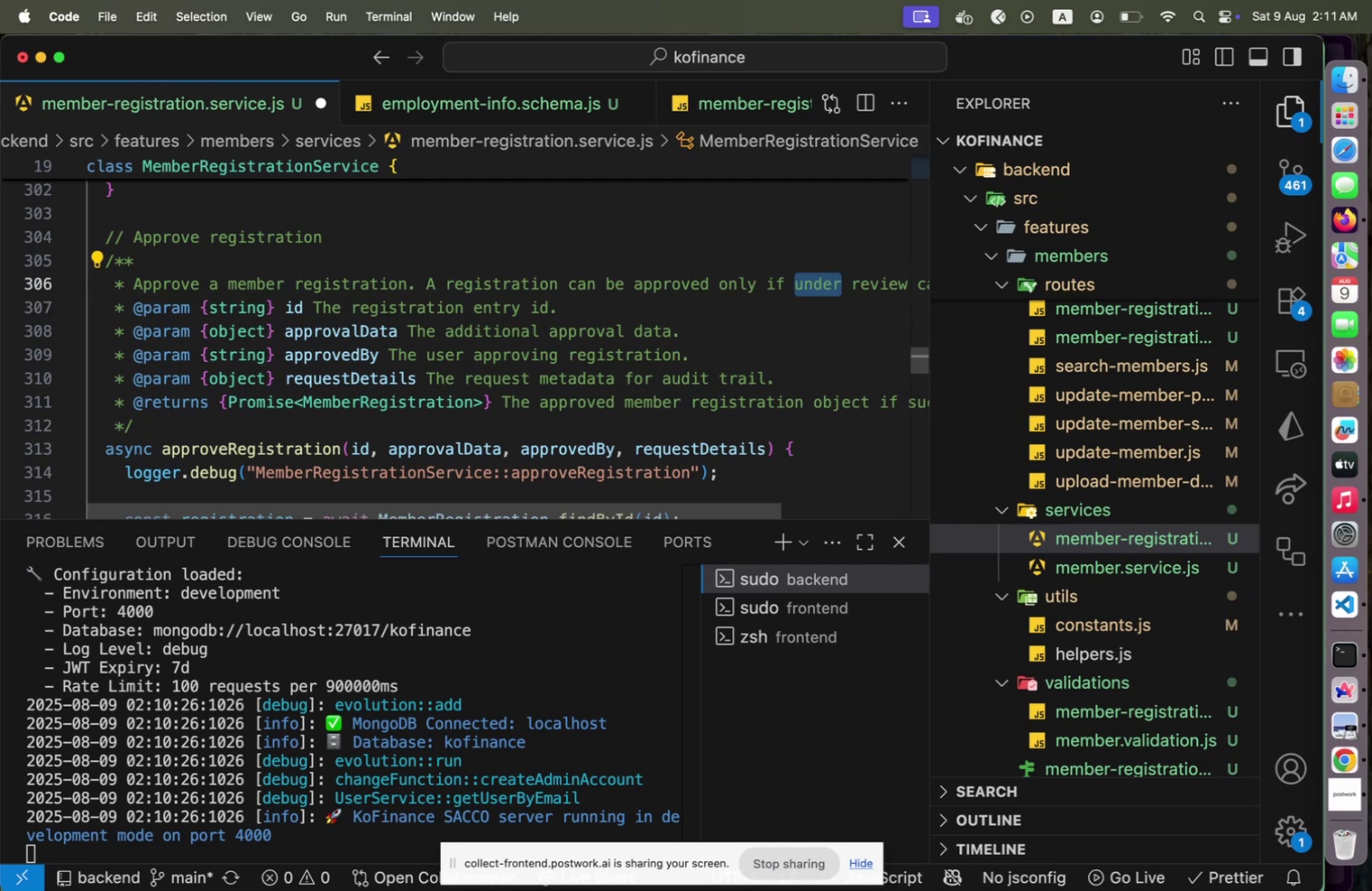 
type(i )
key(Backspace)
type(n pending)
 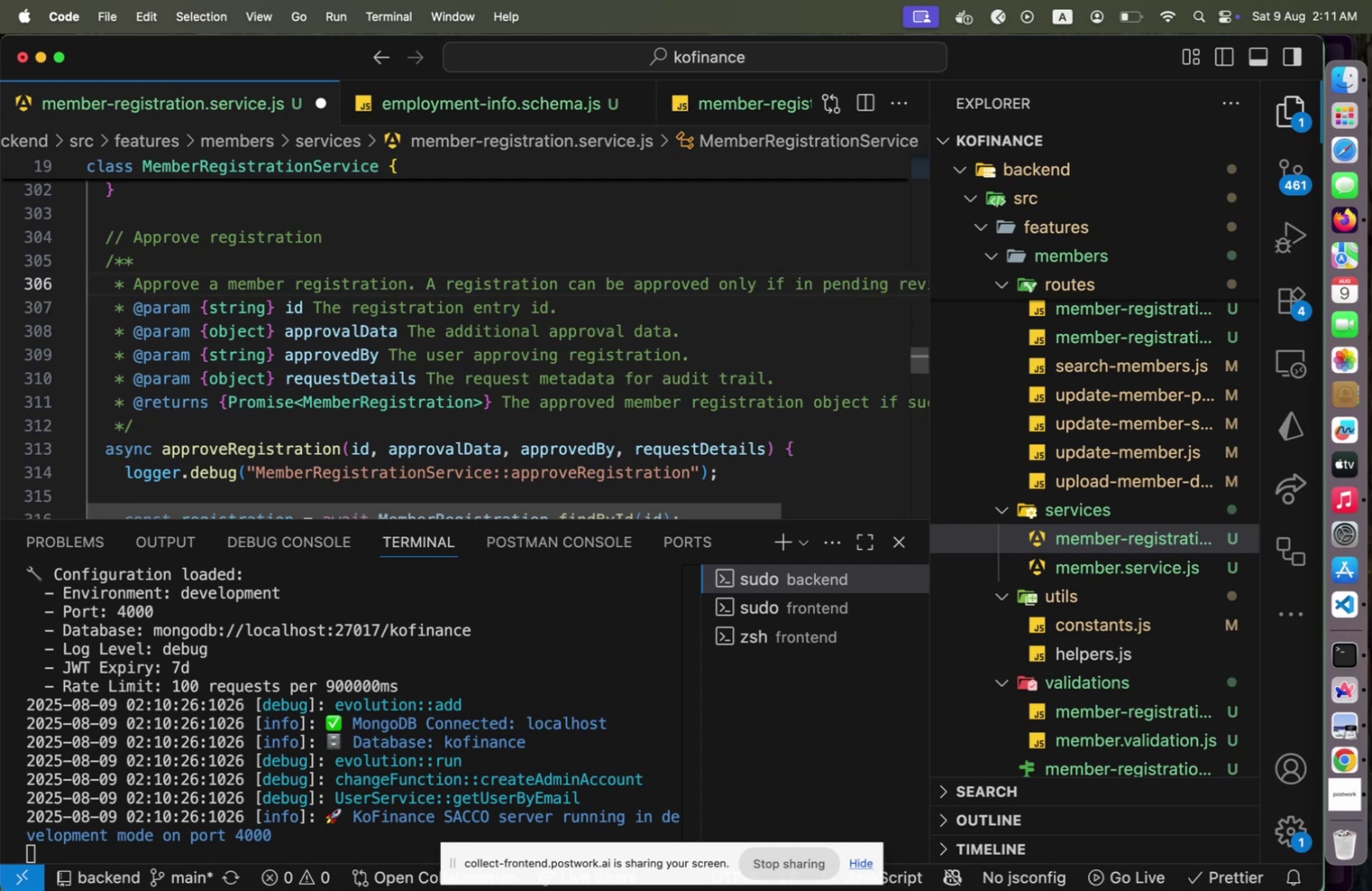 
hold_key(key=Fn, duration=1.47)
 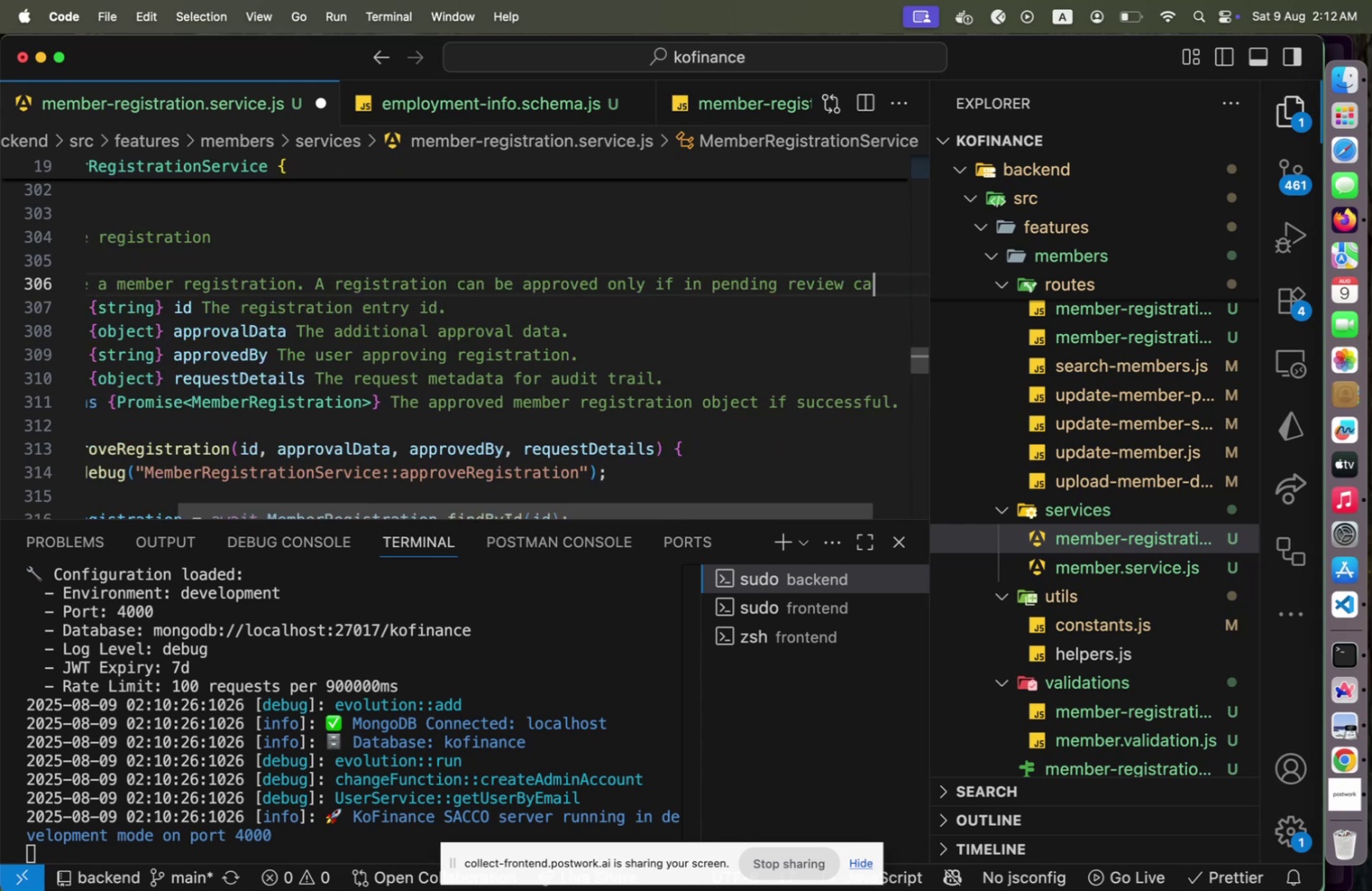 
key(ArrowRight)
 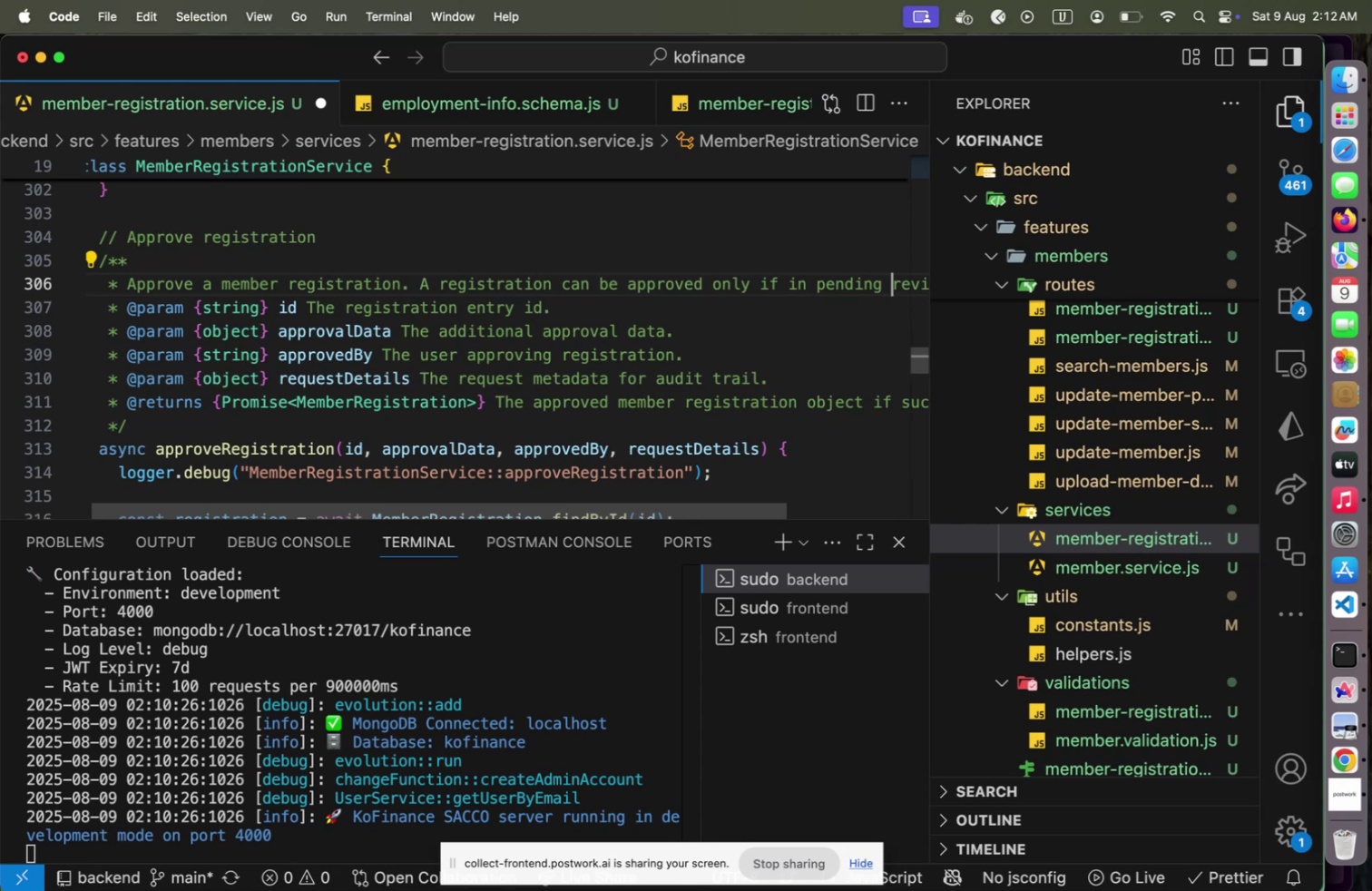 
key(End)
 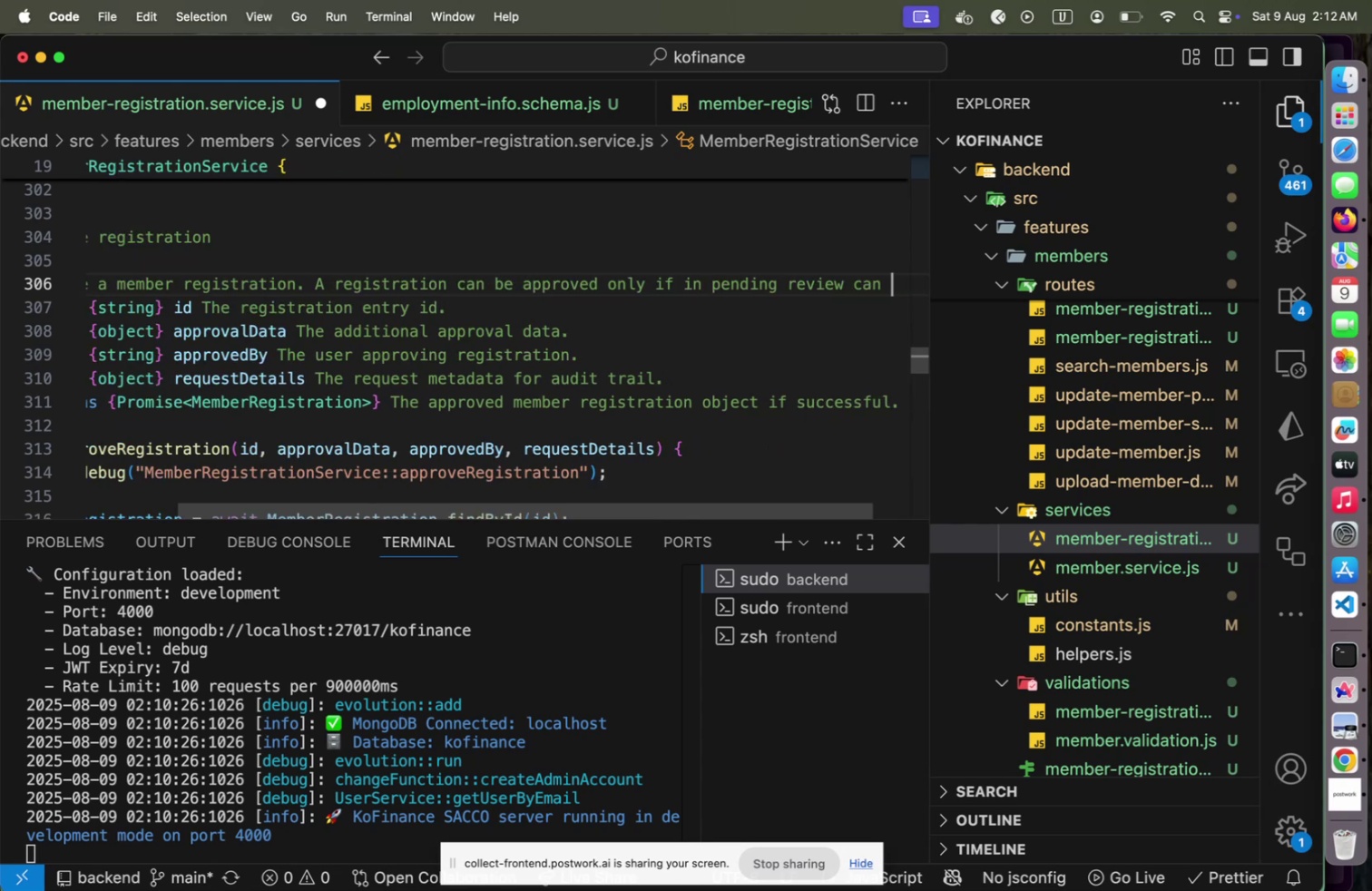 
key(ArrowLeft)
 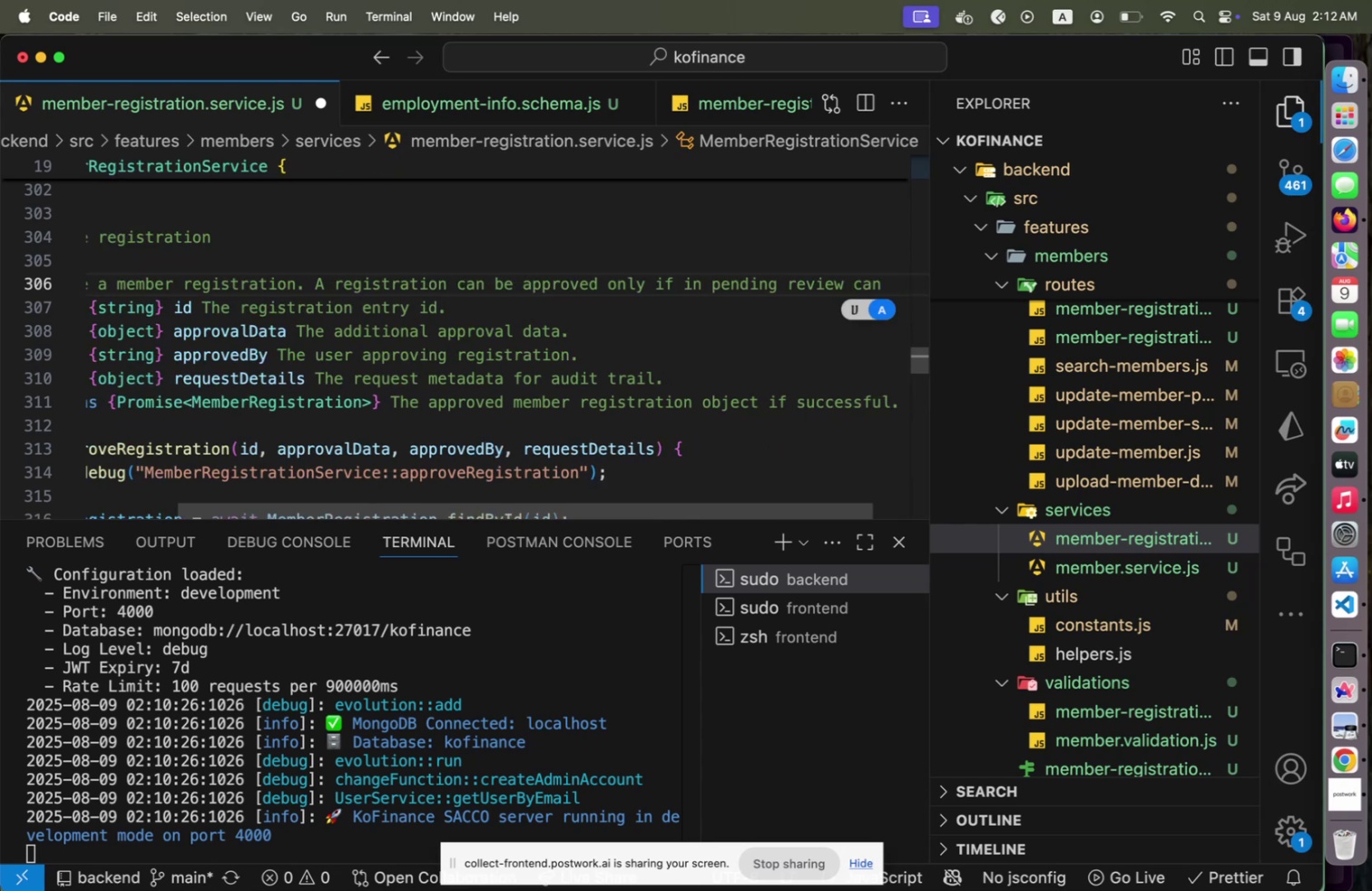 
key(Backspace)
key(Backspace)
key(Backspace)
type(status.[Home])
 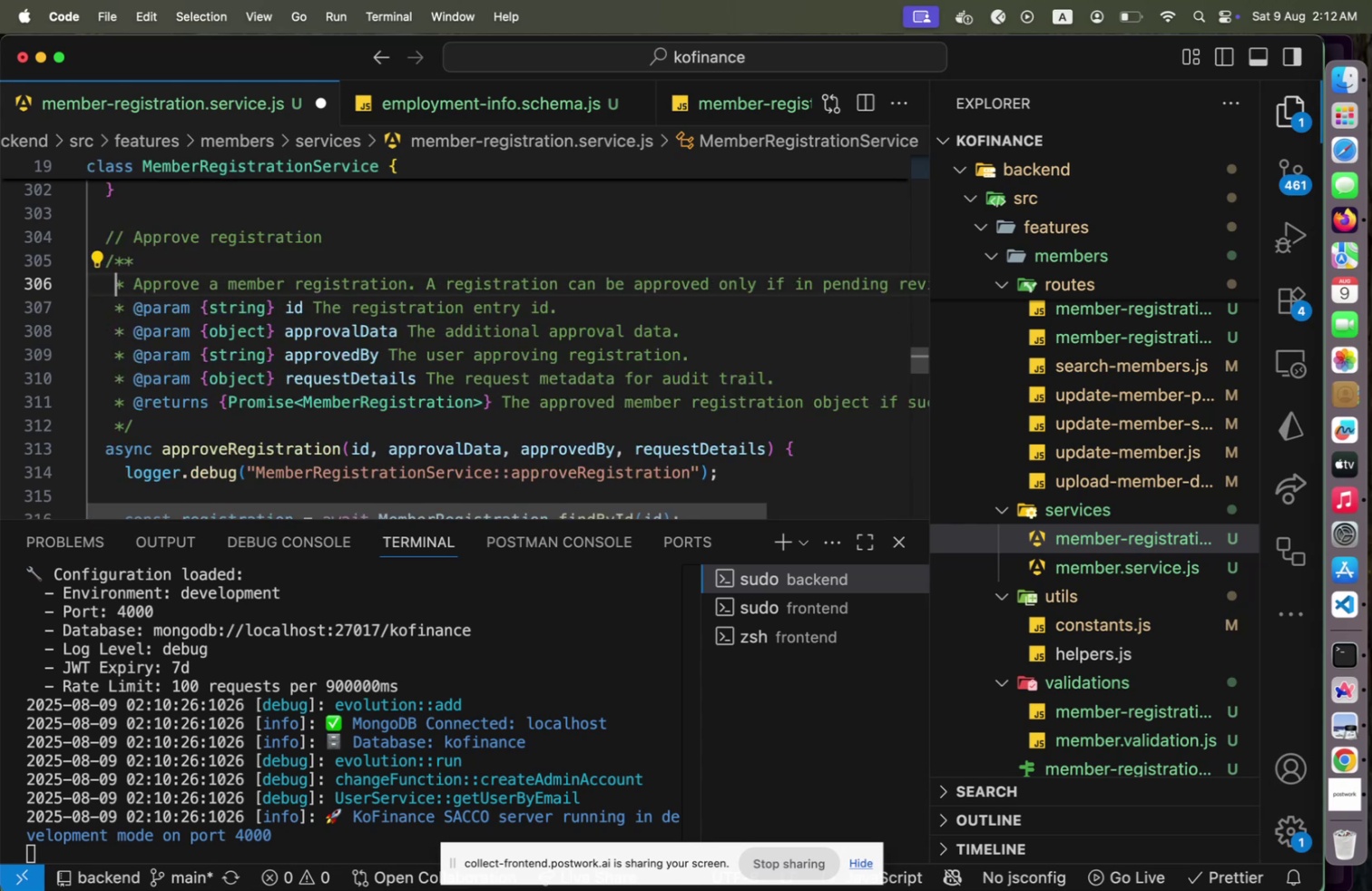 
hold_key(key=ArrowRight, duration=1.51)
 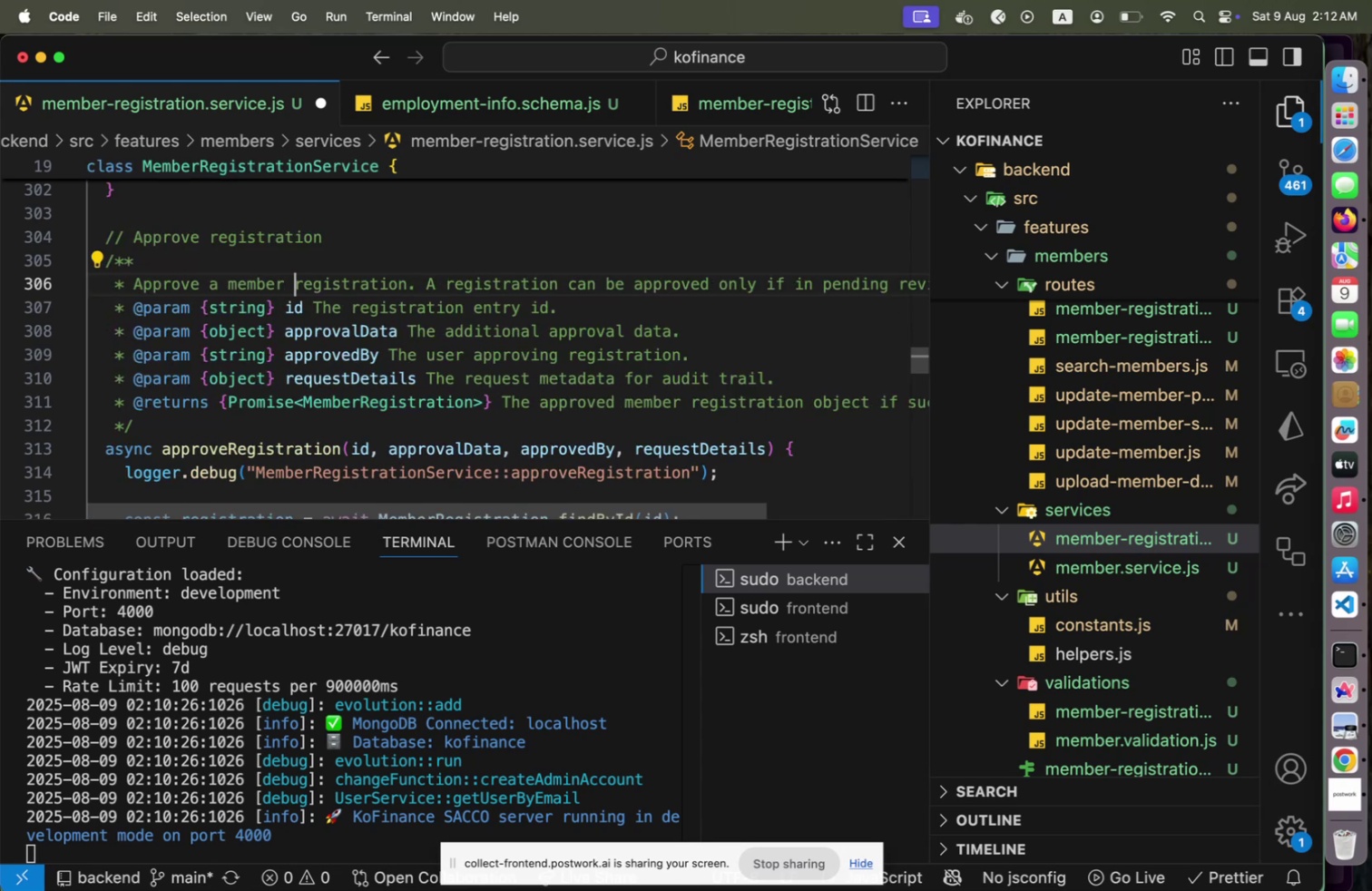 
hold_key(key=ArrowRight, duration=1.5)
 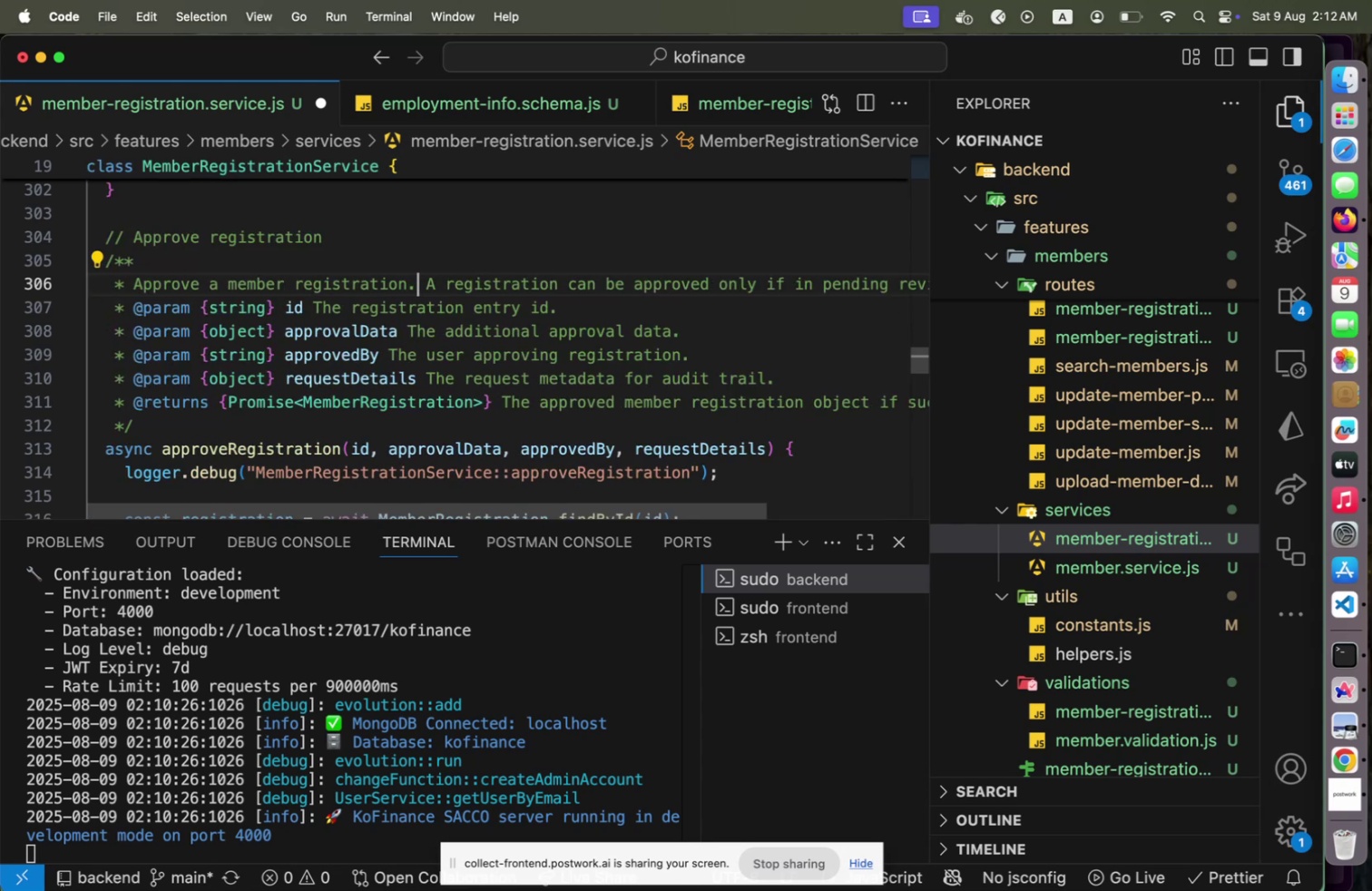 
key(ArrowRight)
 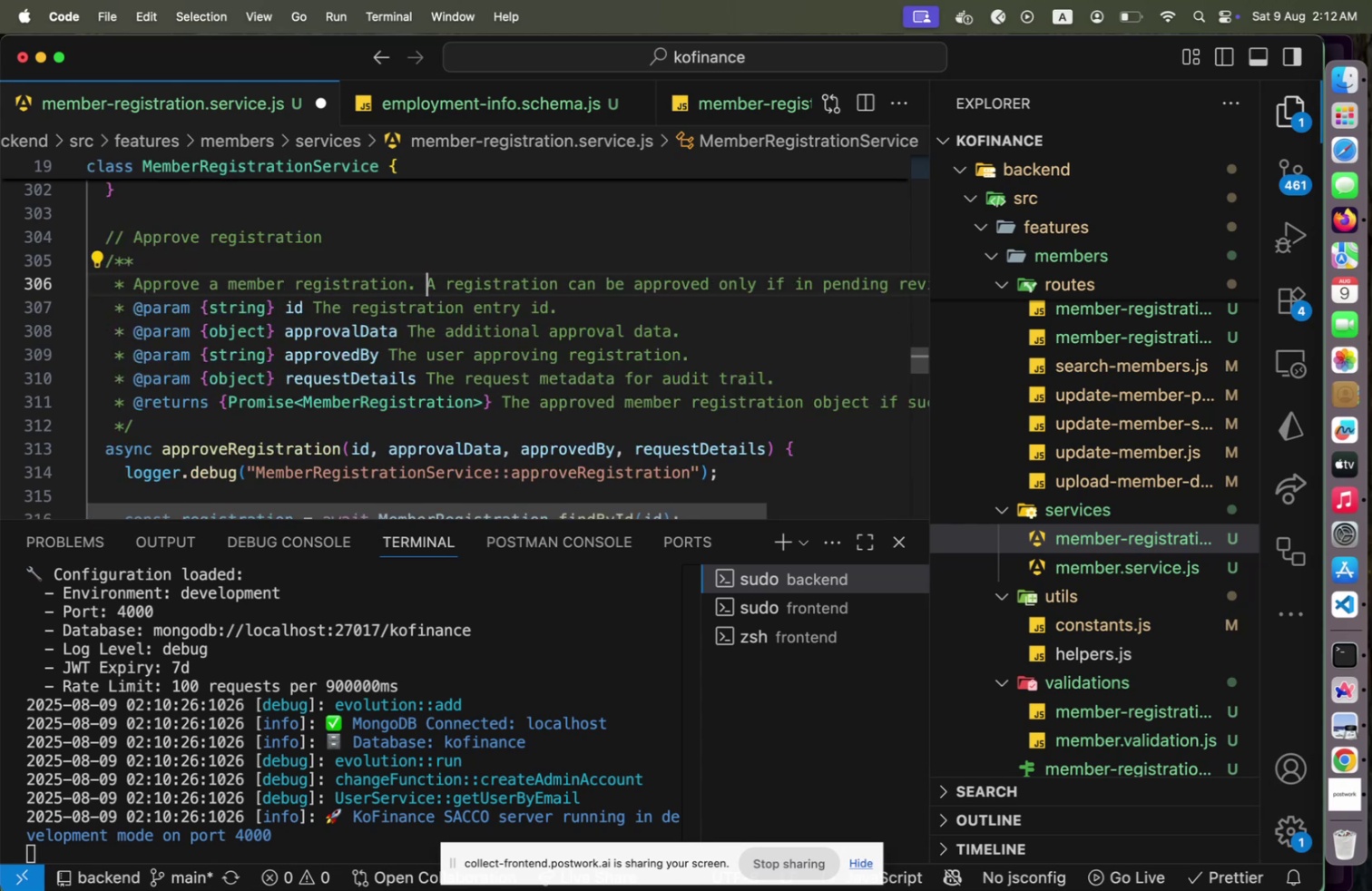 
key(Enter)
 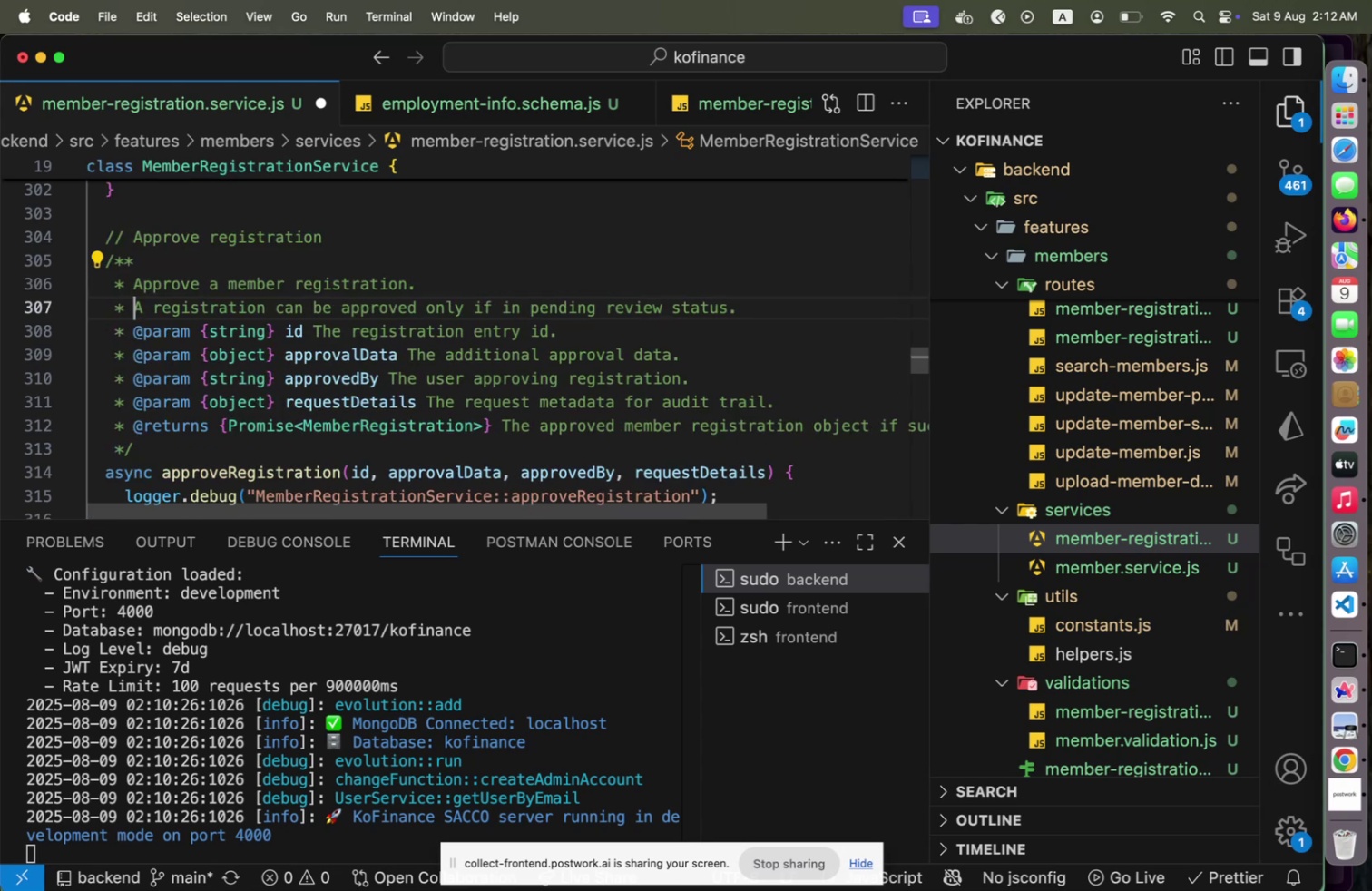 
key(ArrowDown)
 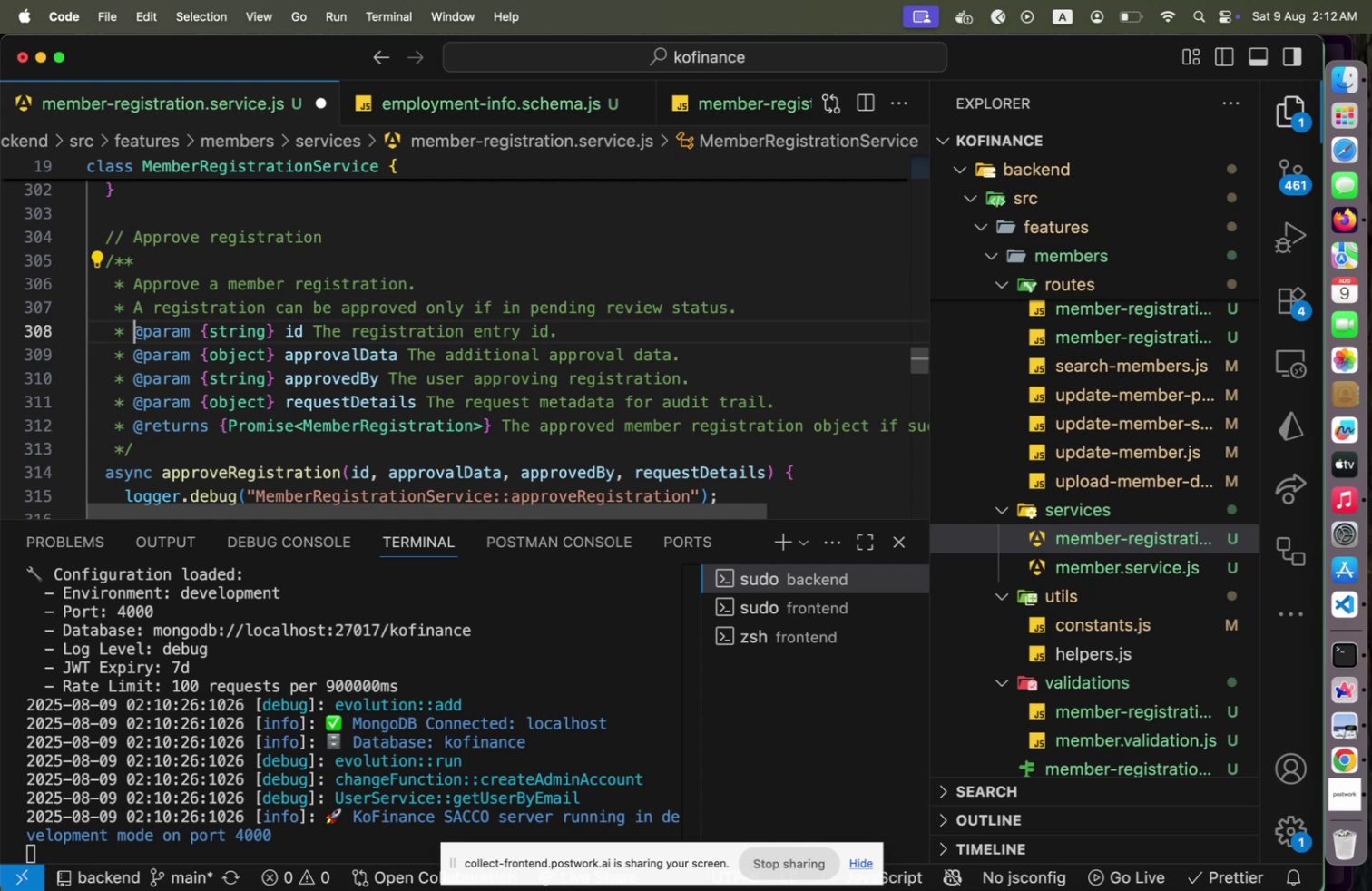 
key(ArrowUp)
 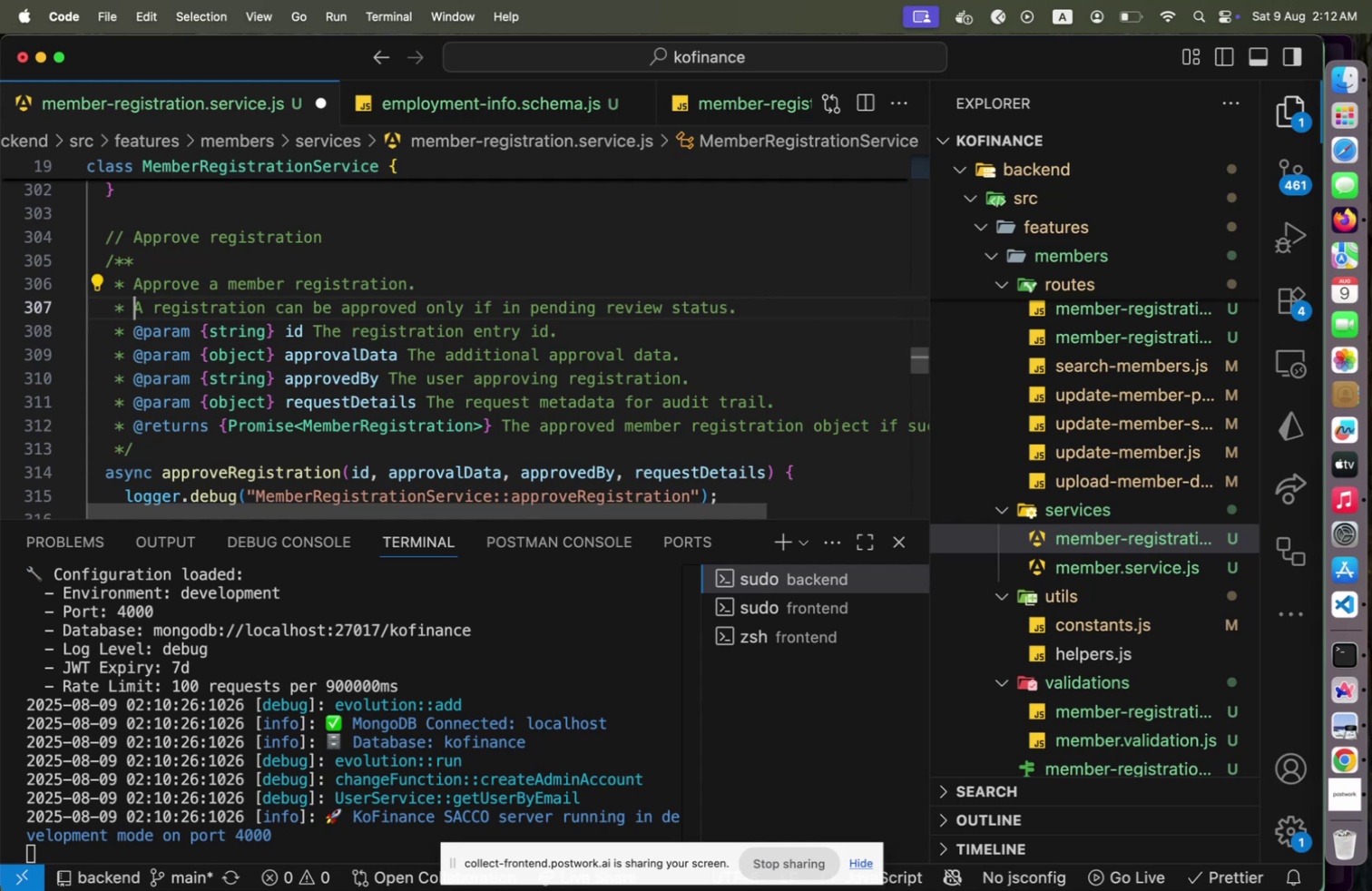 
key(ArrowRight)
 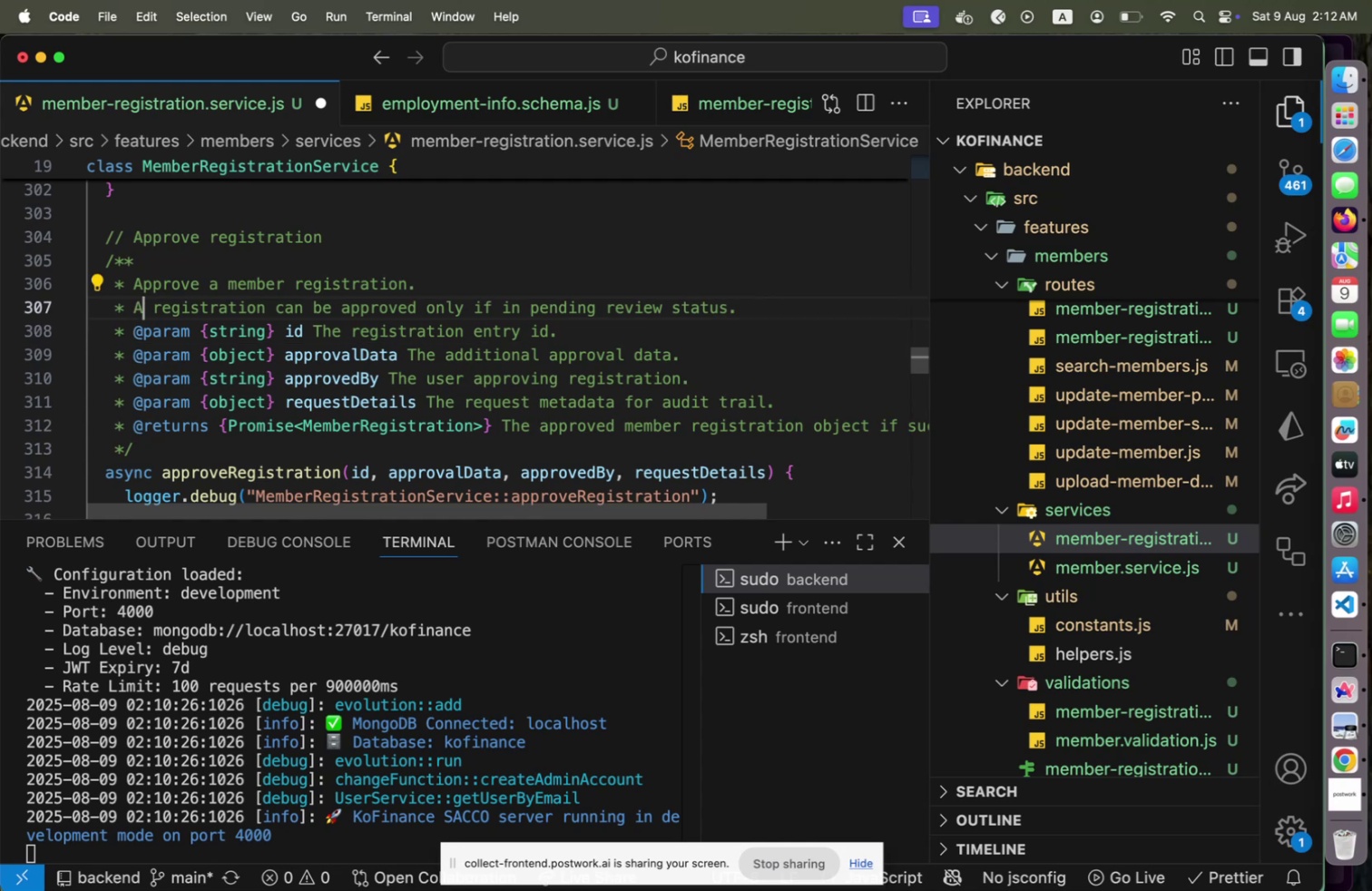 
key(ArrowRight)
 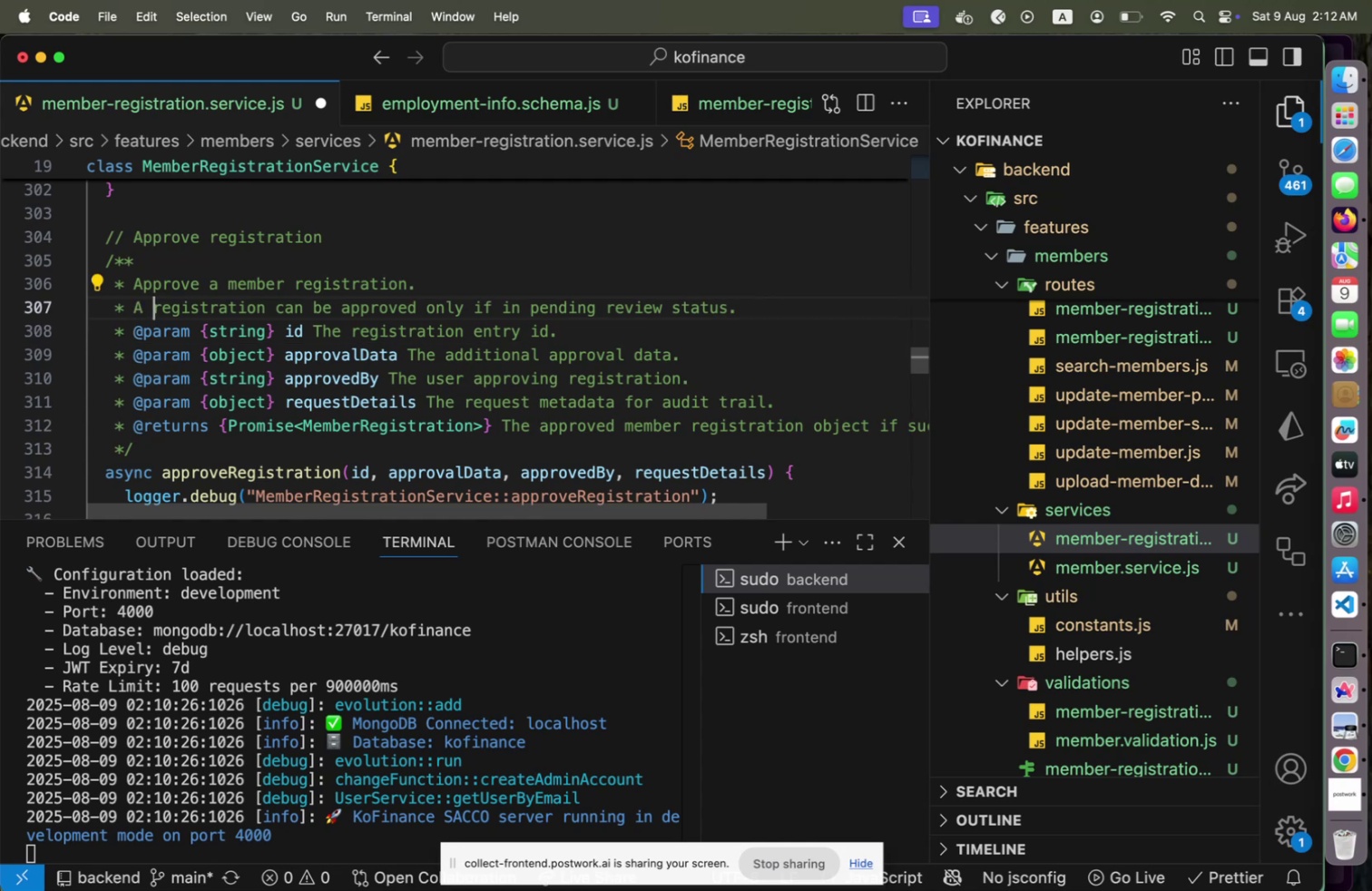 
key(Backspace)
 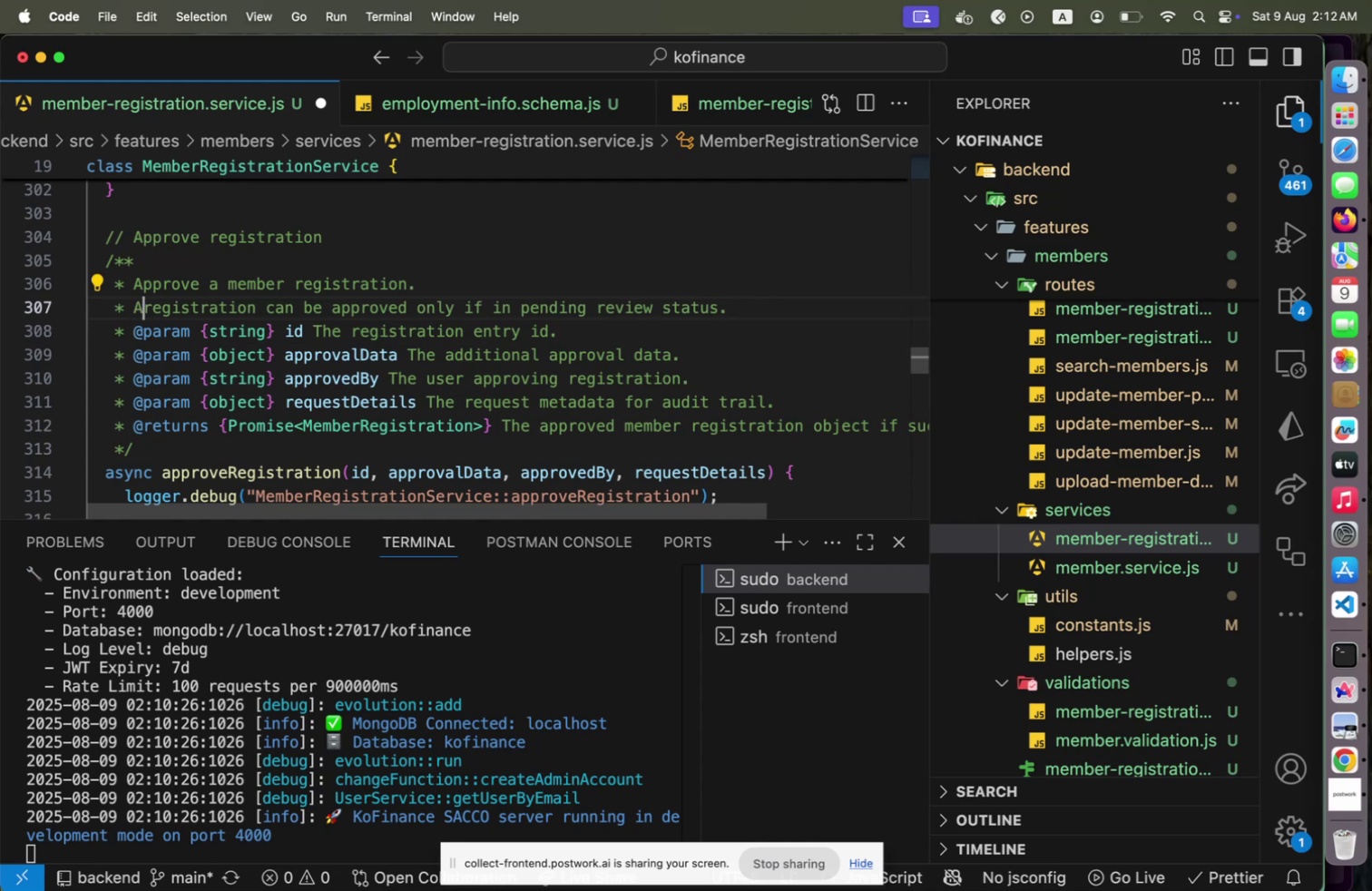 
key(Space)
 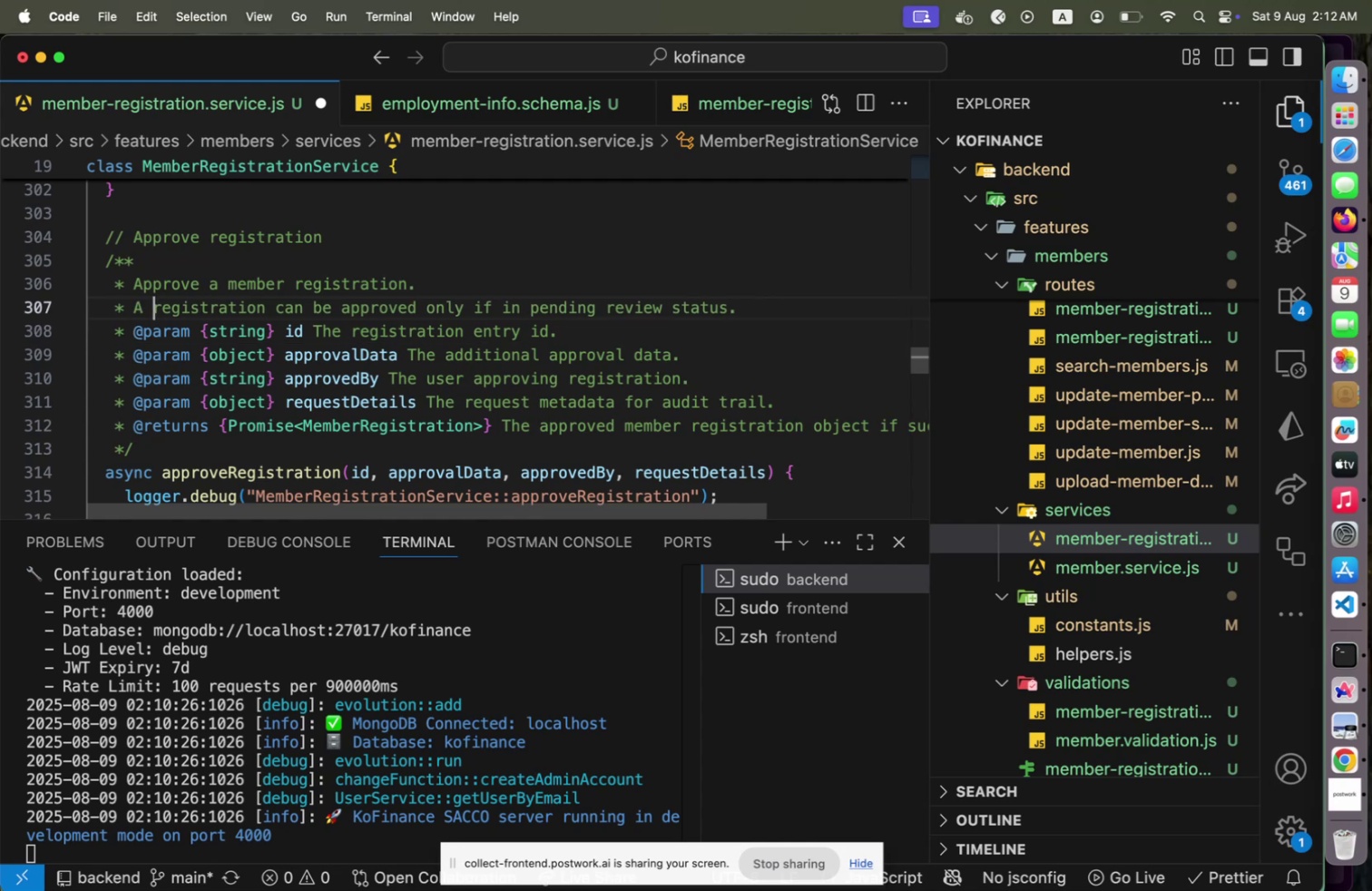 
hold_key(key=ArrowDown, duration=0.78)
 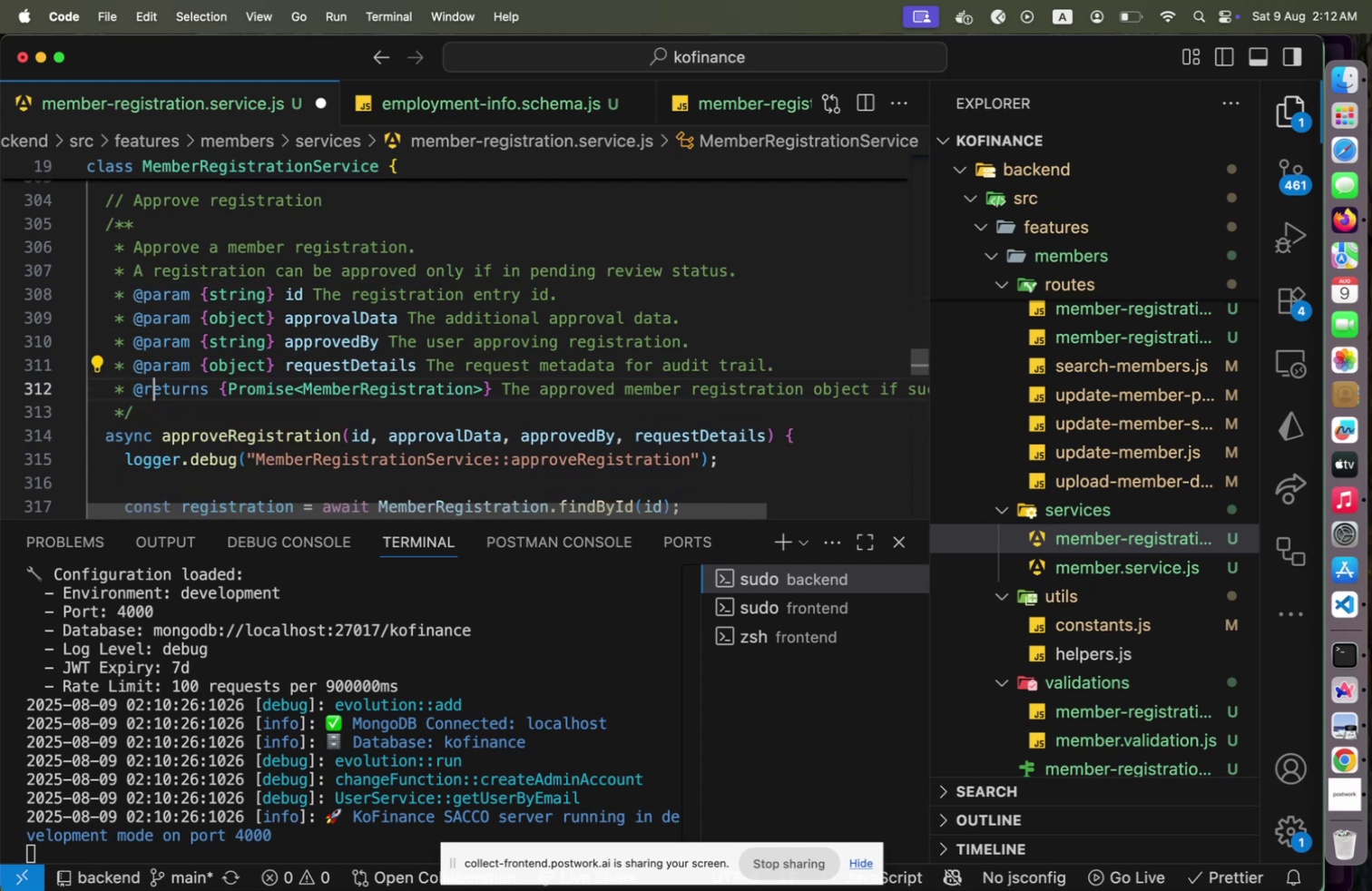 
hold_key(key=ArrowUp, duration=0.68)
 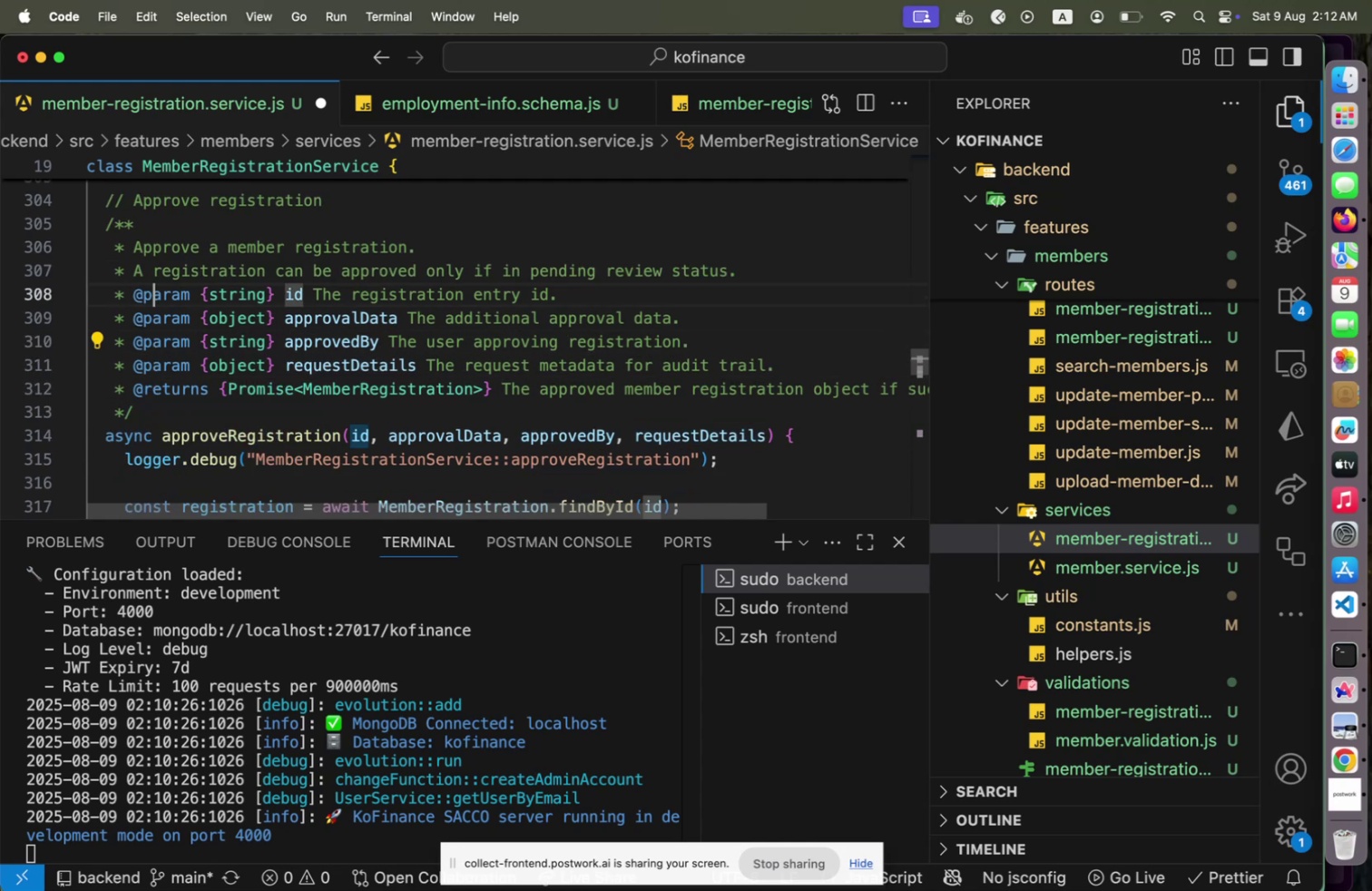 
key(ArrowDown)
 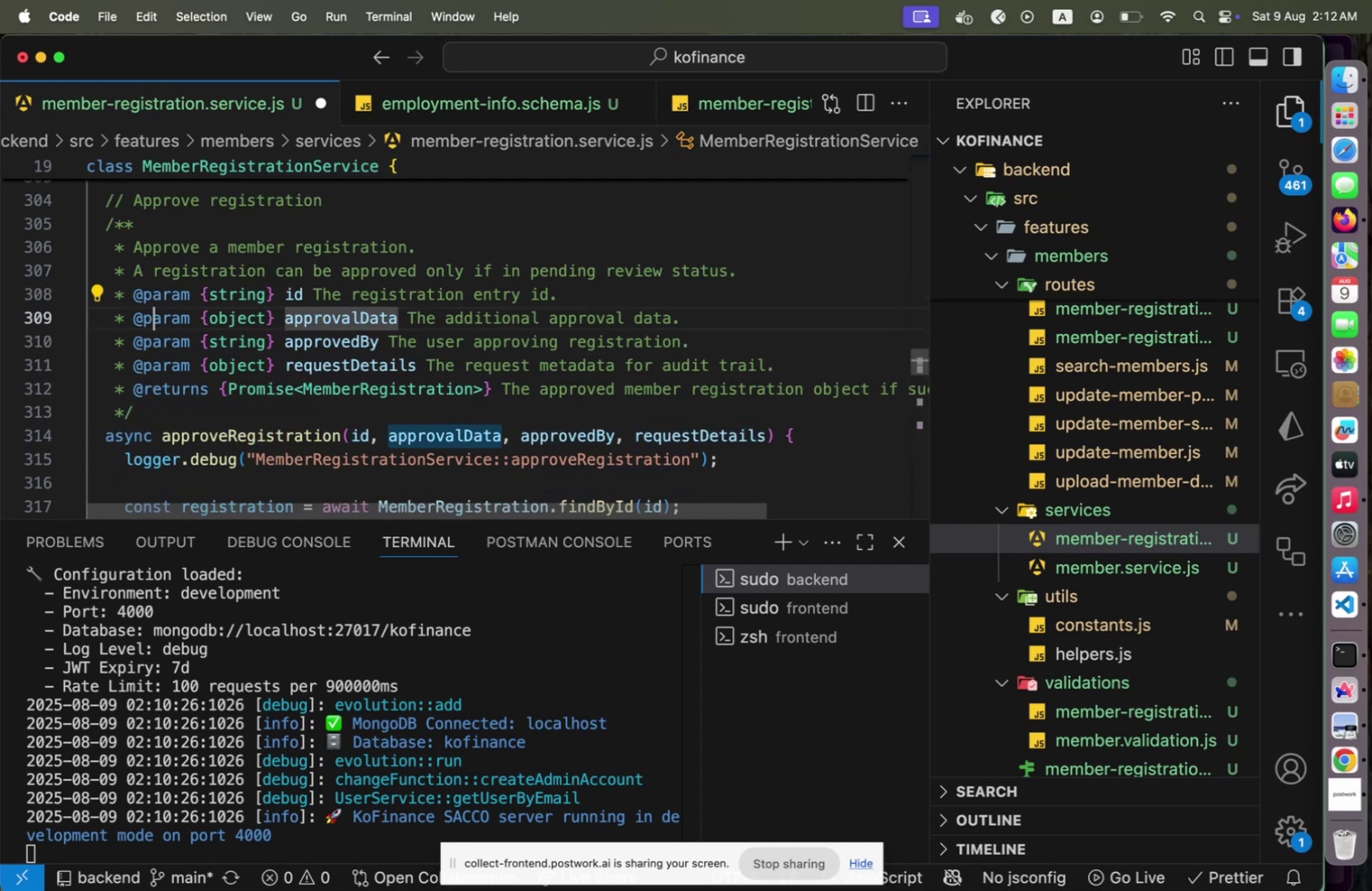 
key(ArrowUp)
 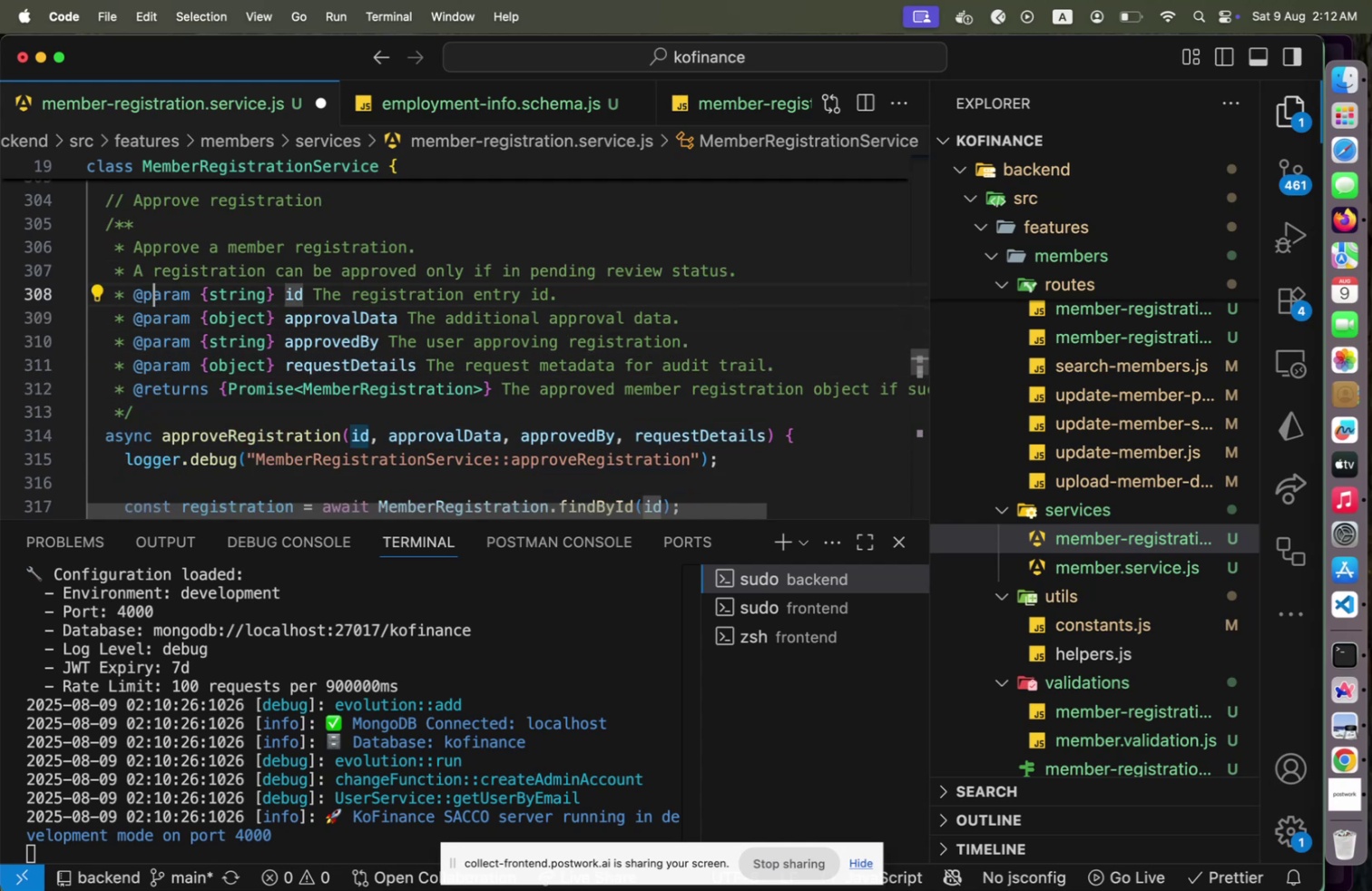 
key(ArrowUp)
 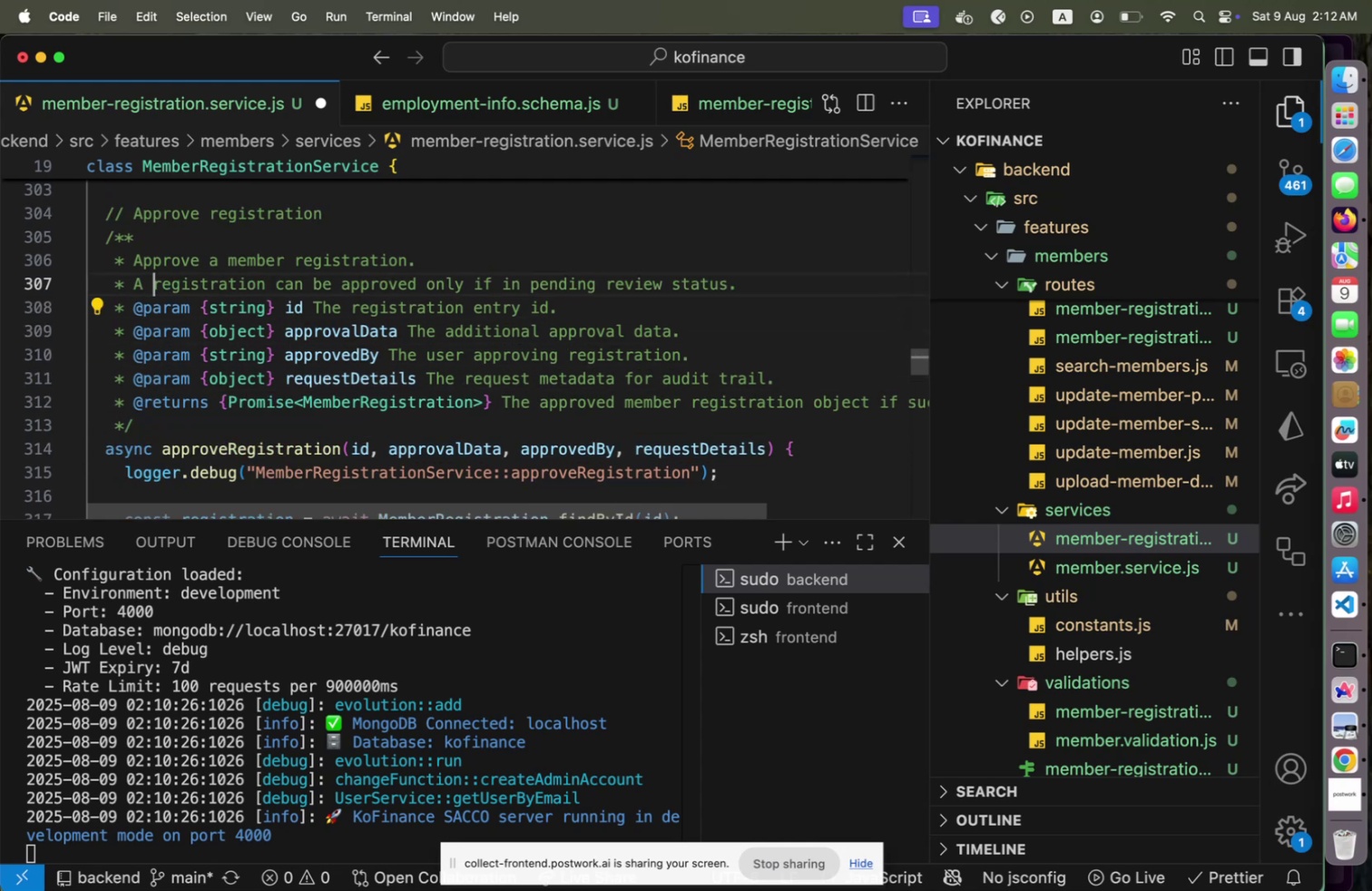 
key(ArrowUp)
 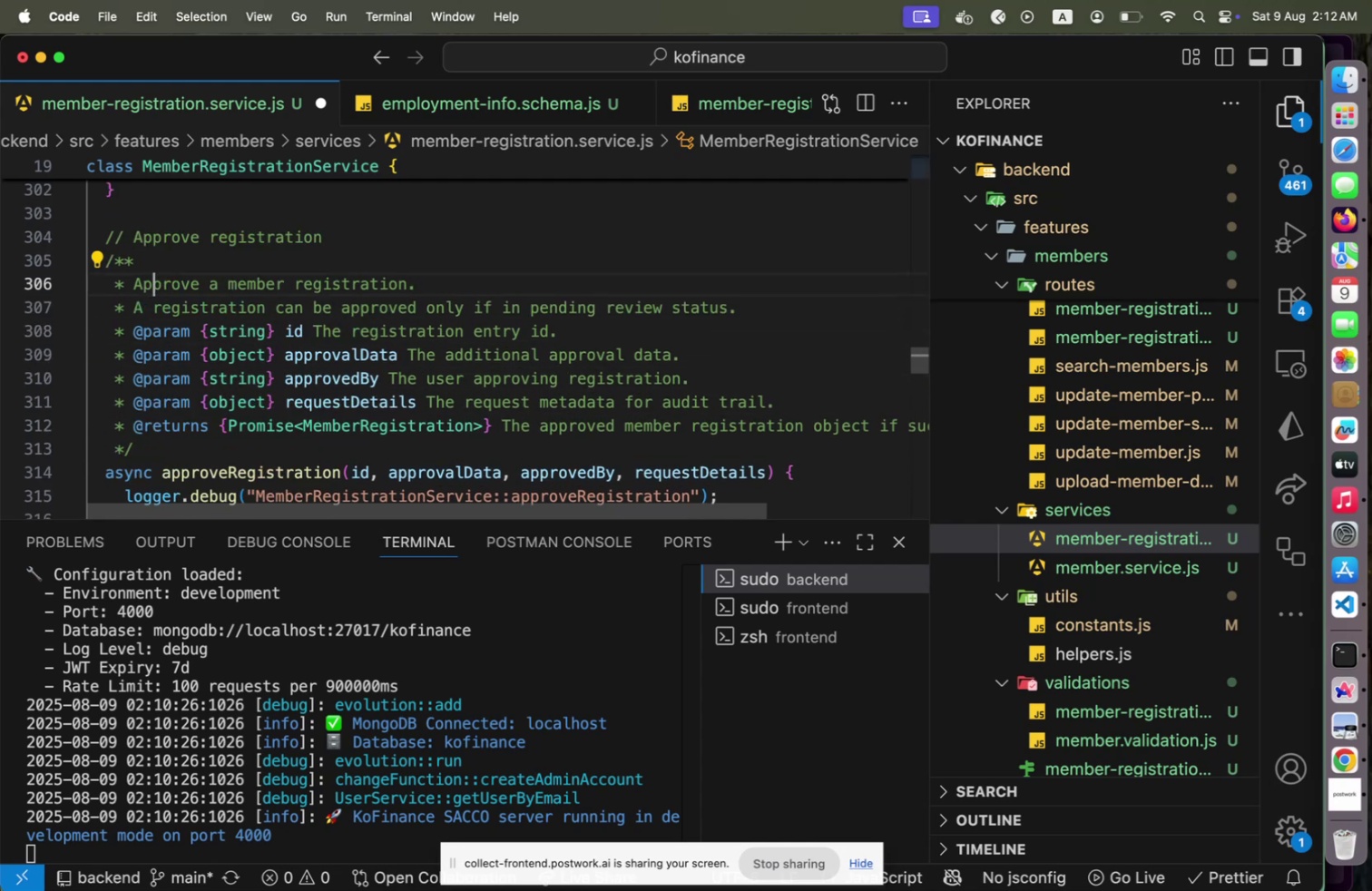 
hold_key(key=ArrowDown, duration=1.26)
 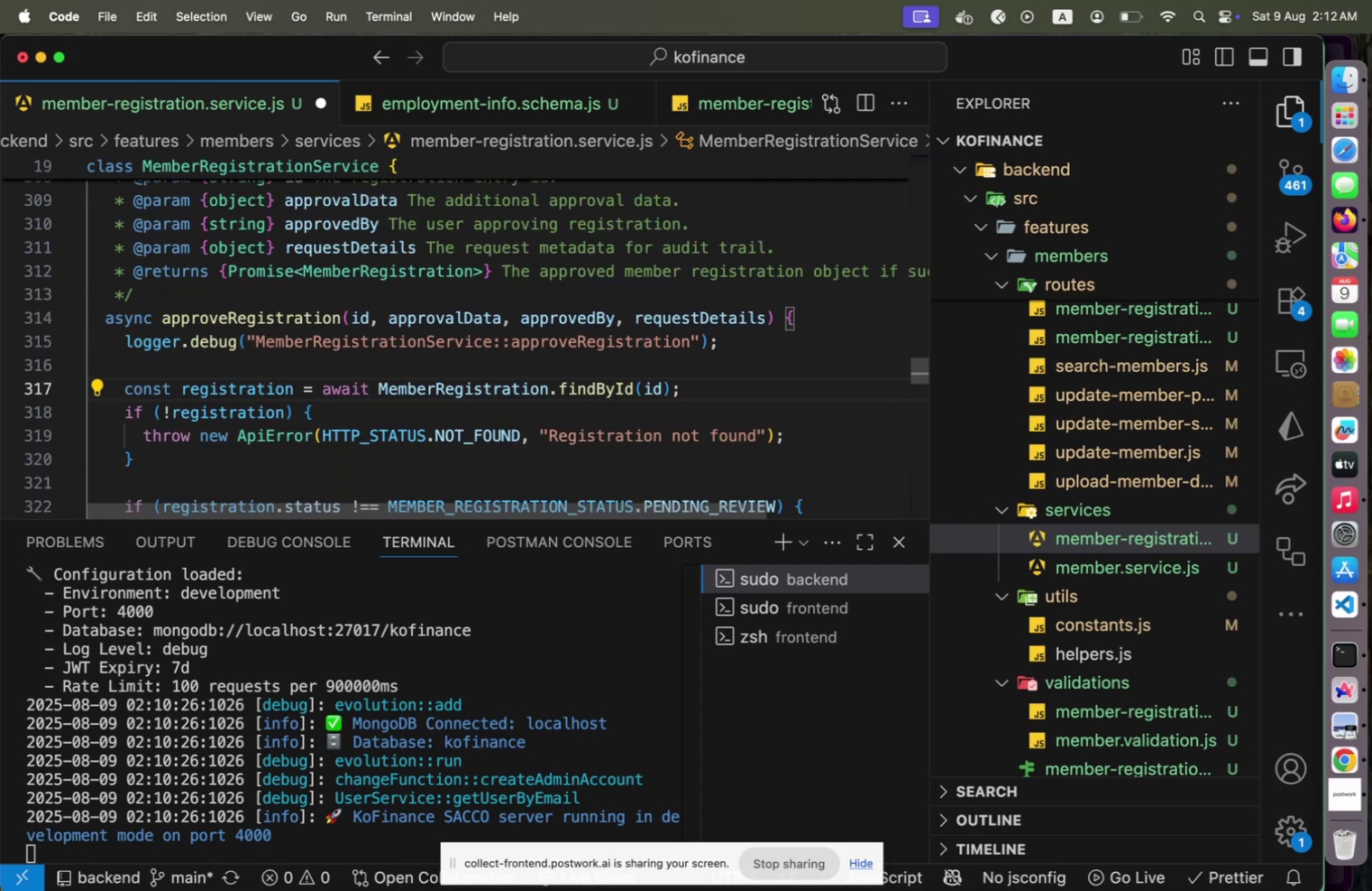 
hold_key(key=ArrowDown, duration=1.5)
 